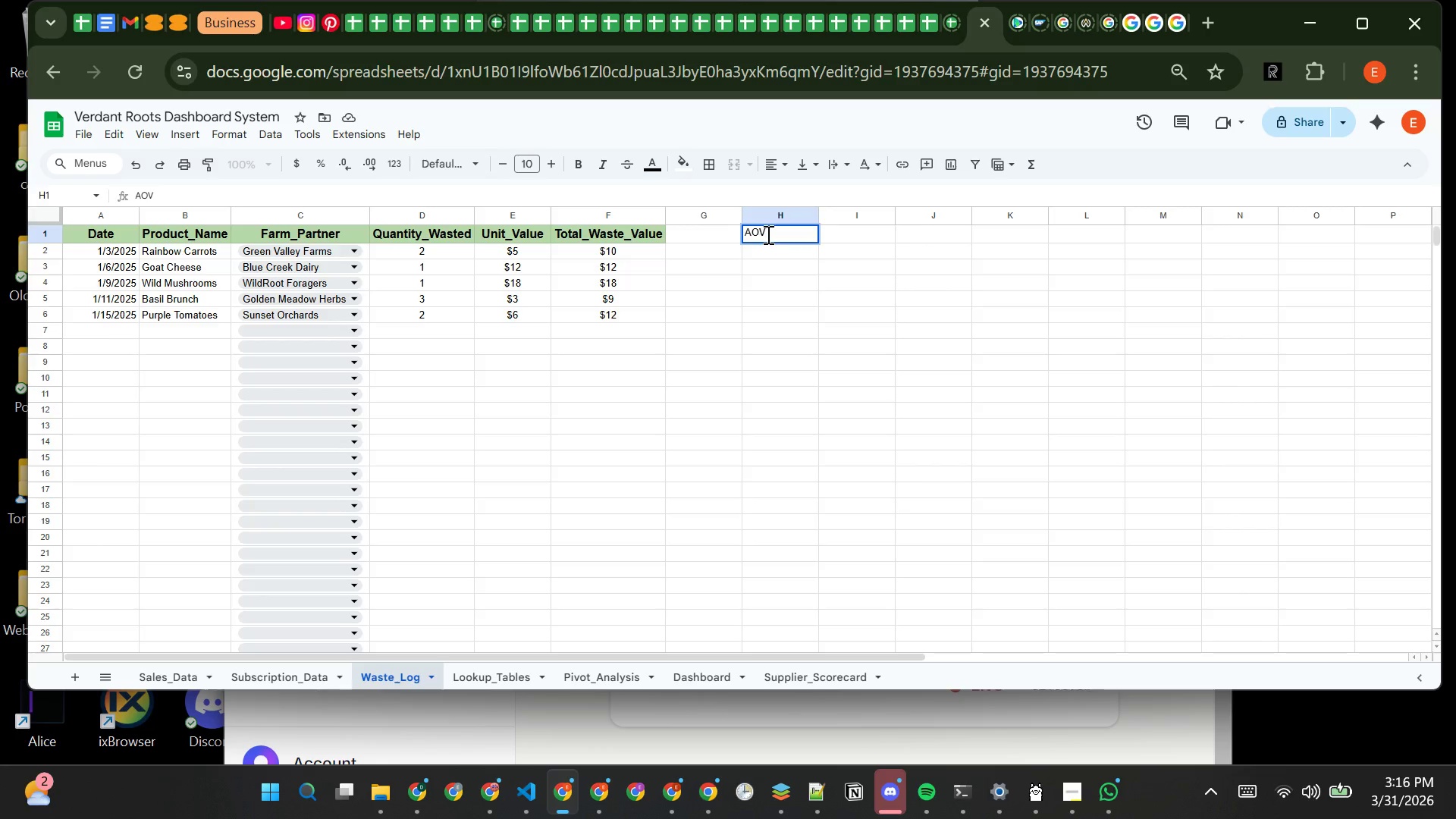 
key(Enter)
 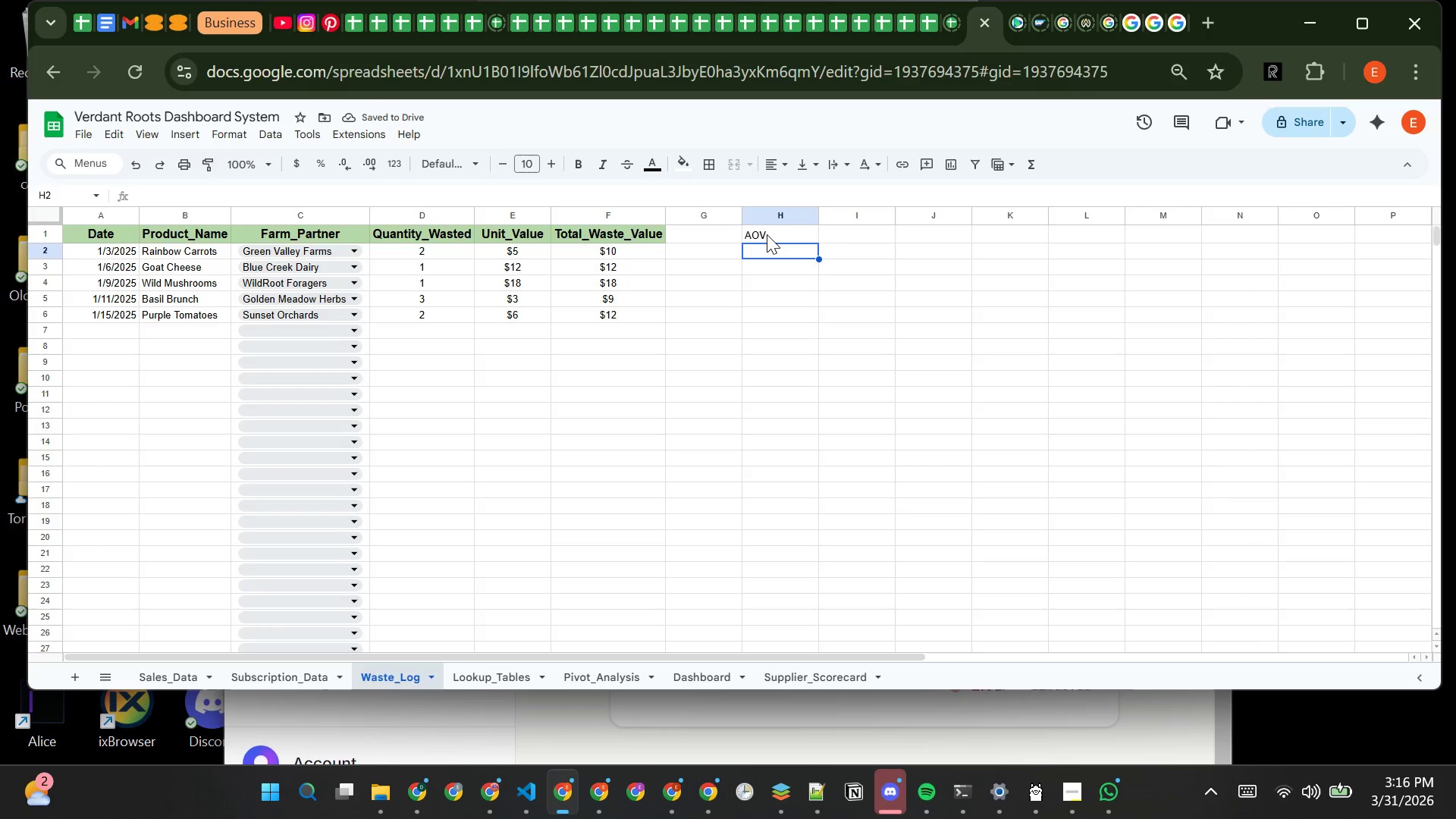 
type(=SUM(SALES)
key(Backspace)
key(Backspace)
key(Backspace)
key(Backspace)
type(ales_Data!I2:I))
 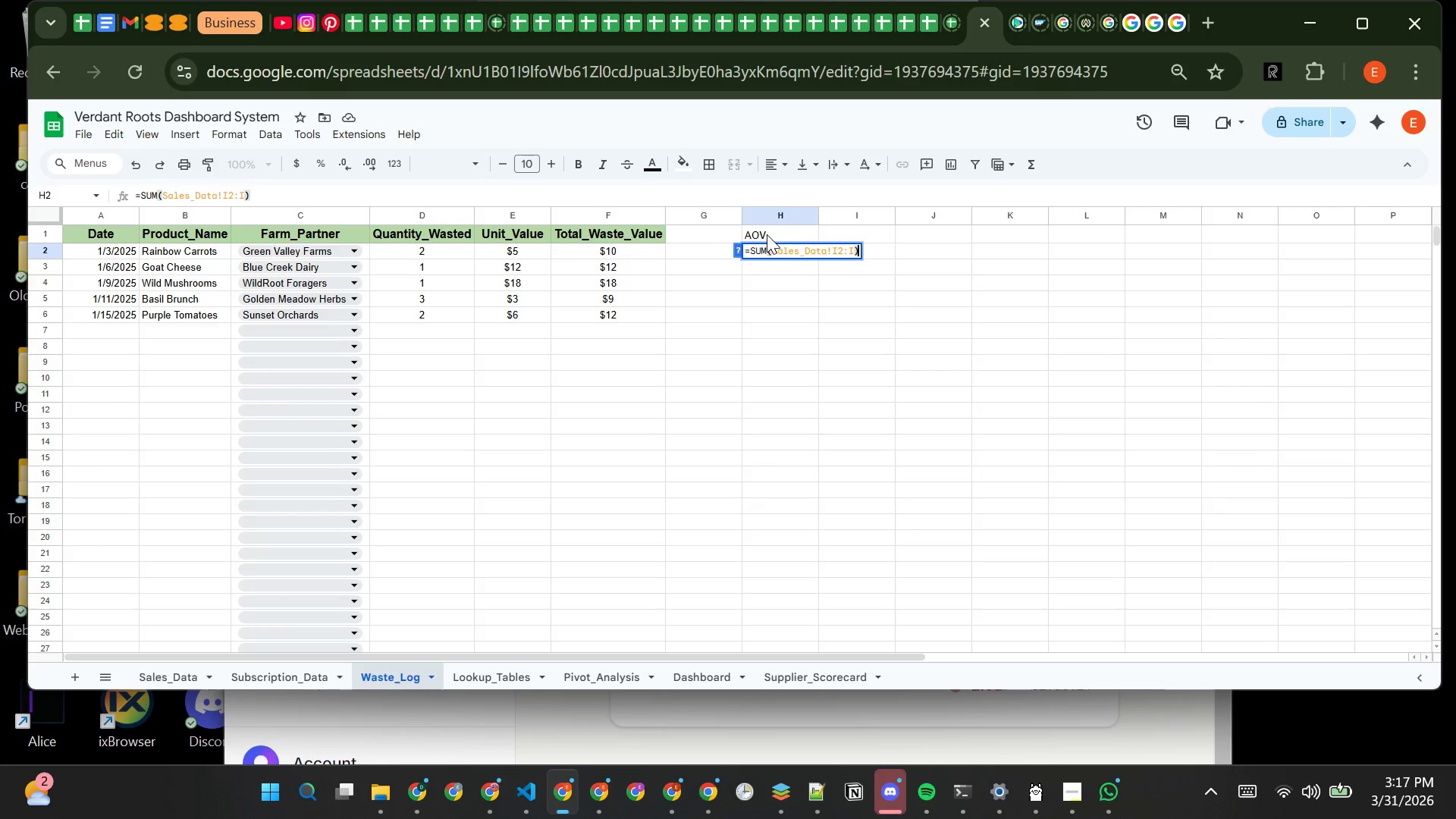 
type(/COUNTA(Sales_Data!B2:B))
 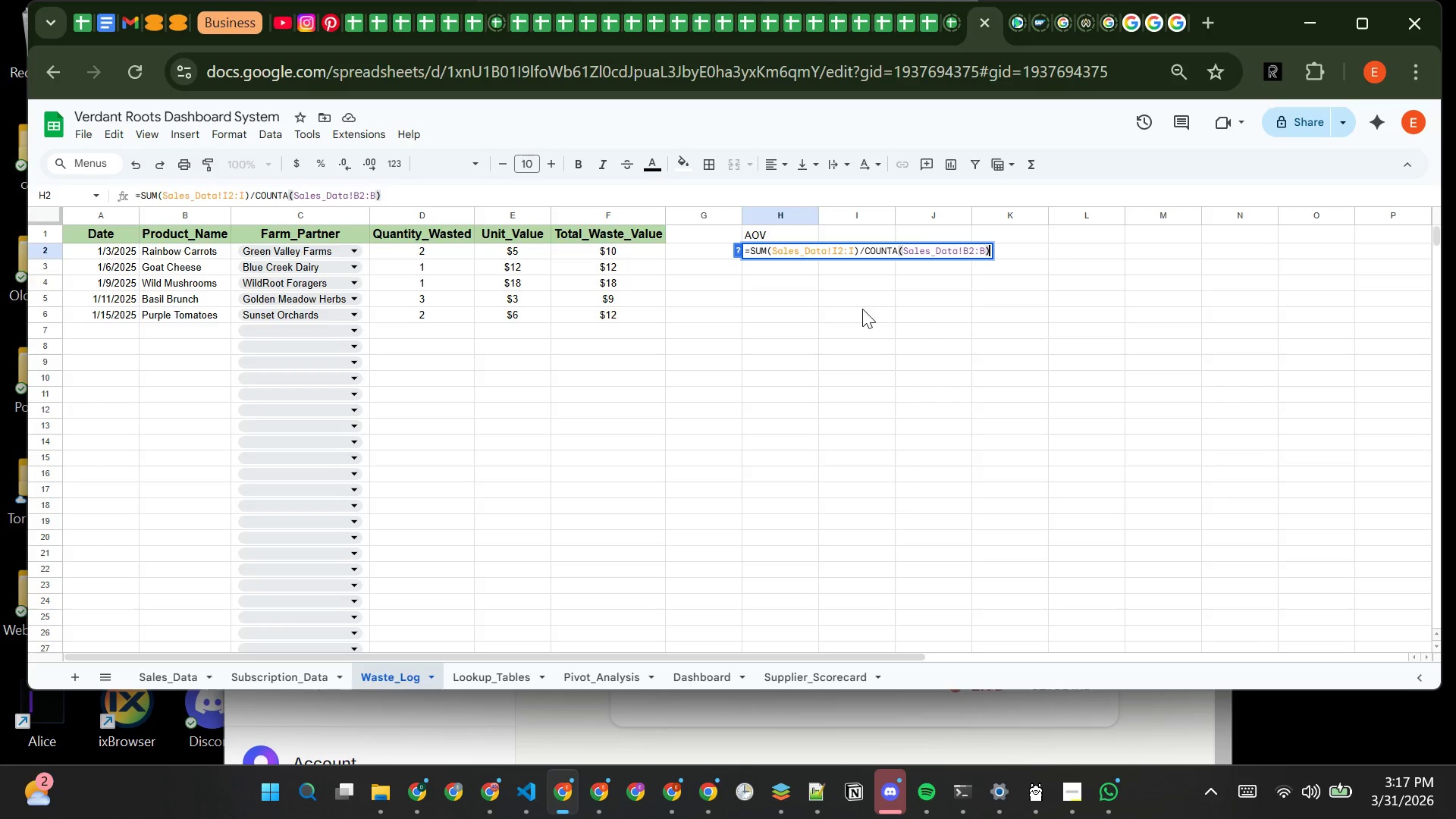 
key(Enter)
 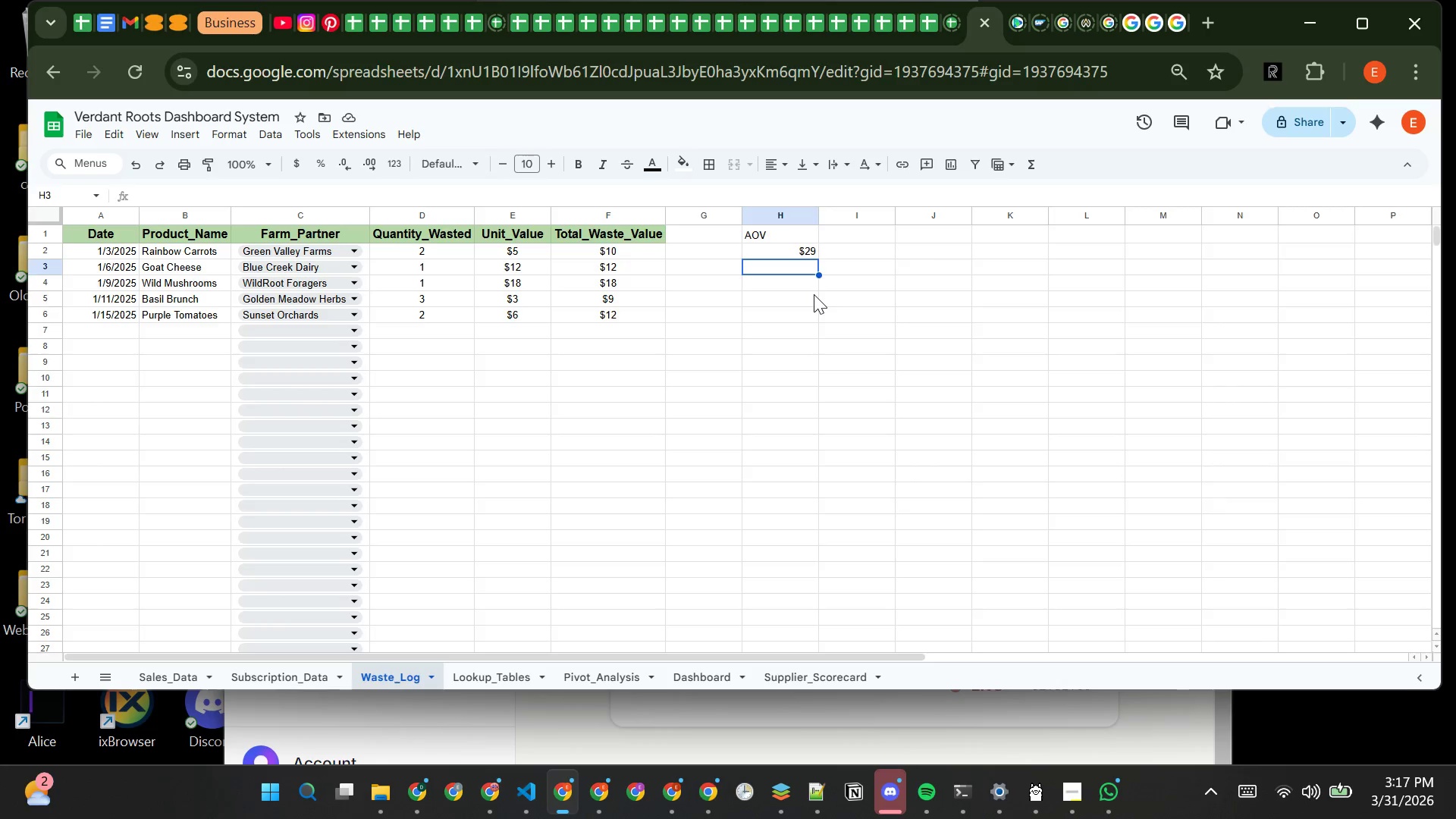 
wait(21.52)
 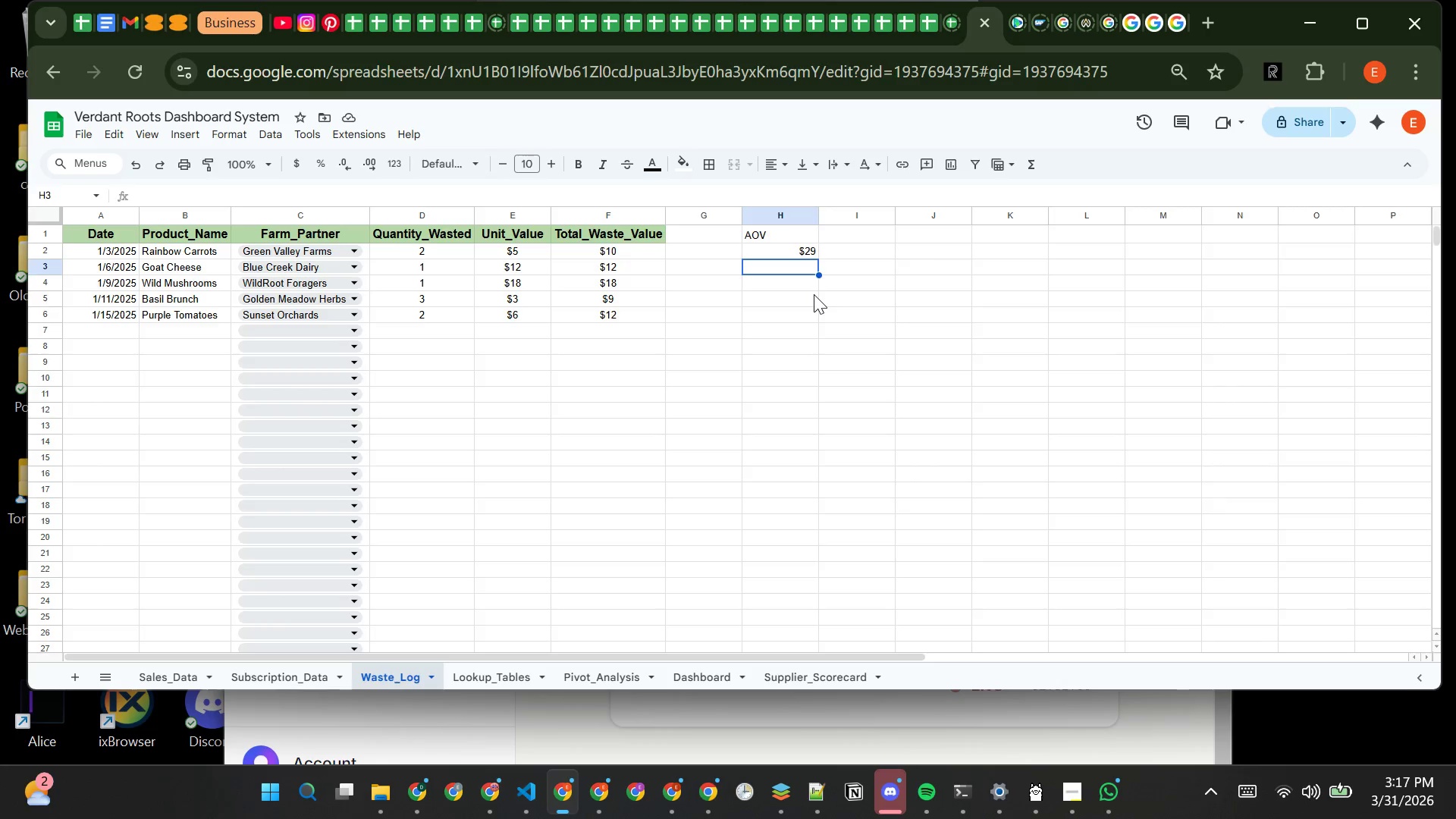 
type(WAS)
key(Backspace)
key(Backspace)
type(aste_to_Sakes)
key(Backspace)
key(Backspace)
key(Backspace)
type(les_%)
 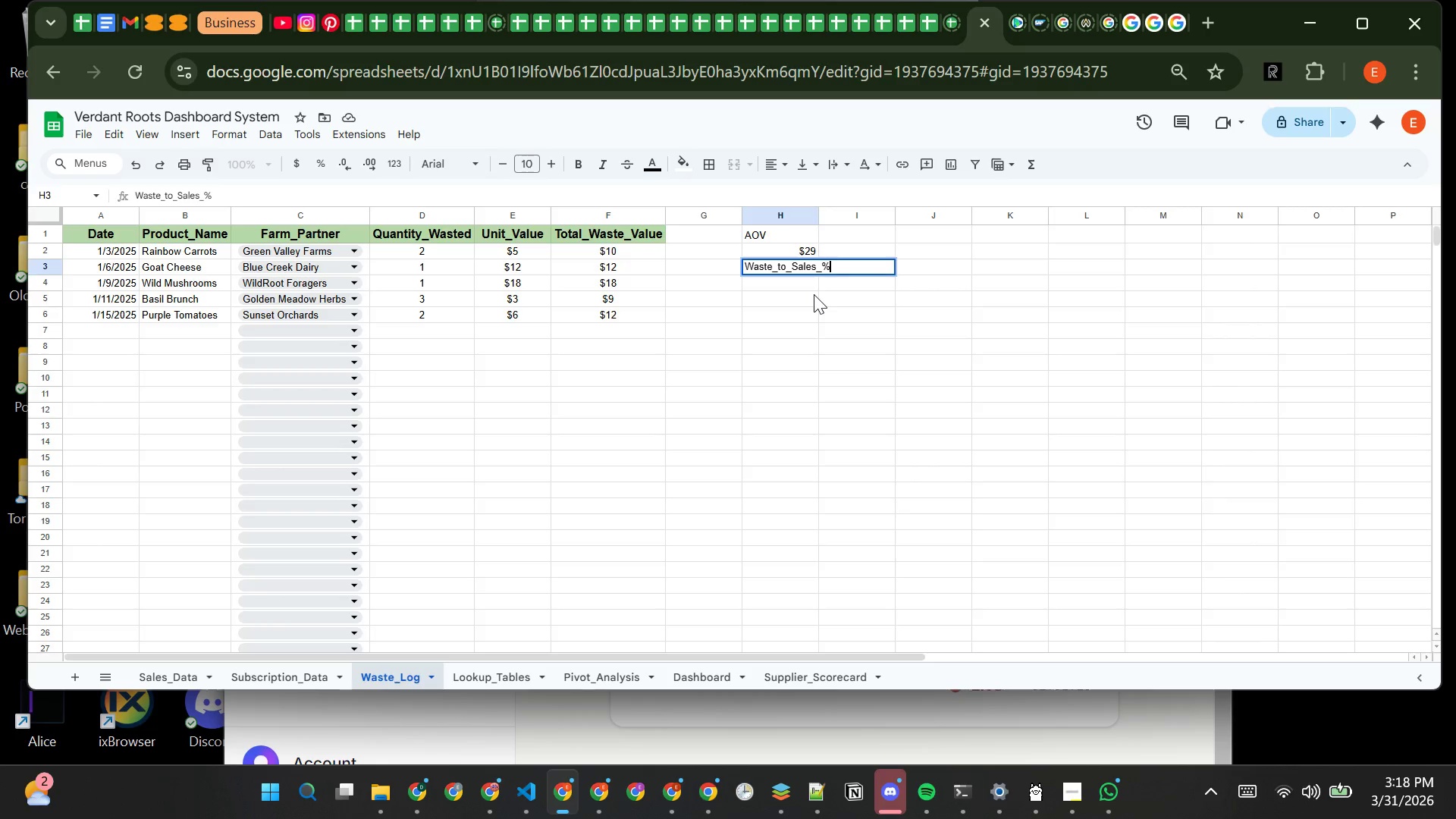 
left_click([789, 286])
 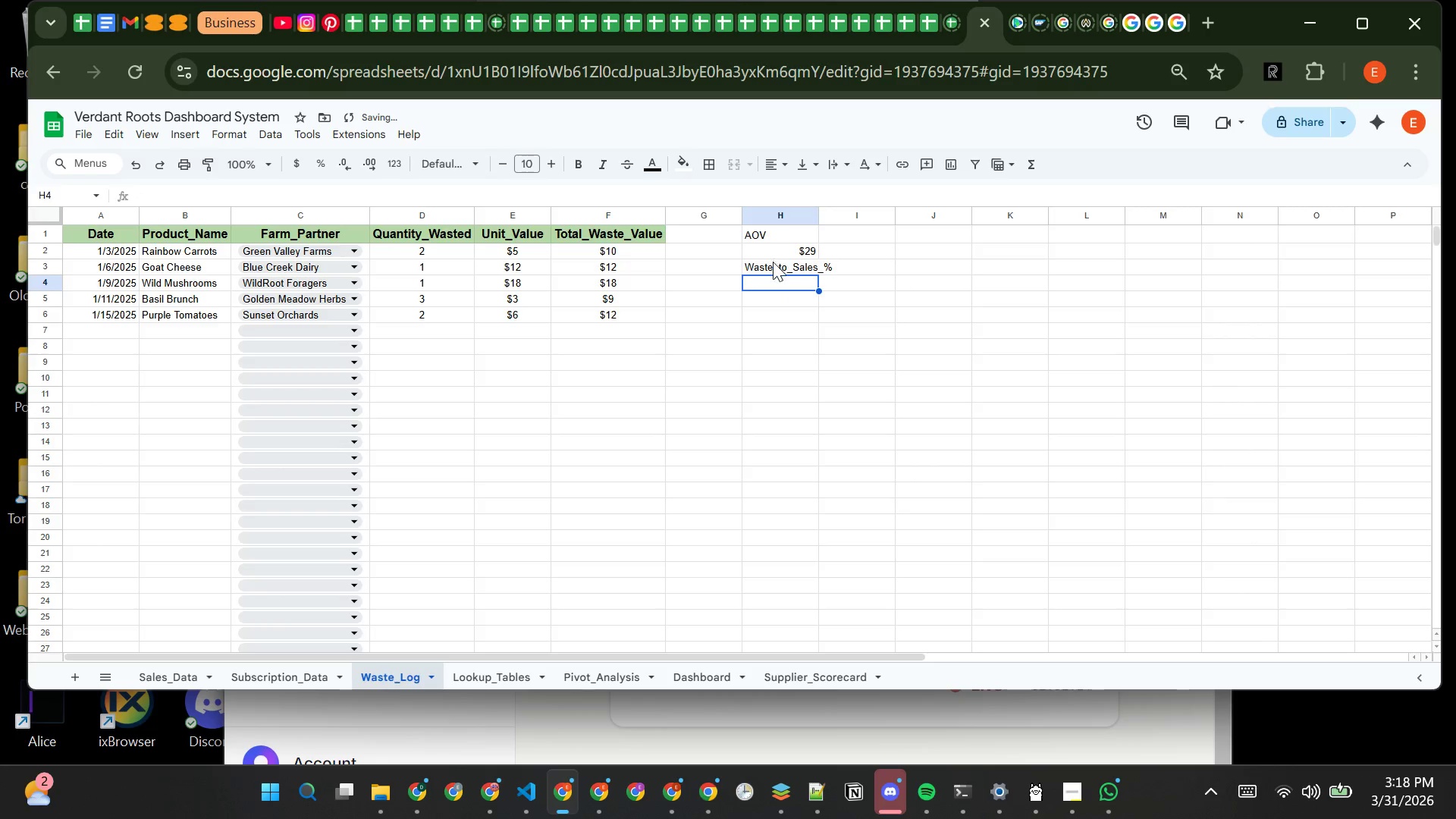 
left_click([773, 264])
 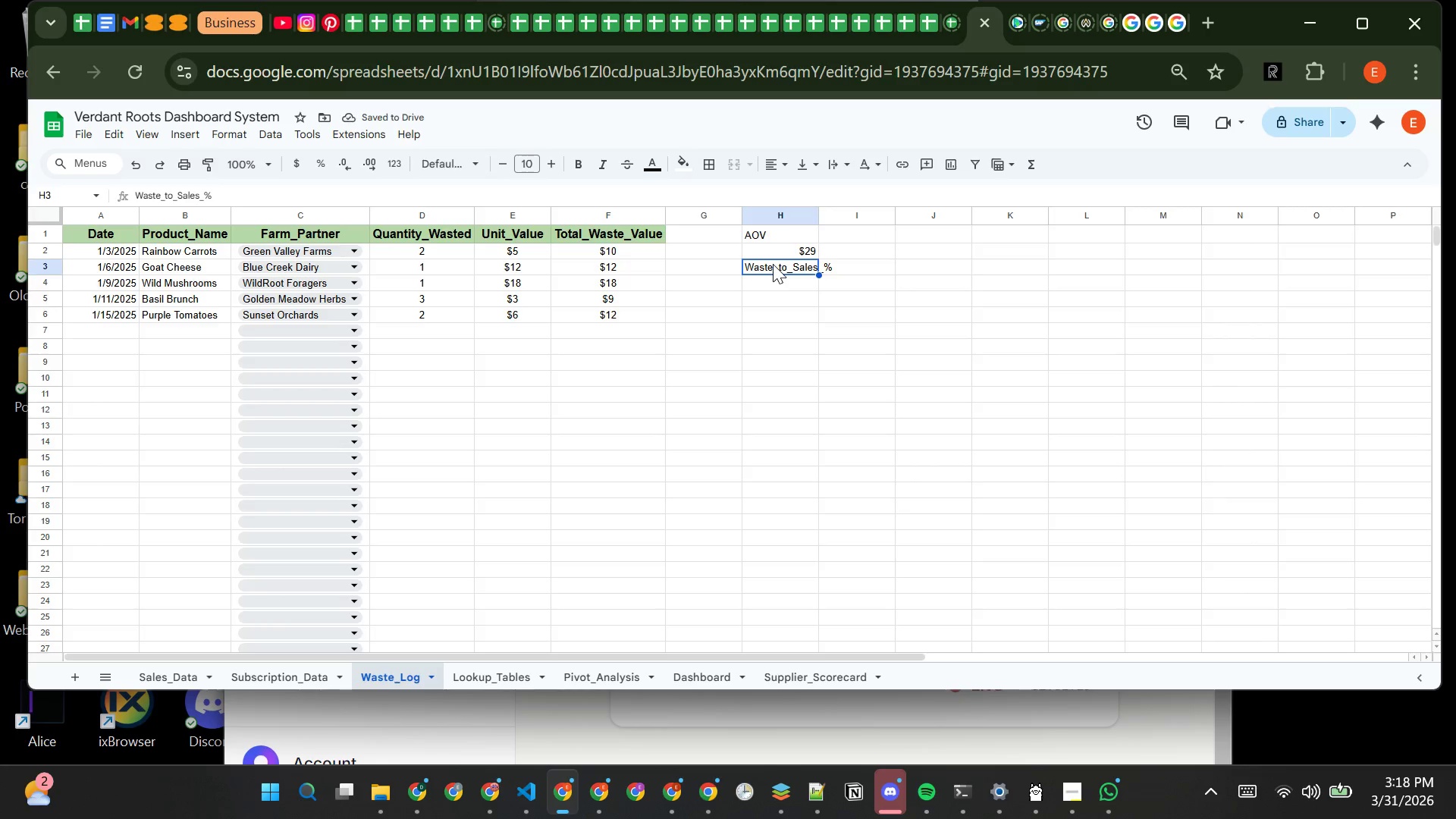 
key(Control+X)
 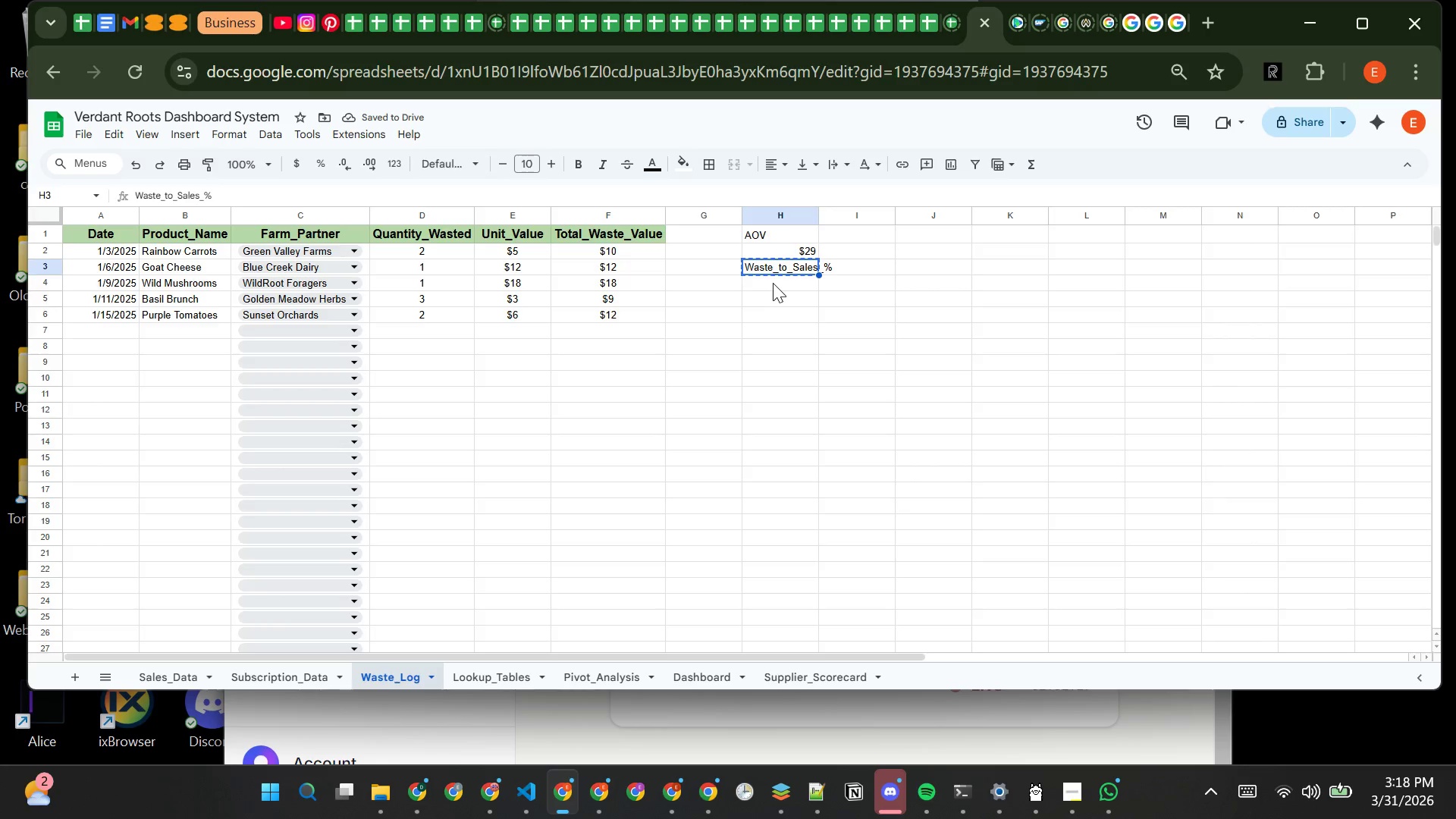 
left_click([773, 284])
 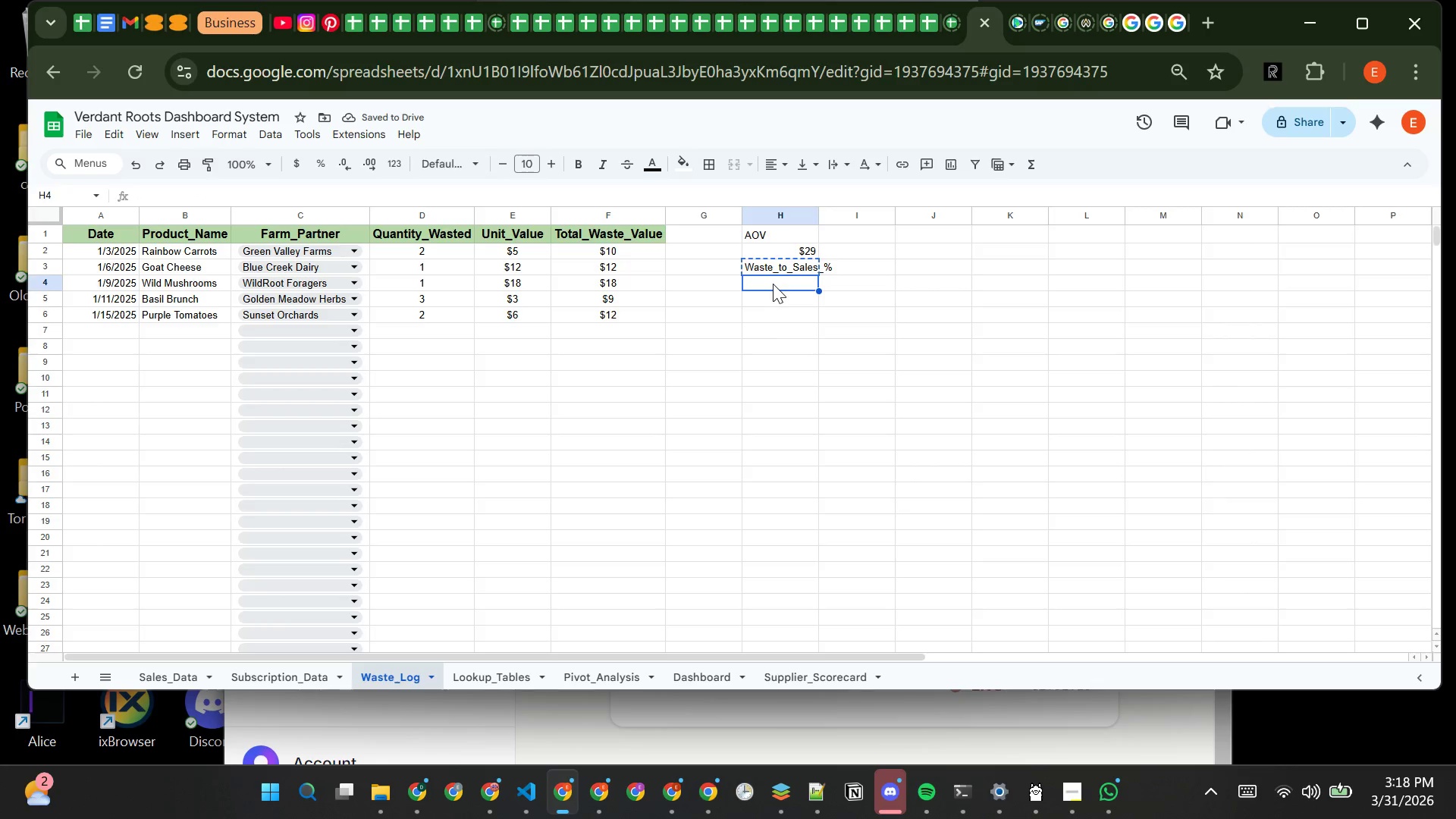 
key(Control+V)
 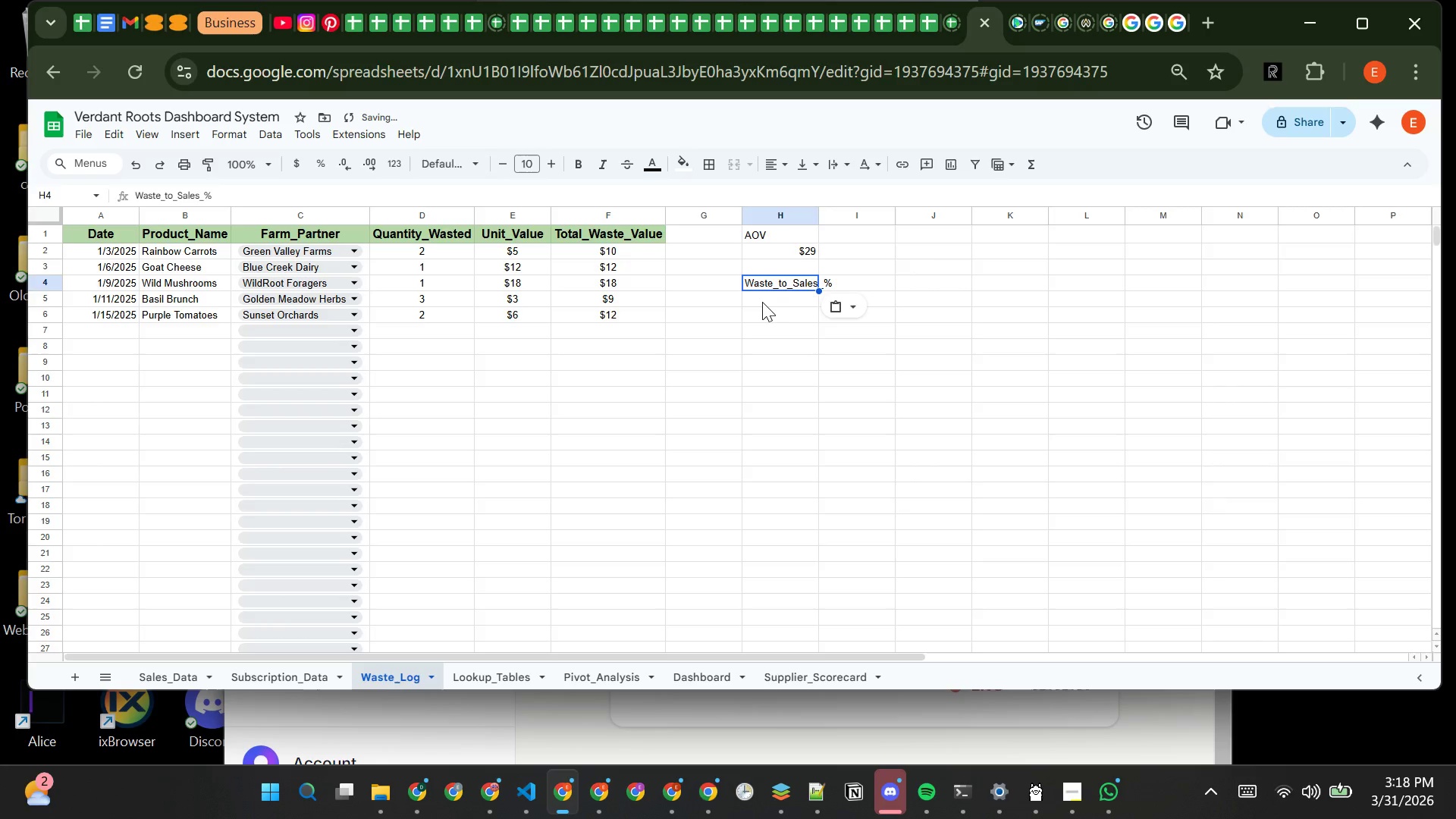 
left_click([762, 301])
 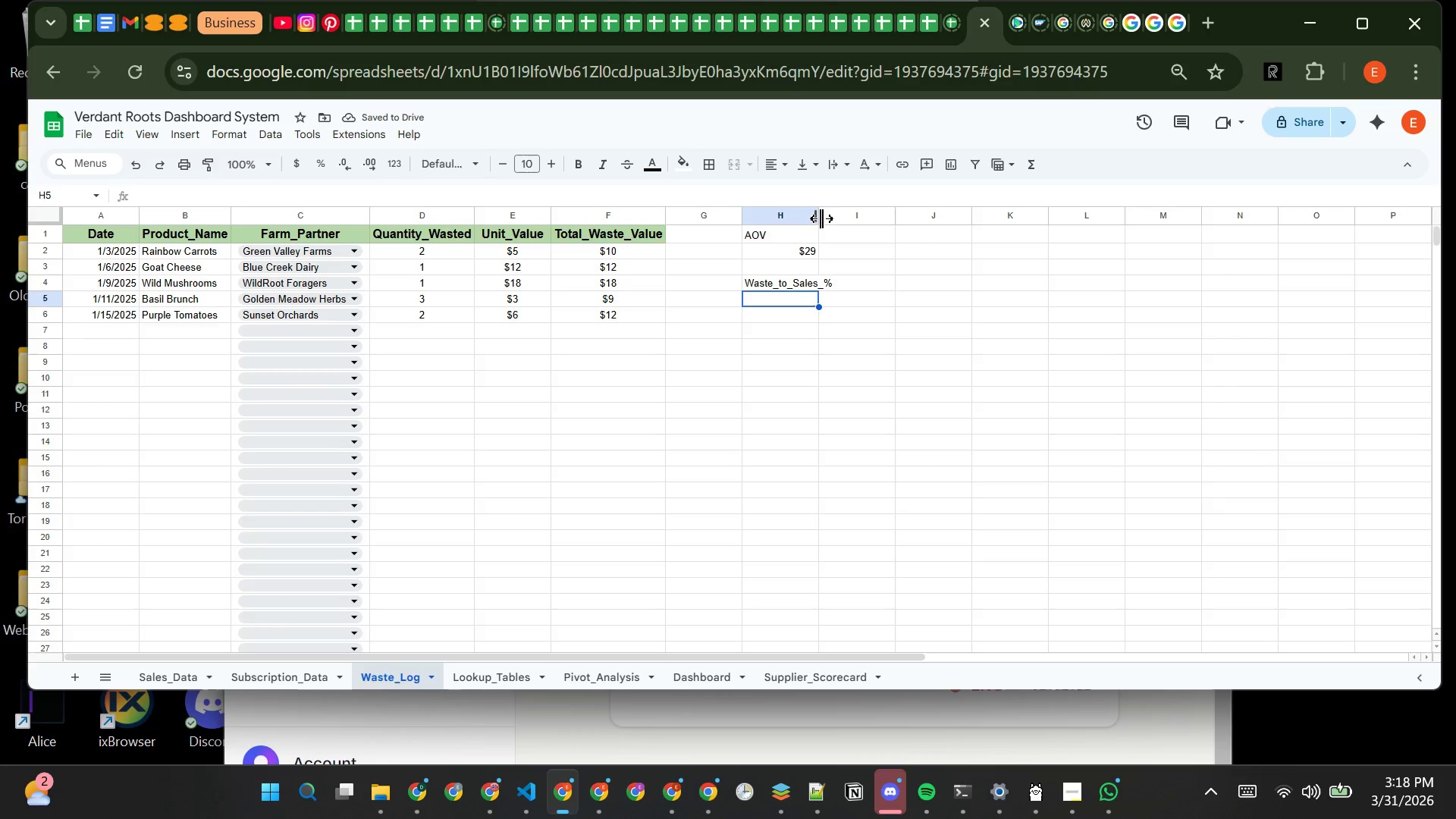 
double_click([821, 218])
 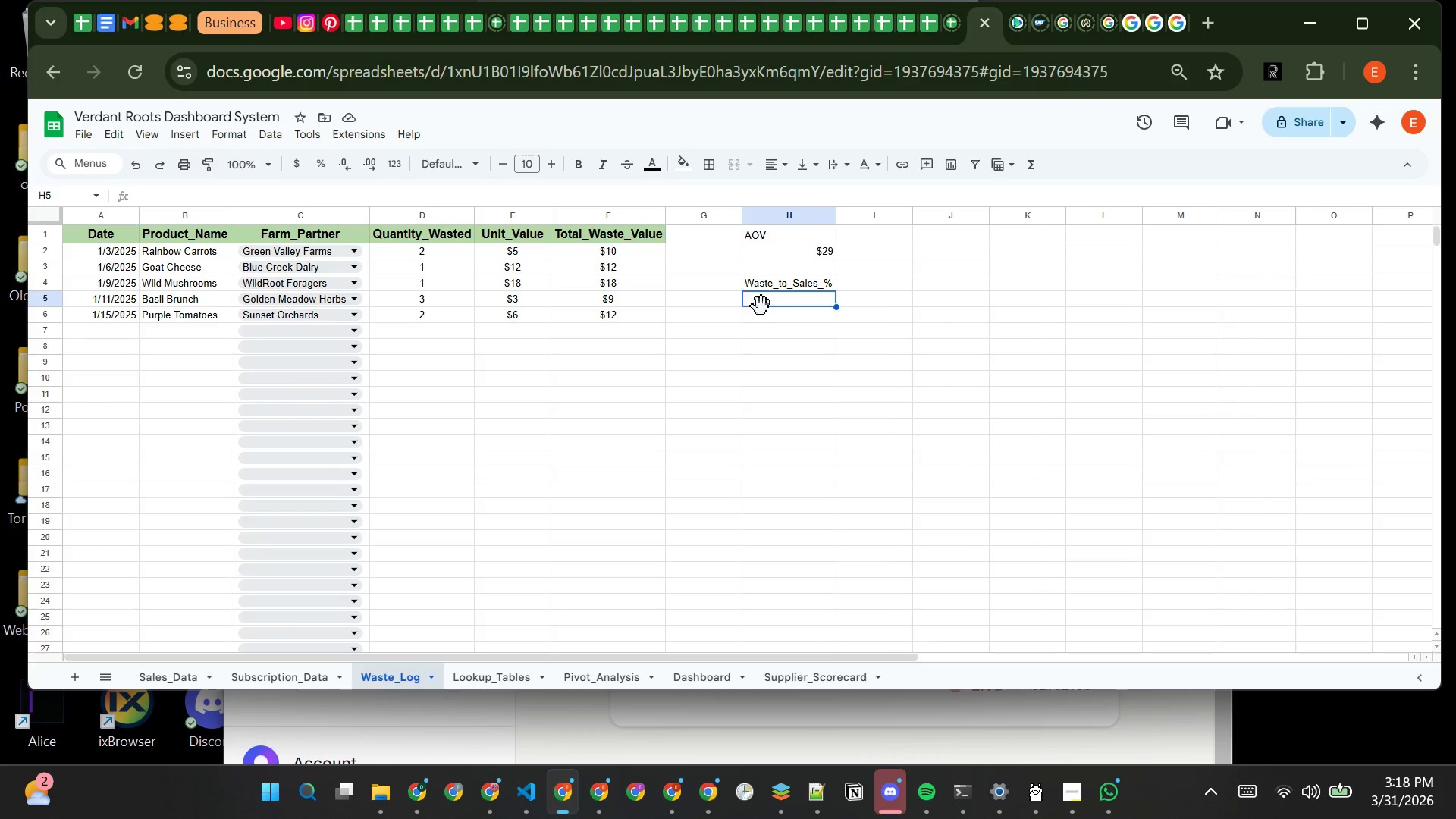 
wait(7.91)
 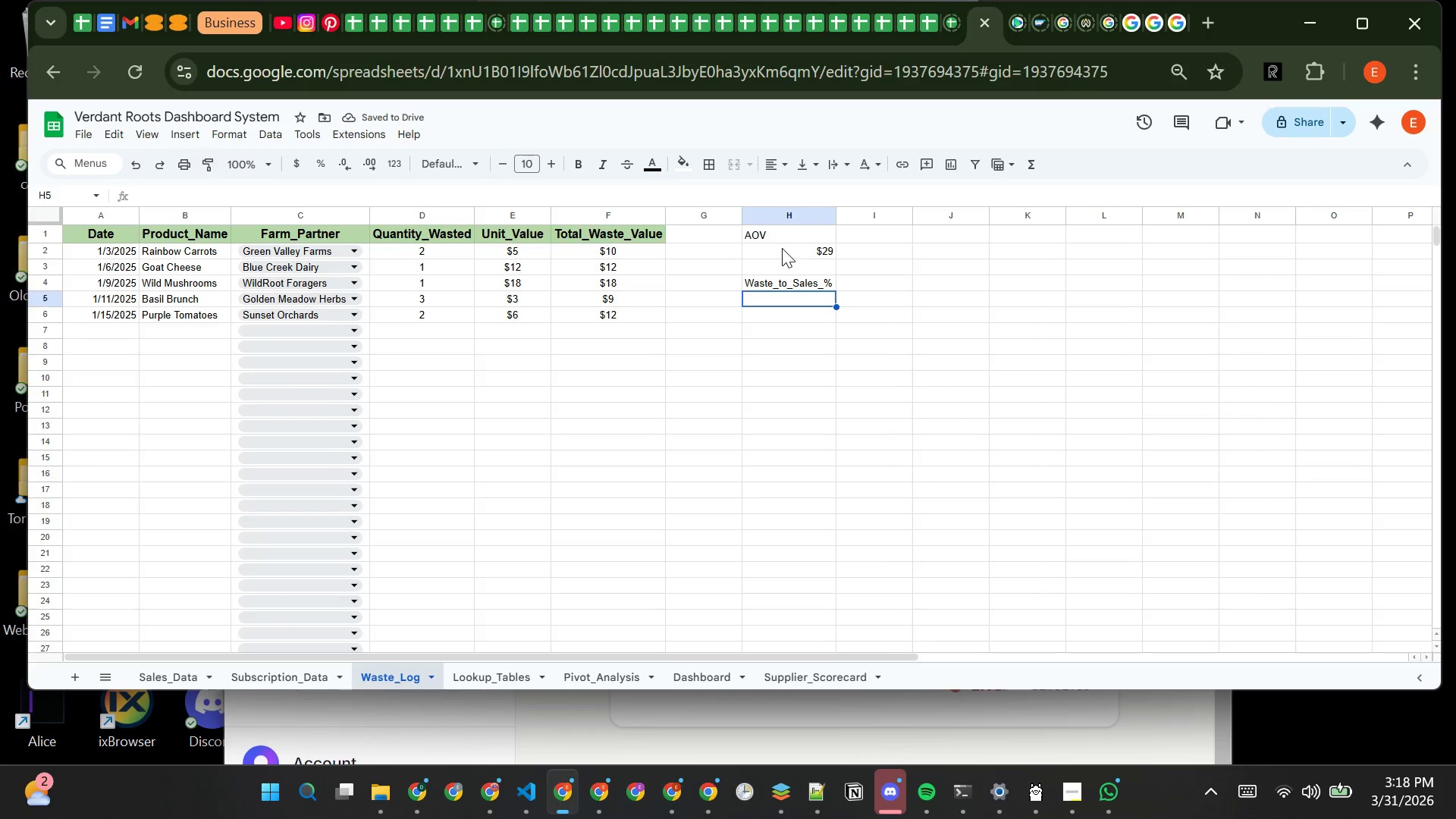 
type(=sum)
key(Backspace)
key(Backspace)
key(Backspace)
type(SUM(Waste_Log!F2:F)/SUM(Sales_Data!I2:I))
 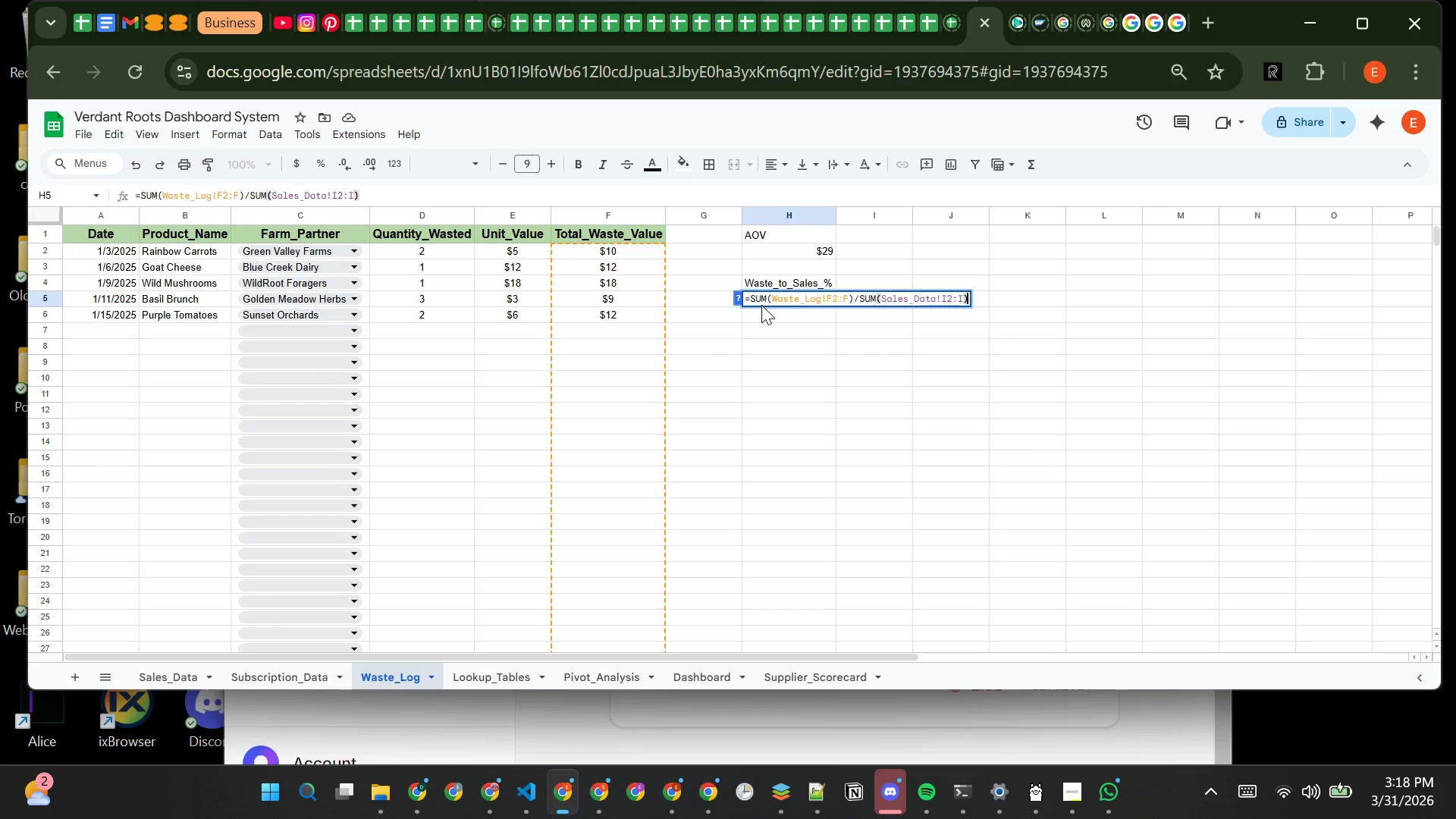 
key(Enter)
 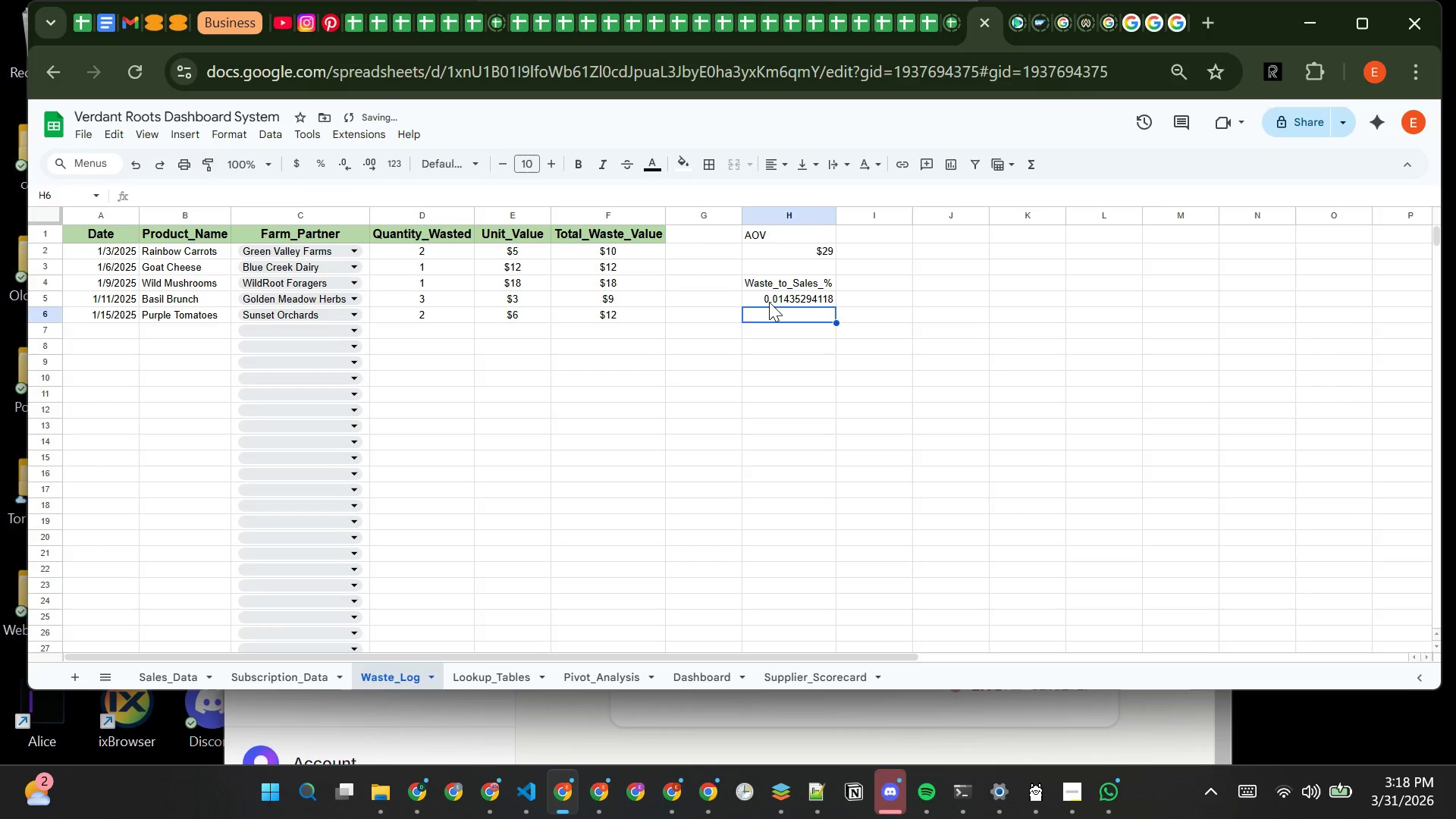 
left_click([771, 302])
 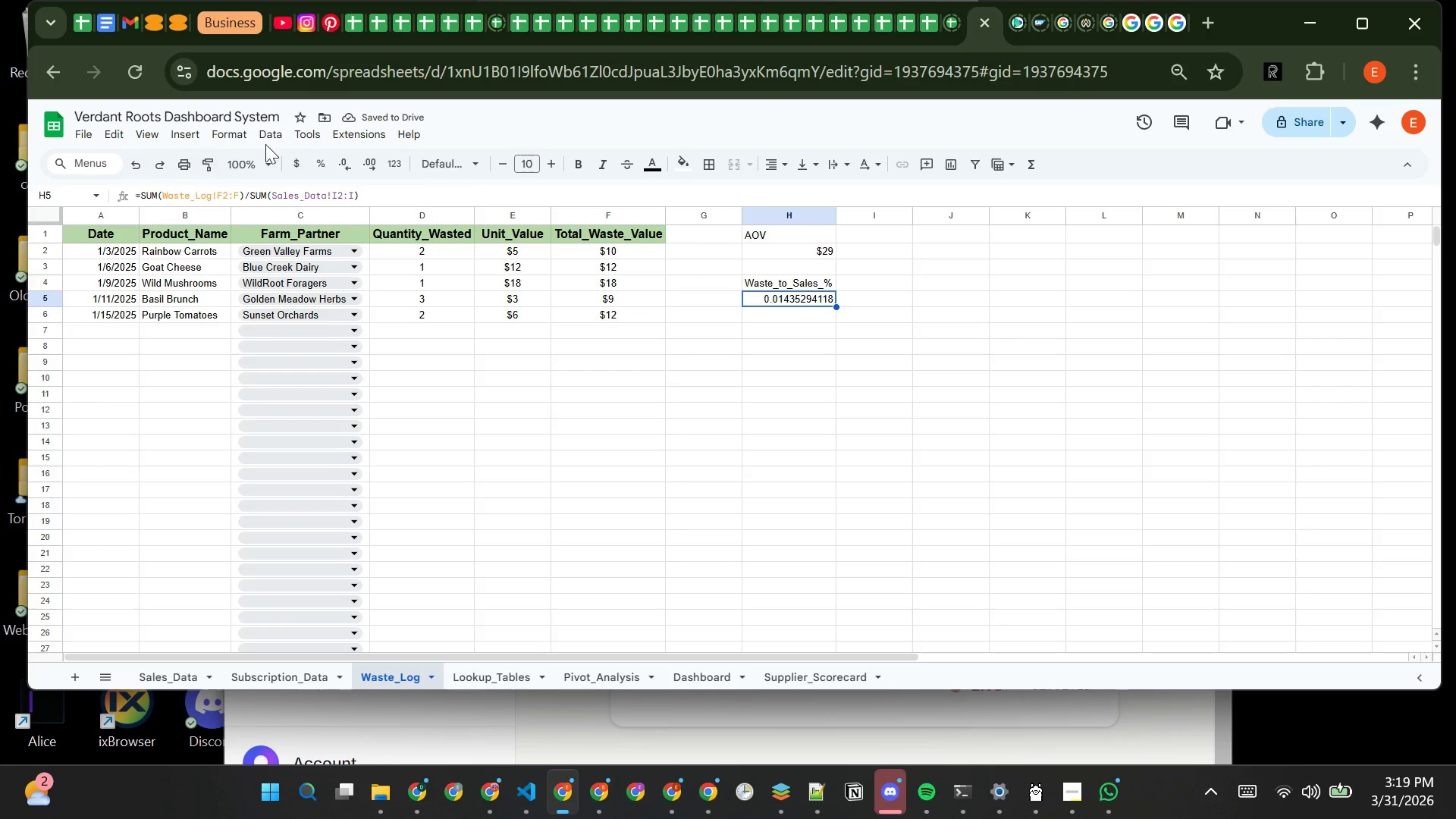 
left_click([230, 135])
 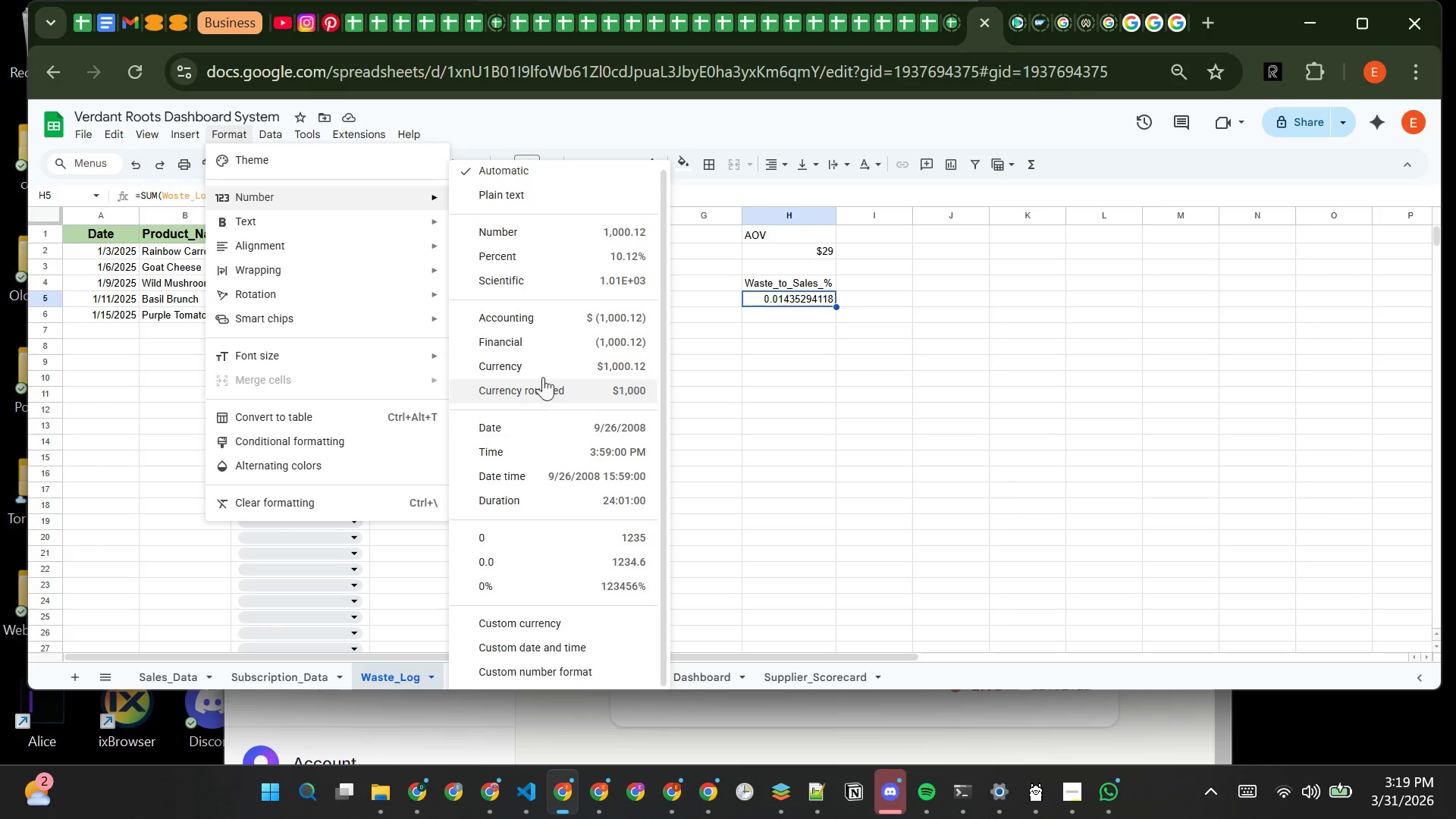 
left_click([552, 258])
 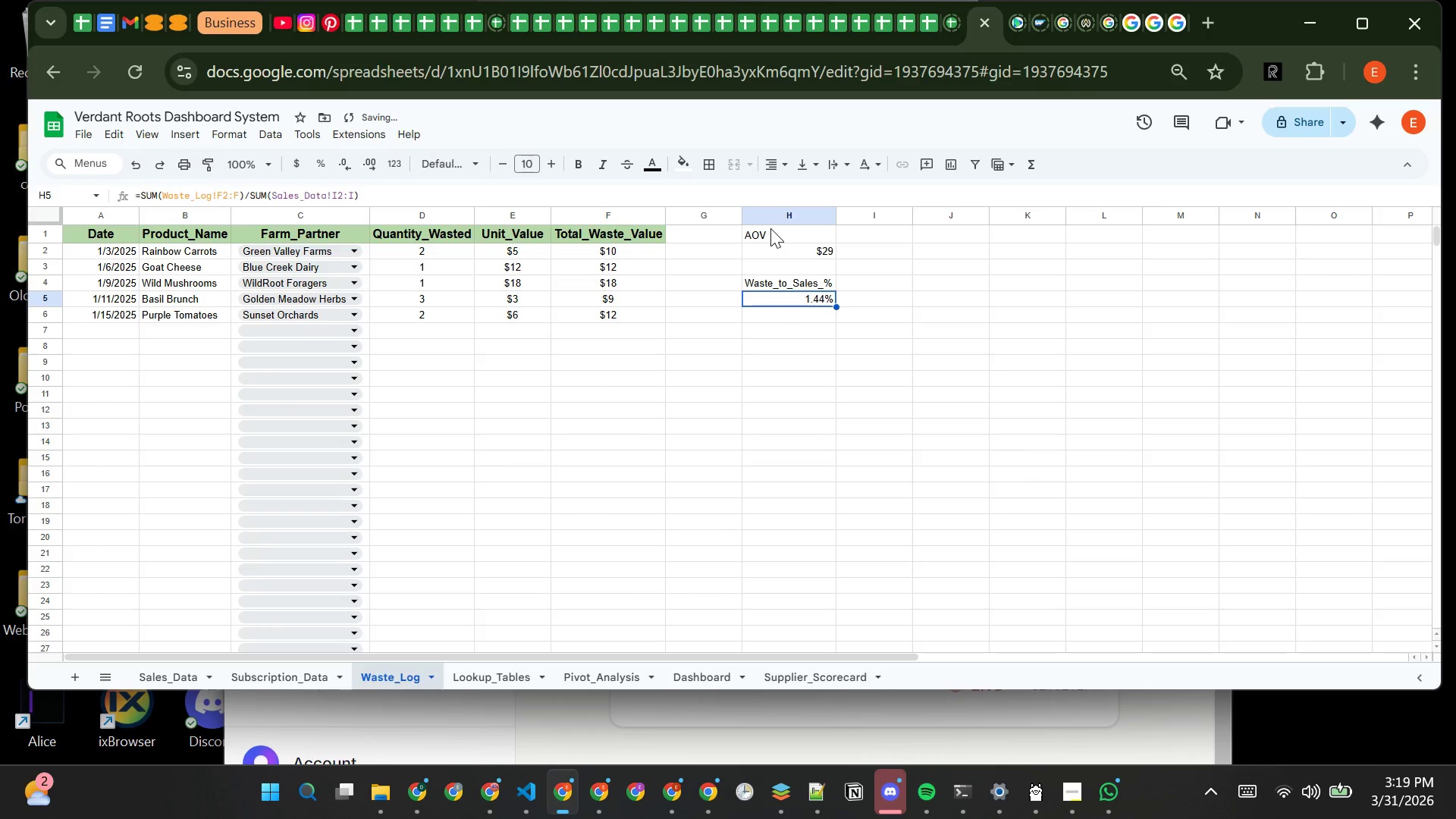 
left_click([776, 237])
 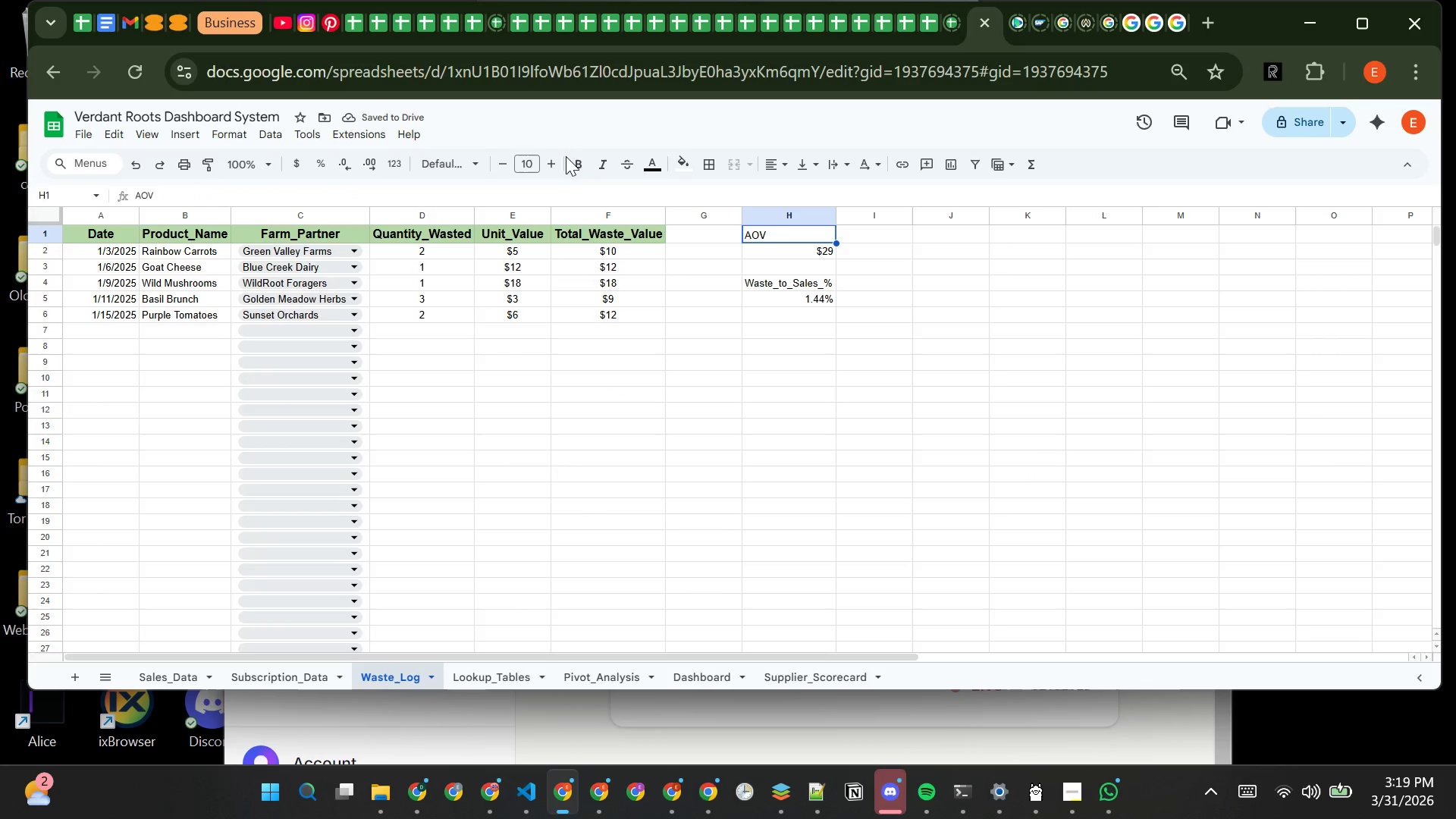 
left_click([582, 164])
 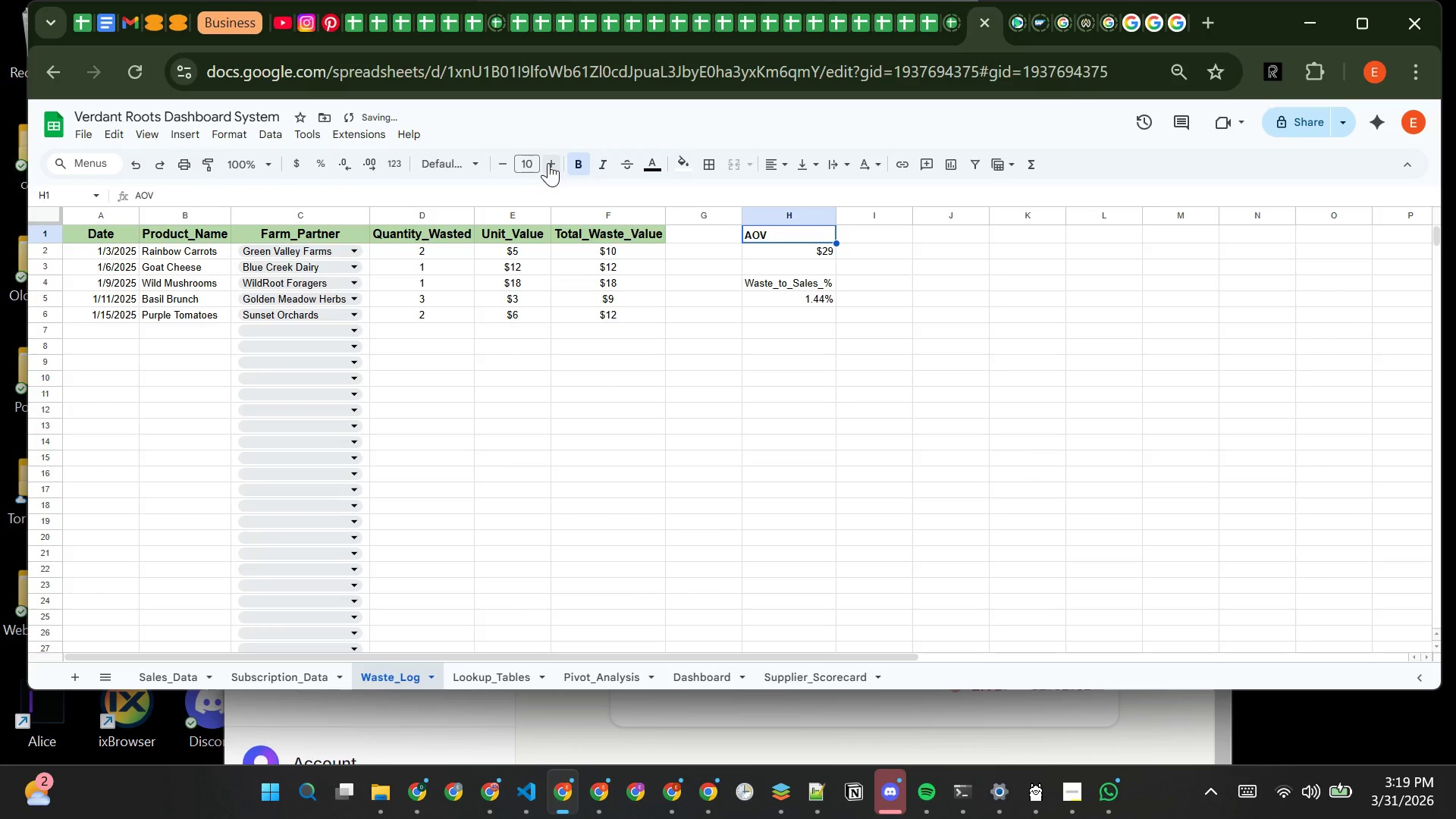 
double_click([549, 163])
 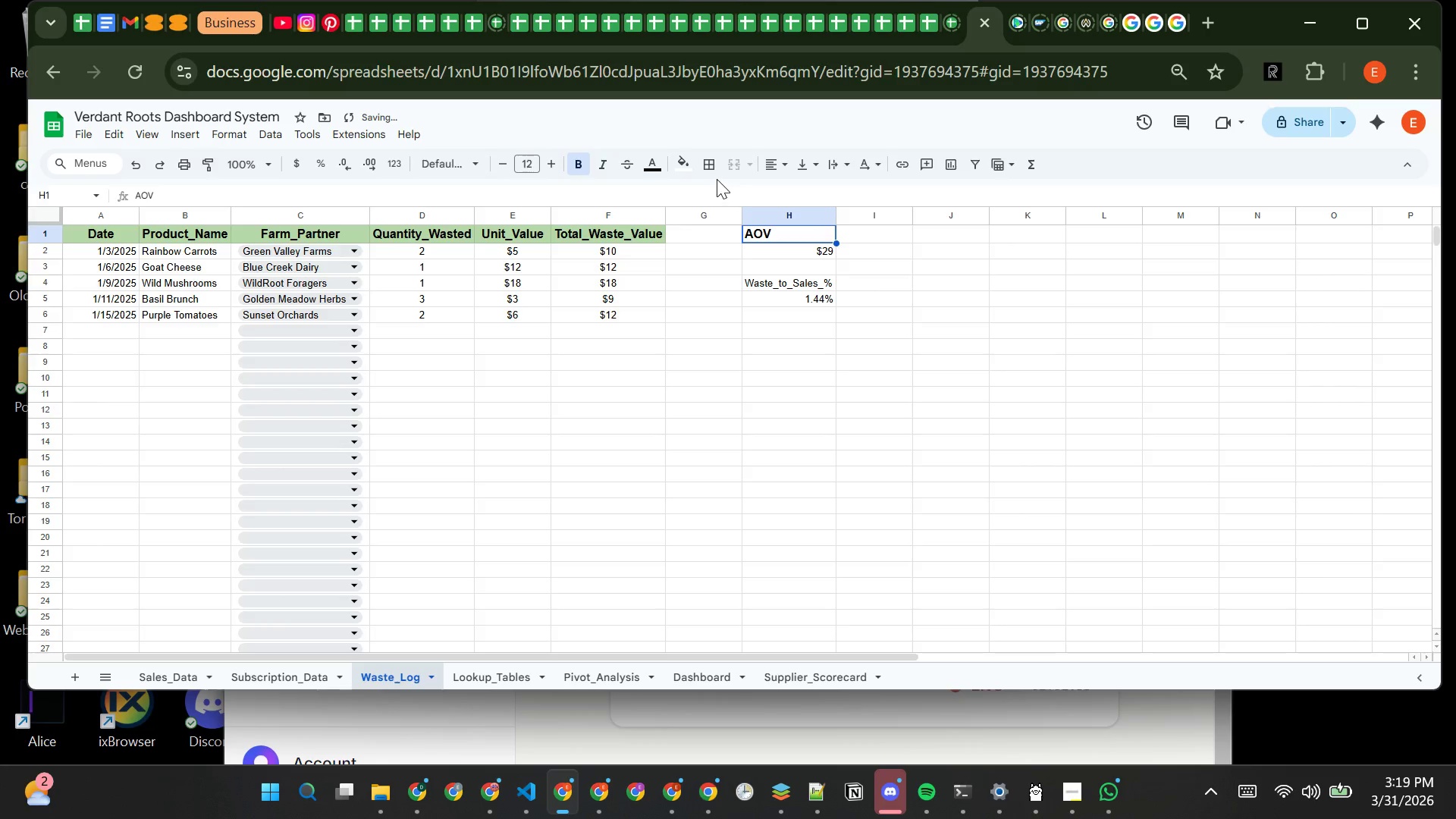 
left_click([687, 168])
 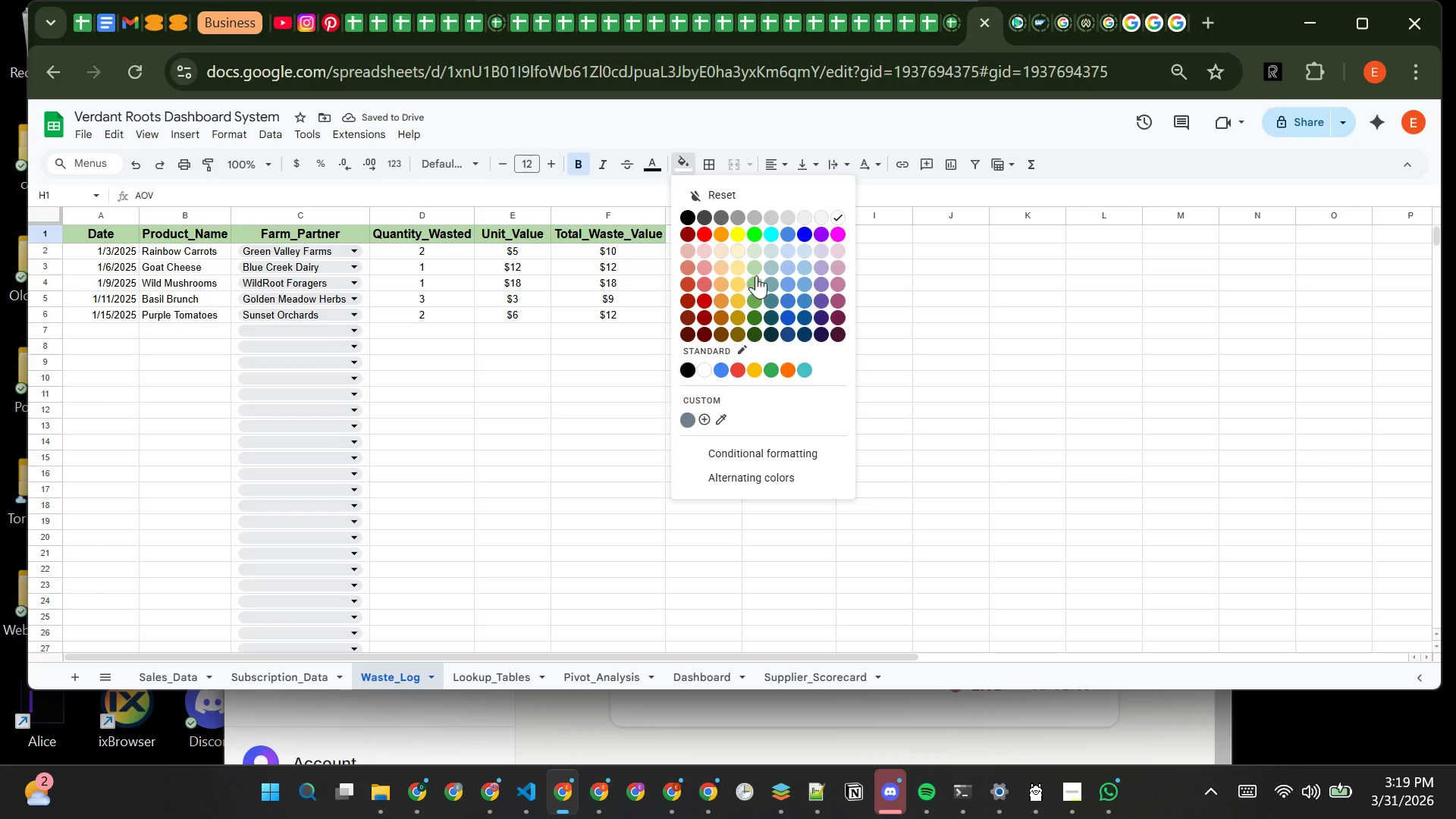 
left_click([757, 266])
 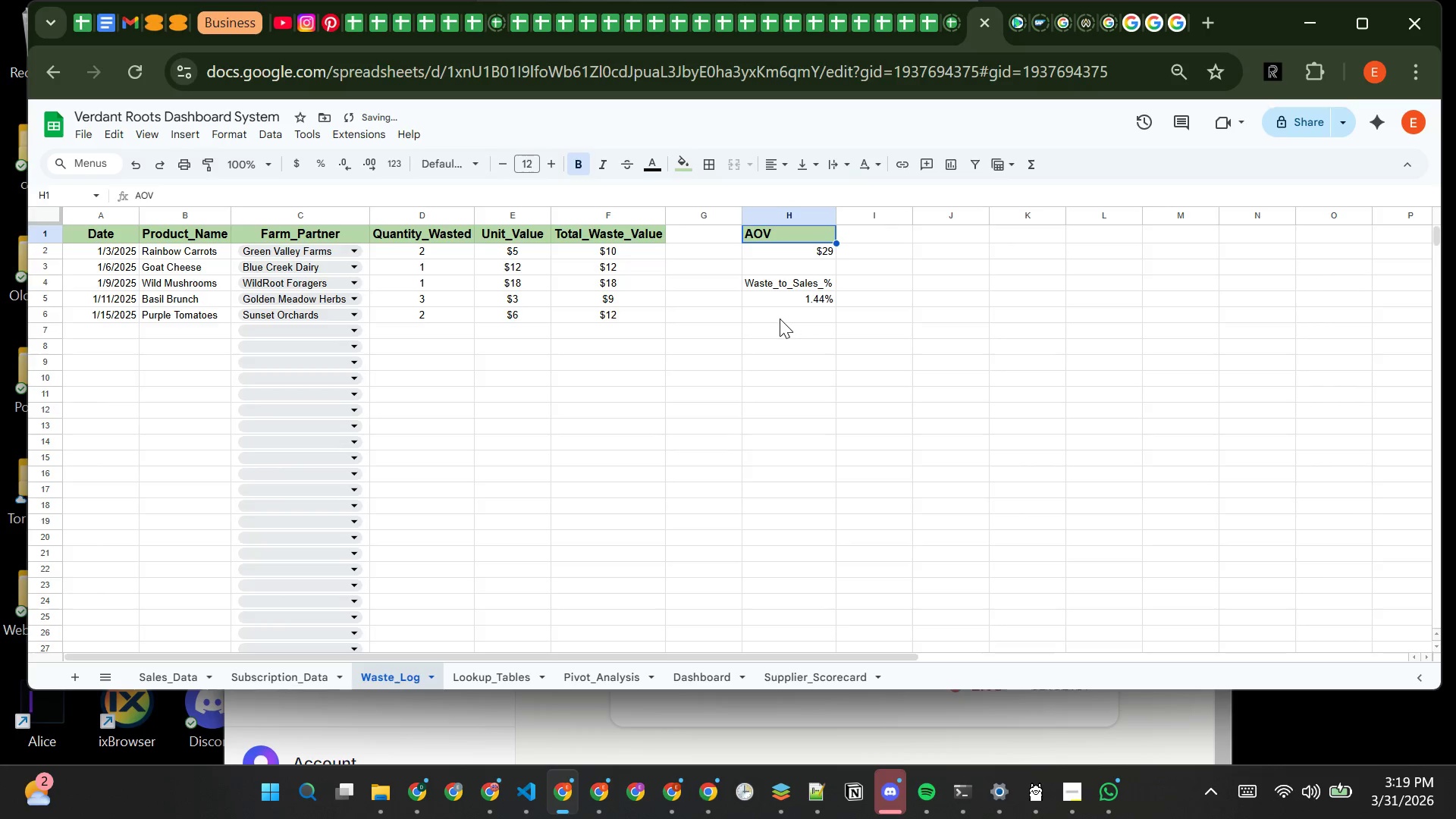 
left_click([780, 318])
 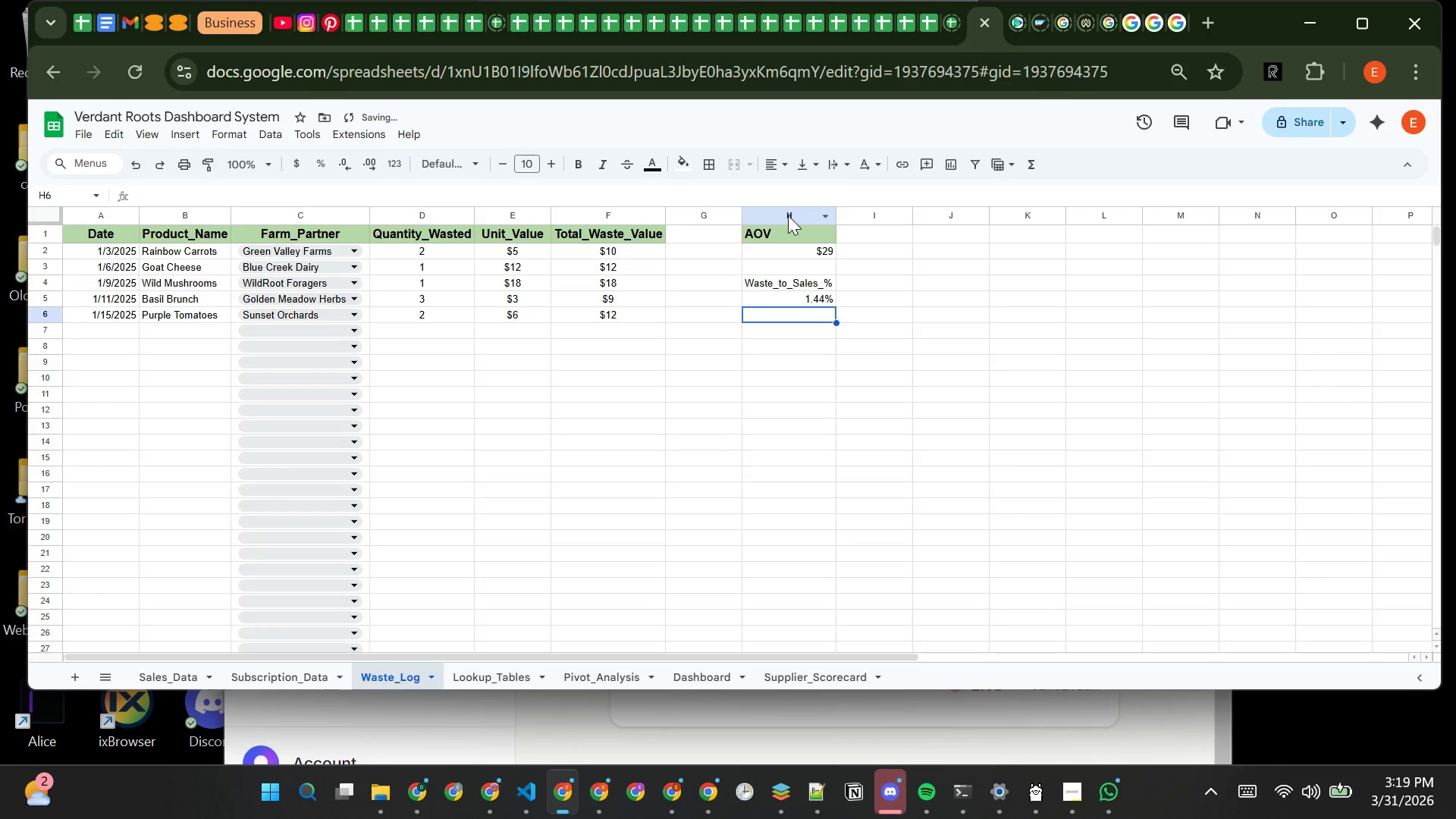 
left_click([788, 215])
 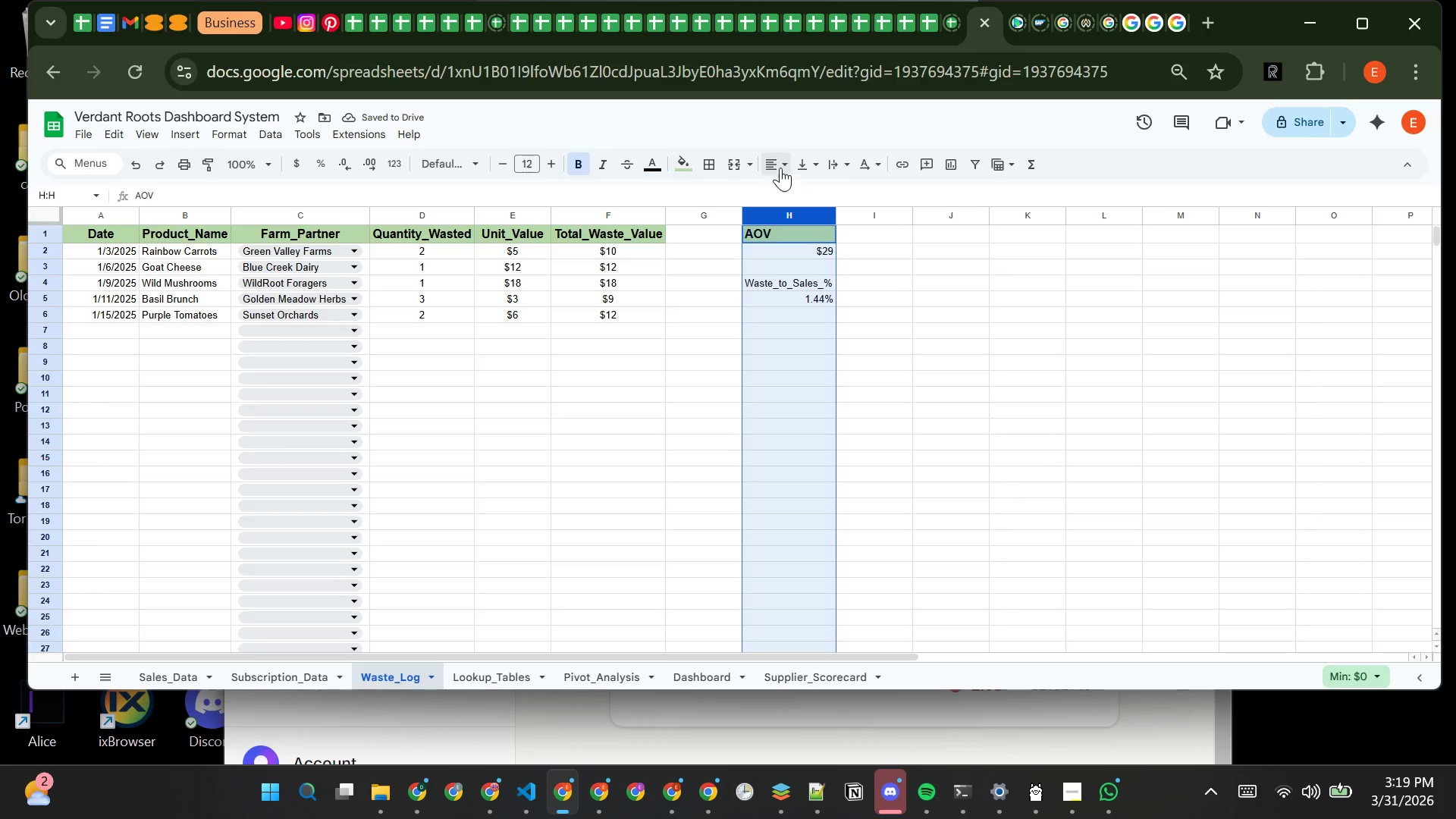 
left_click([783, 166])
 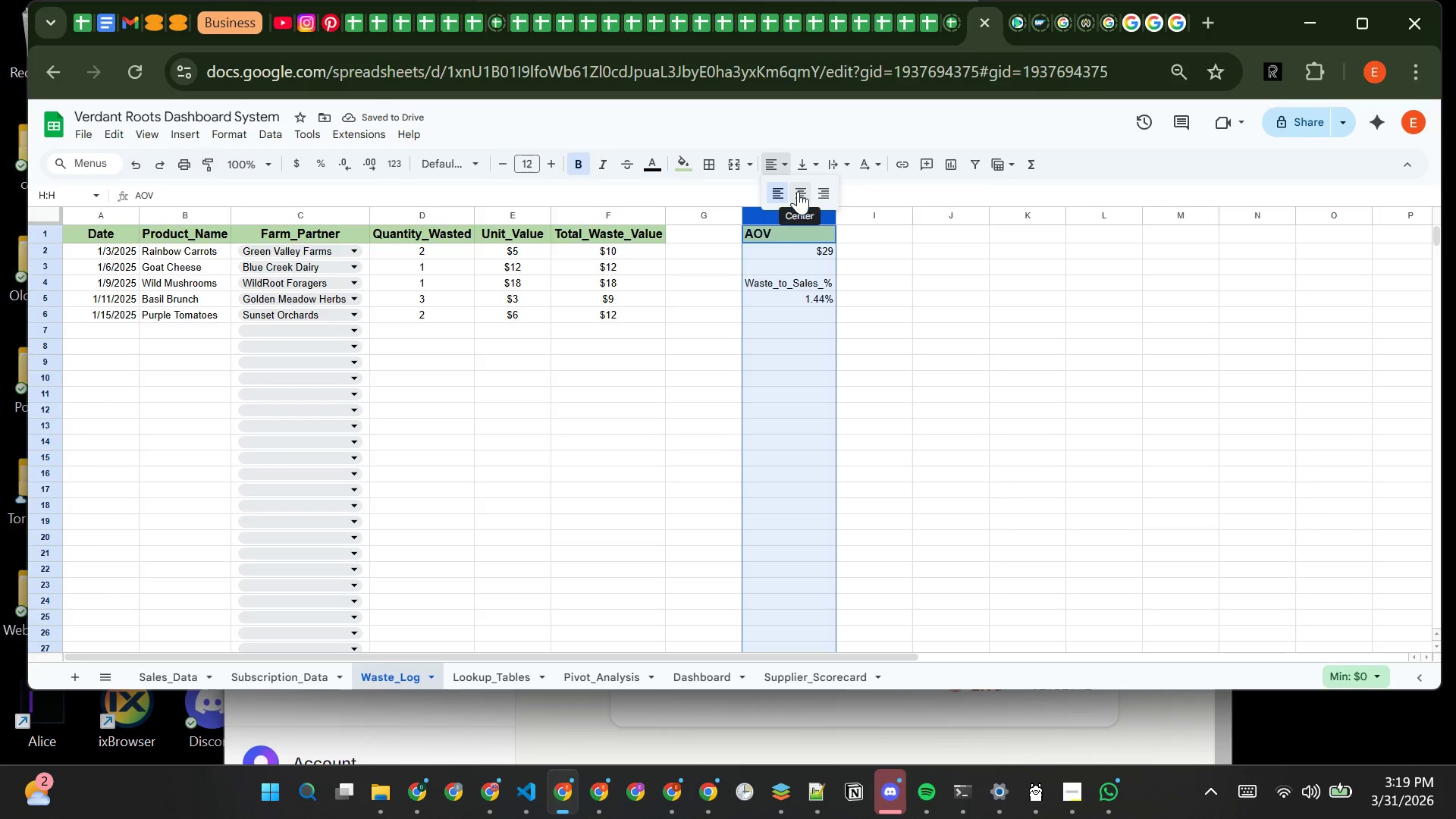 
left_click([798, 191])
 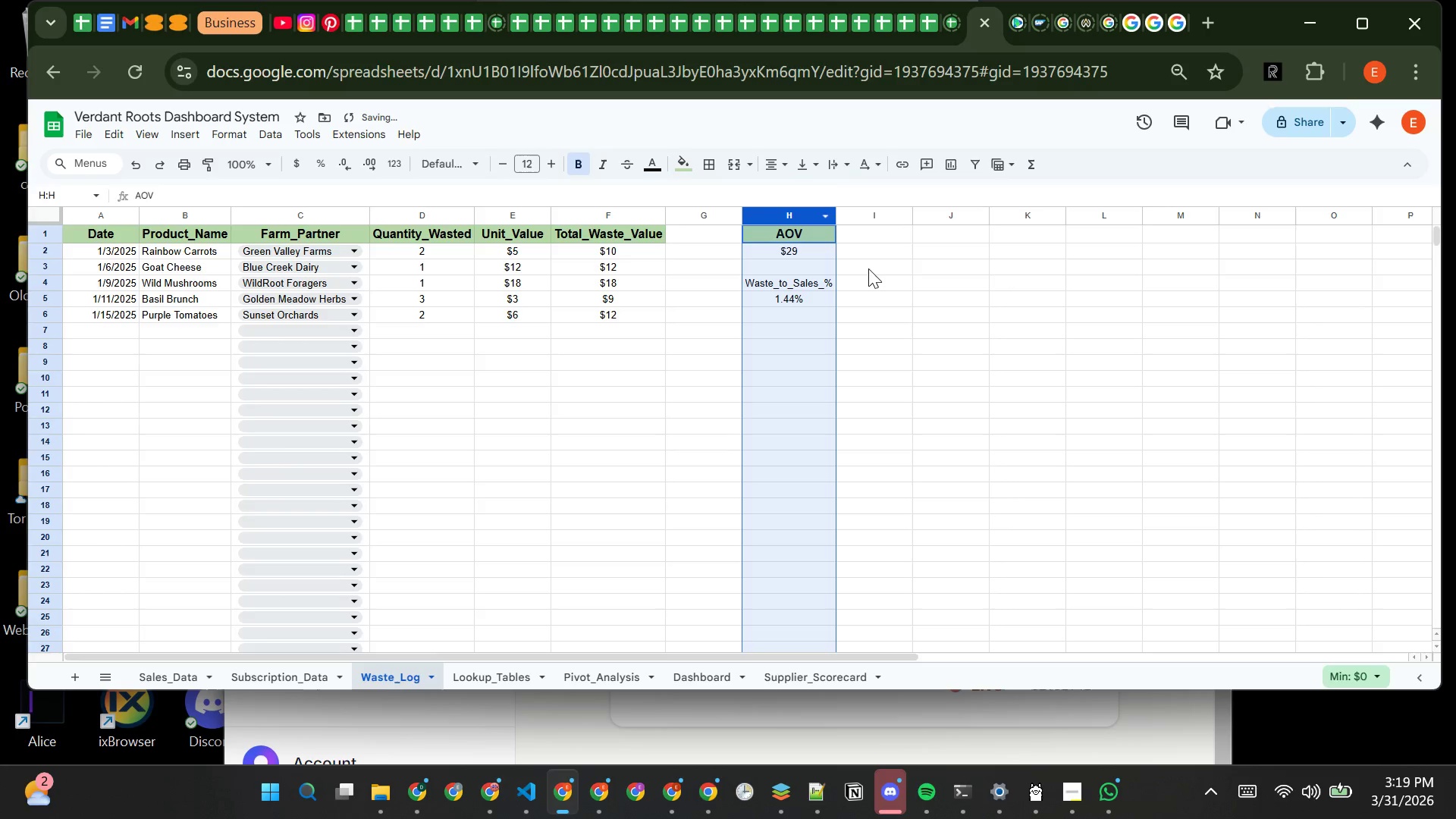 
left_click([875, 272])
 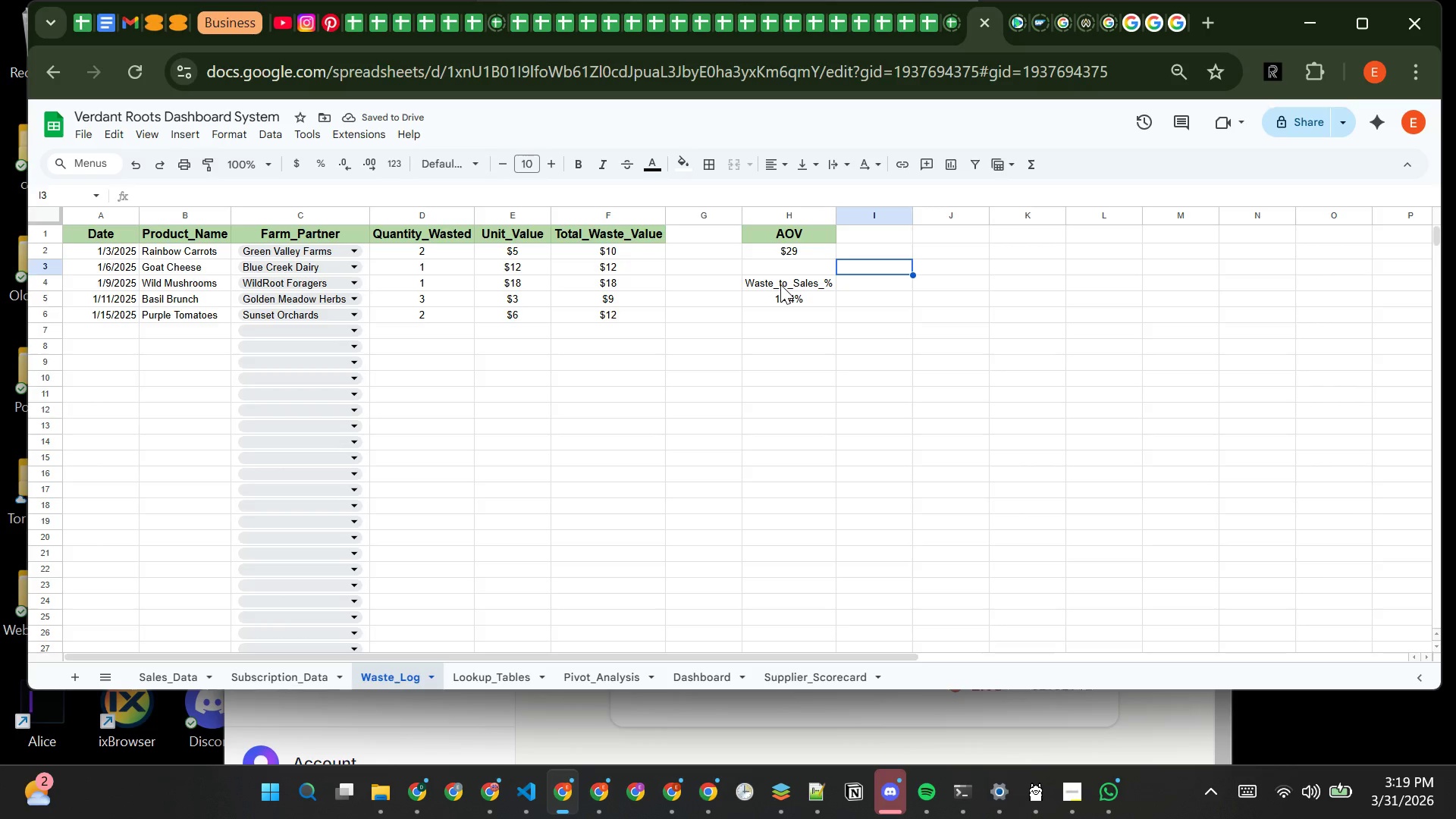 
left_click([780, 284])
 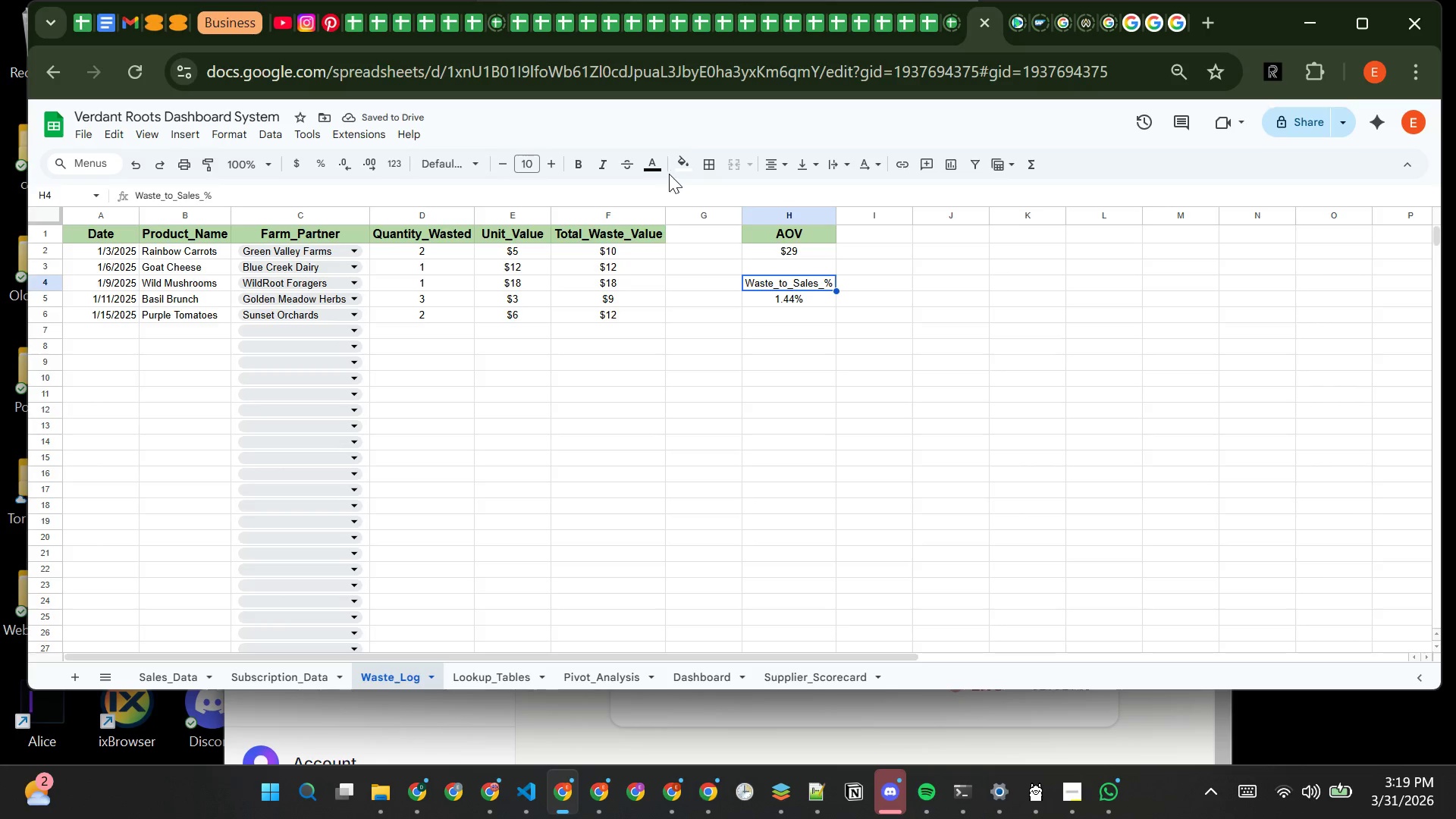 
left_click([682, 167])
 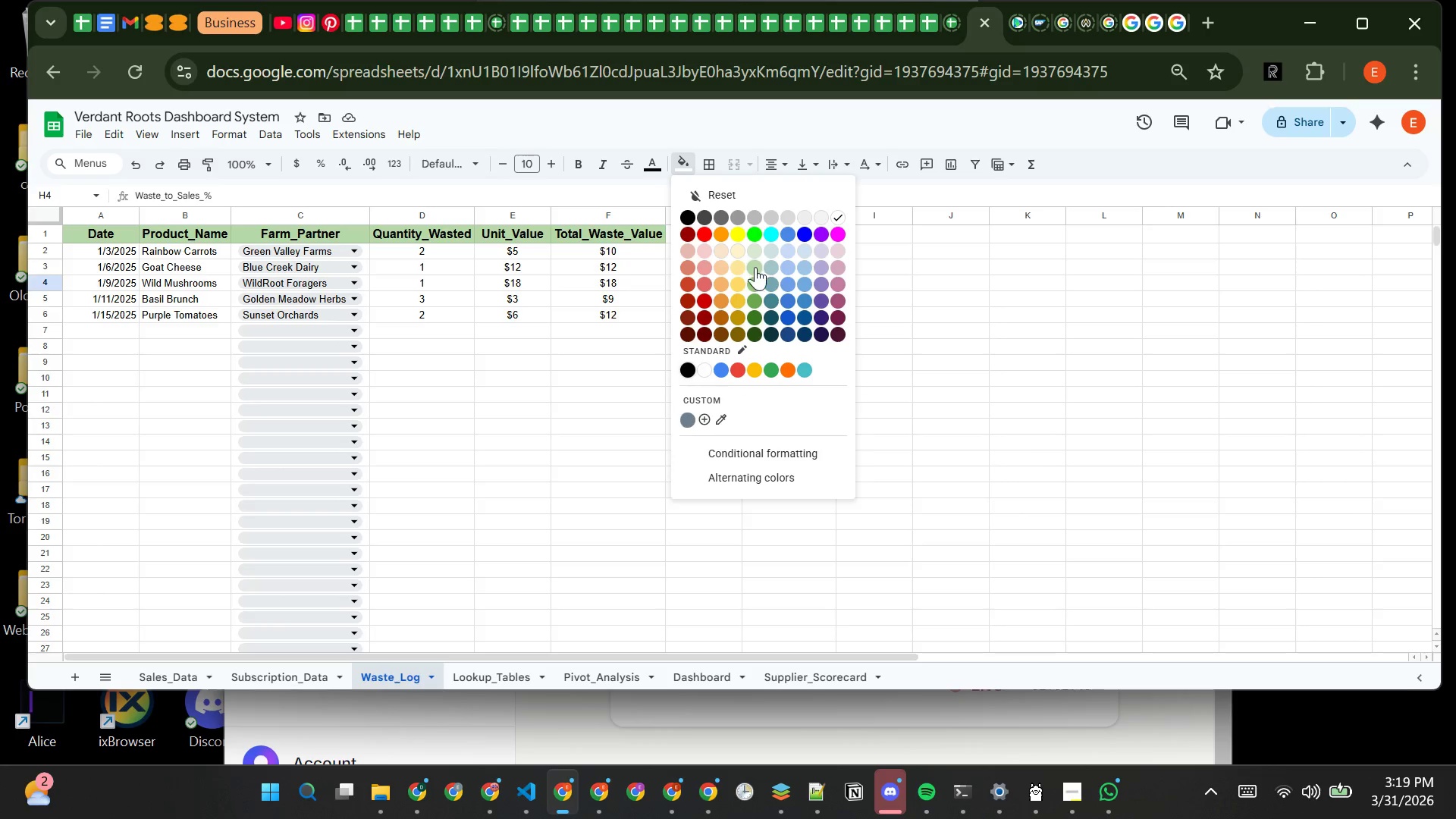 
left_click([754, 265])
 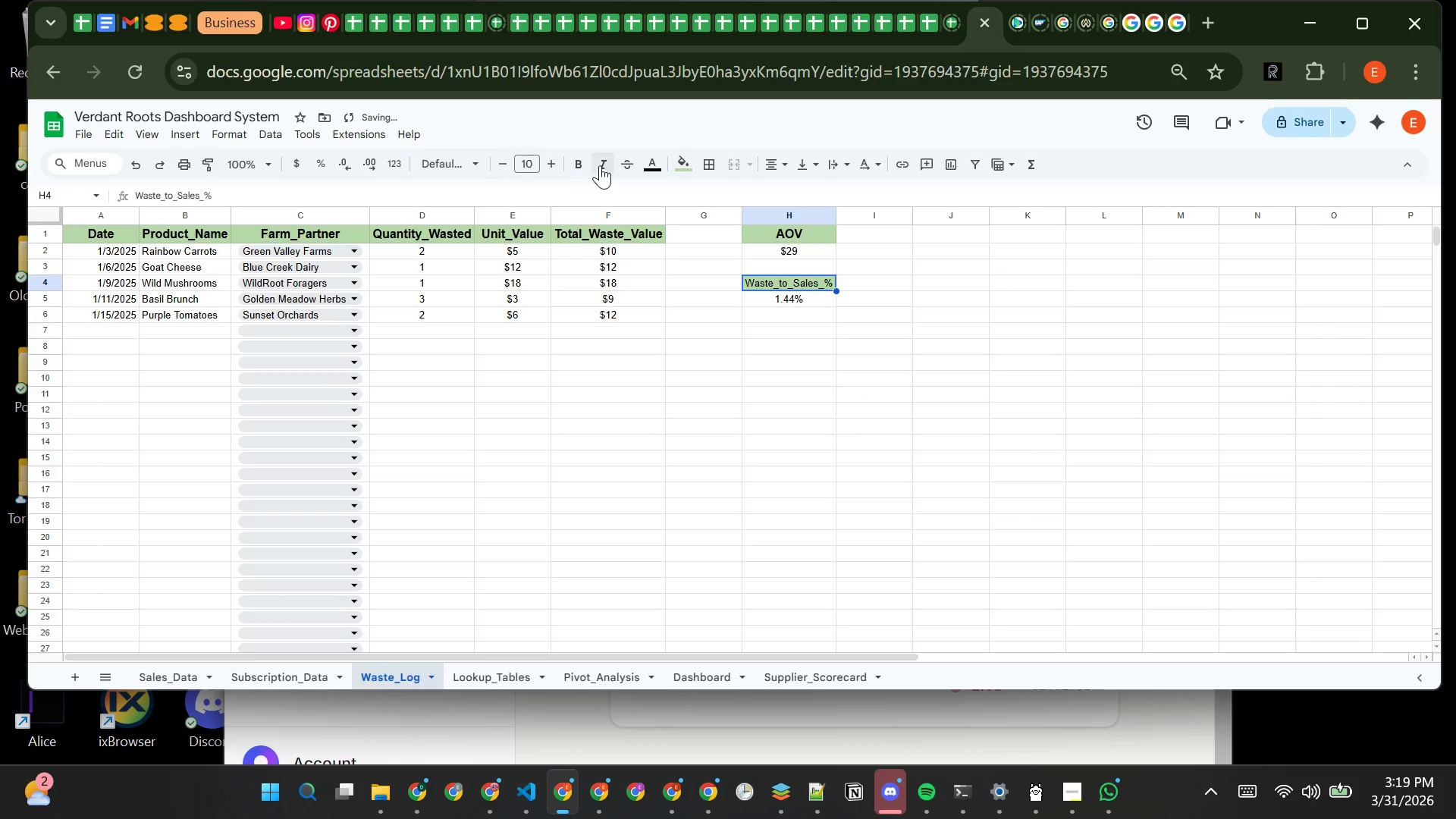 
left_click([587, 162])
 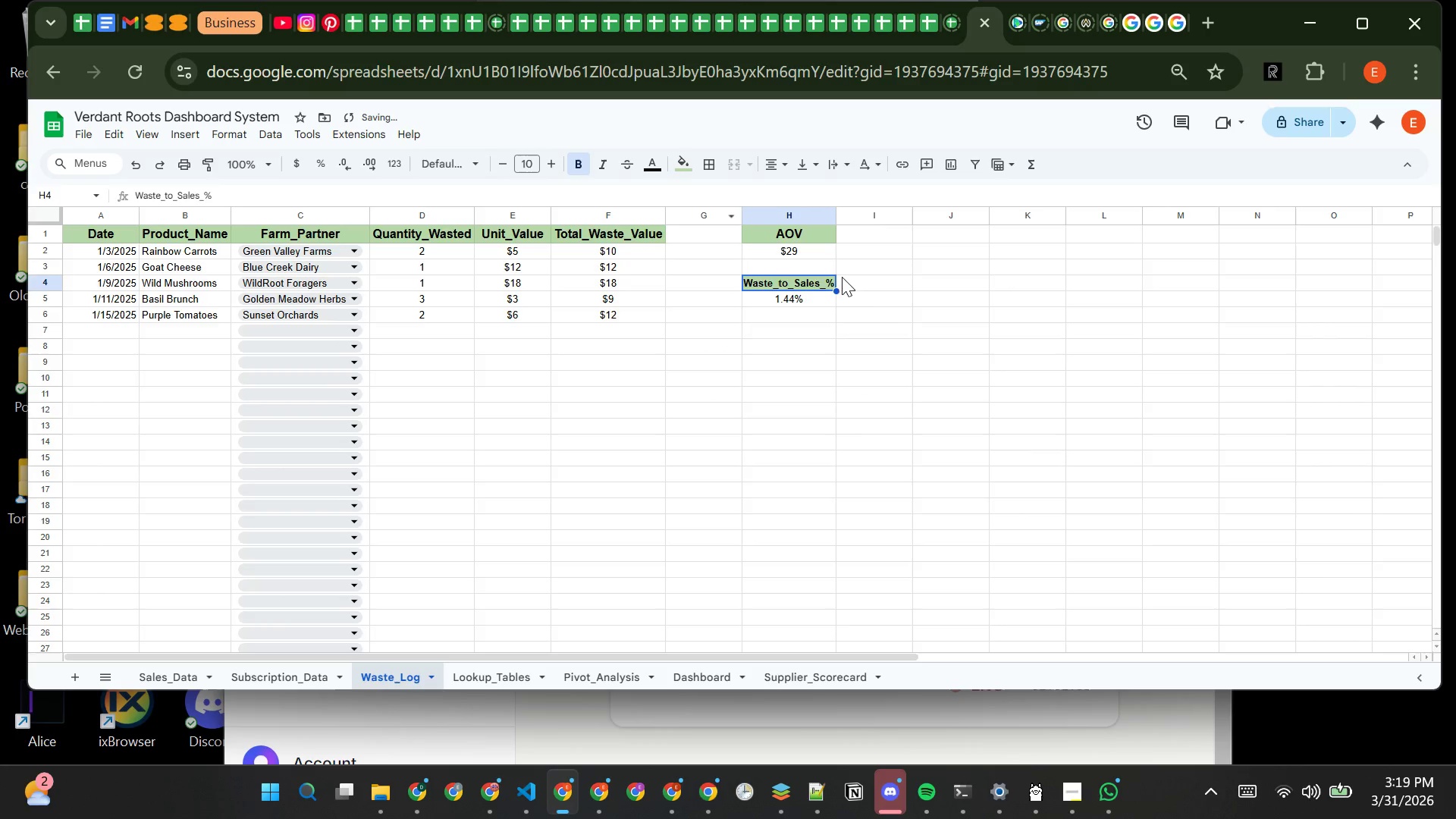 
left_click([890, 296])
 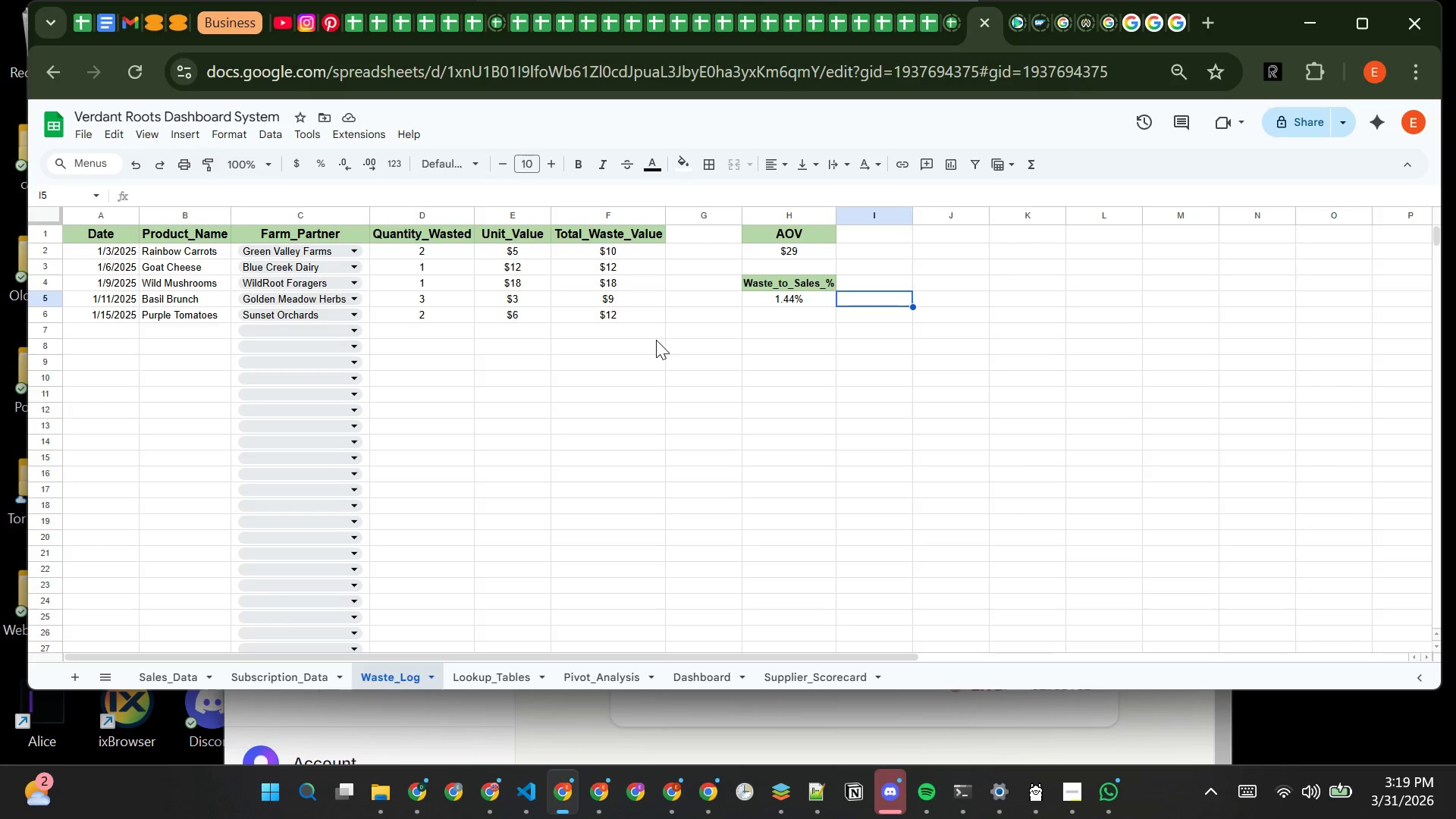 
wait(12.74)
 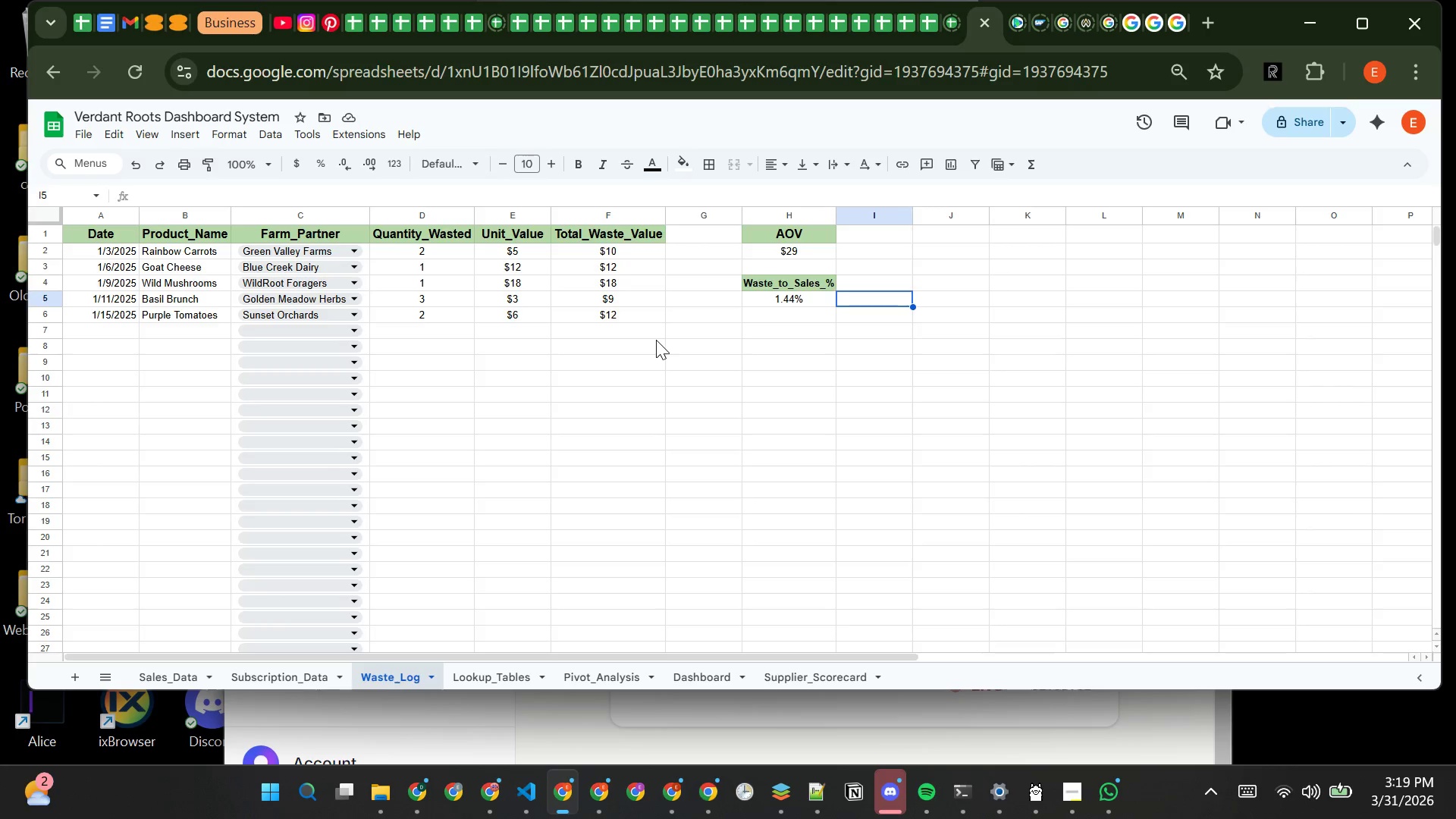 
left_click([300, 672])
 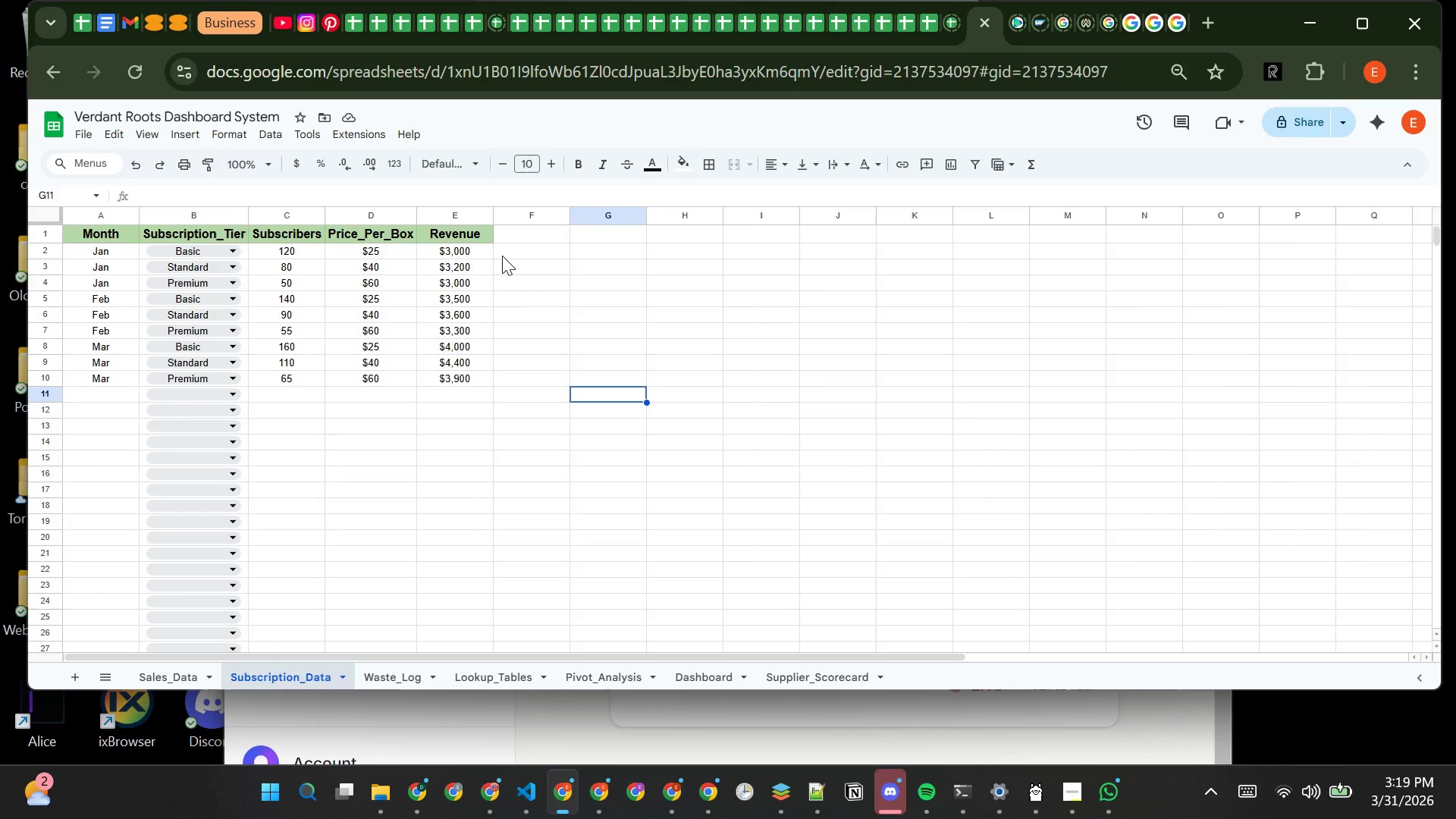 
left_click([516, 237])
 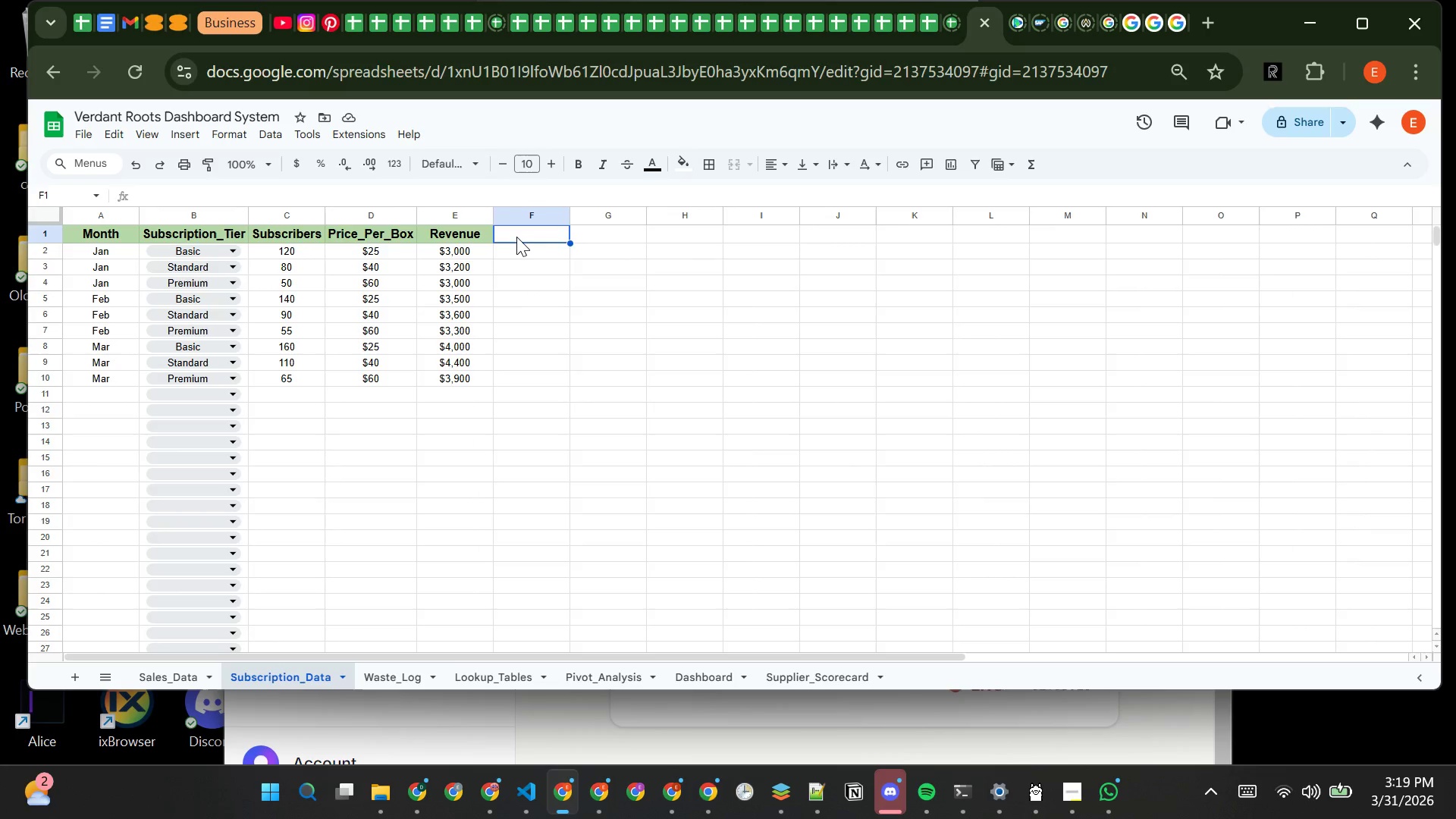 
key(M)
 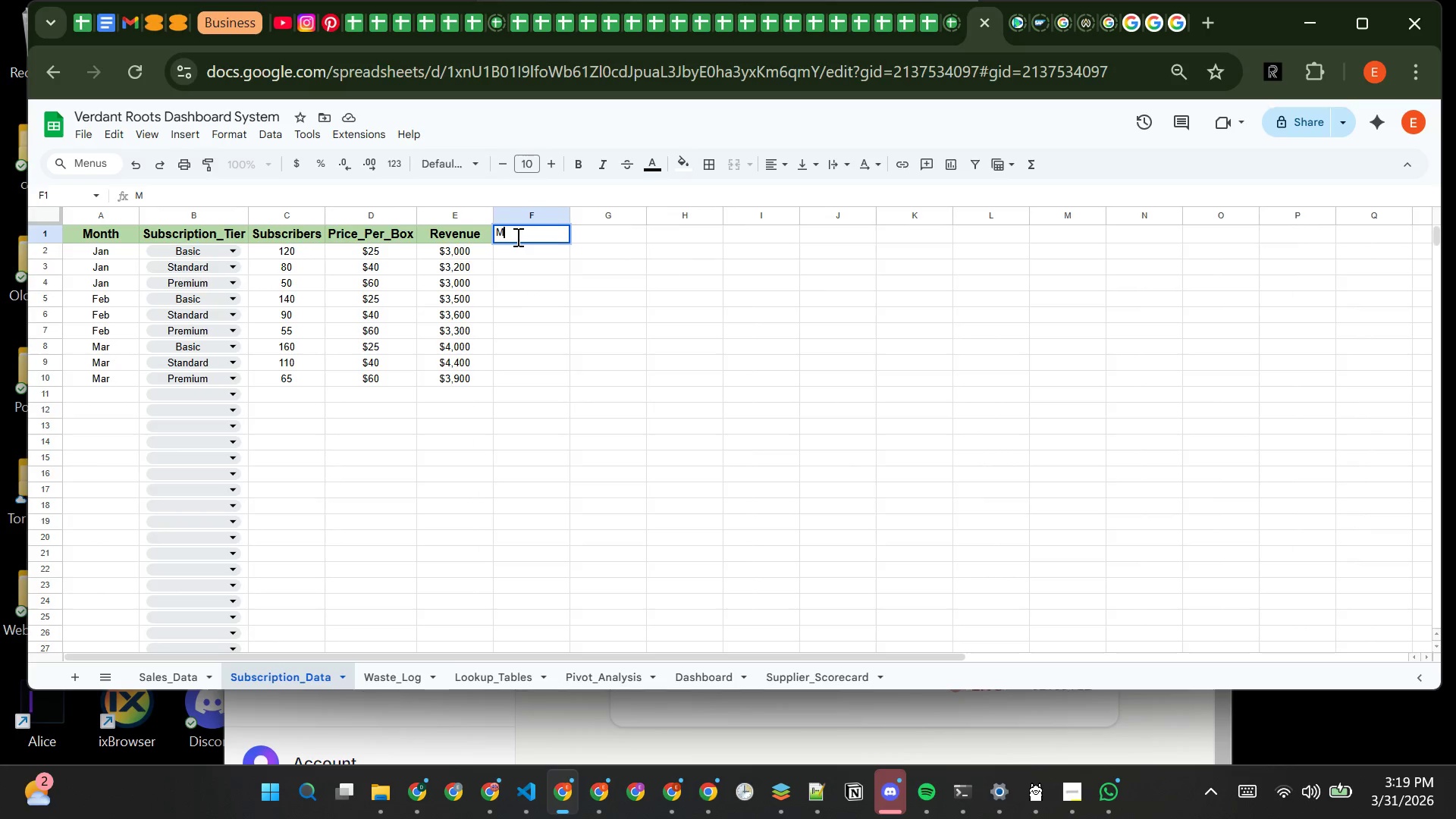 
key(O)
 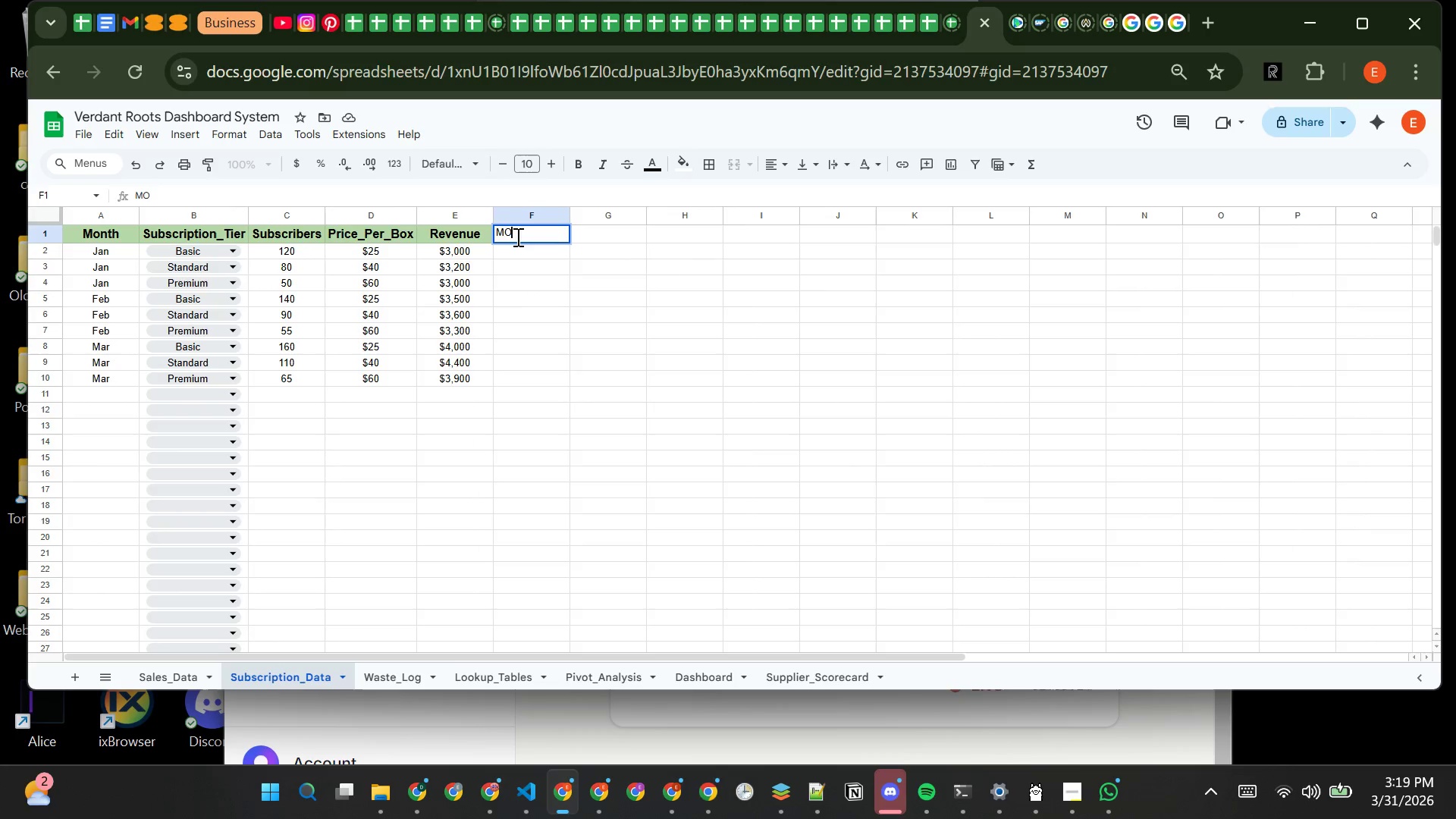 
key(Backspace)
 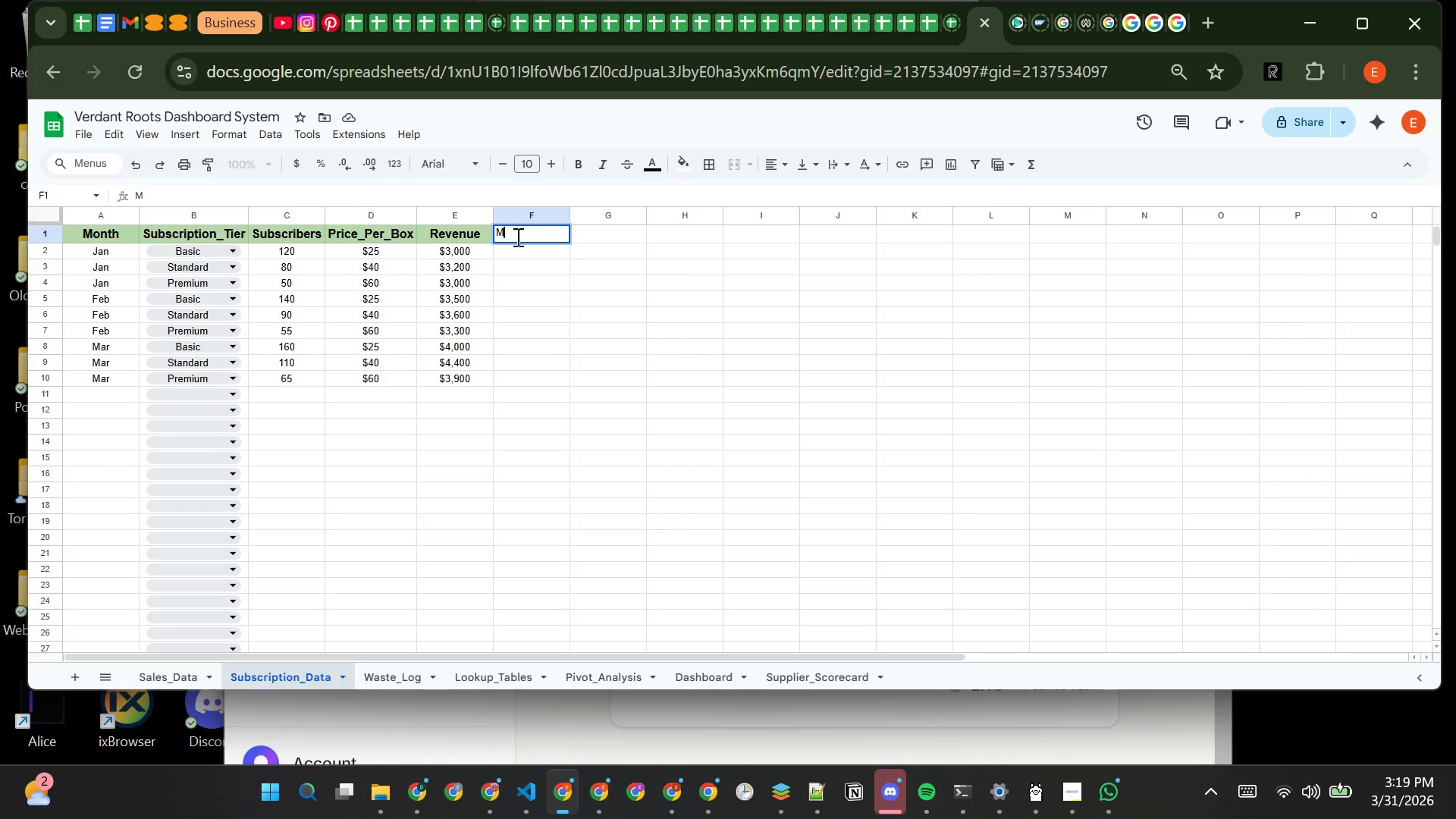 
key(CapsLock)
 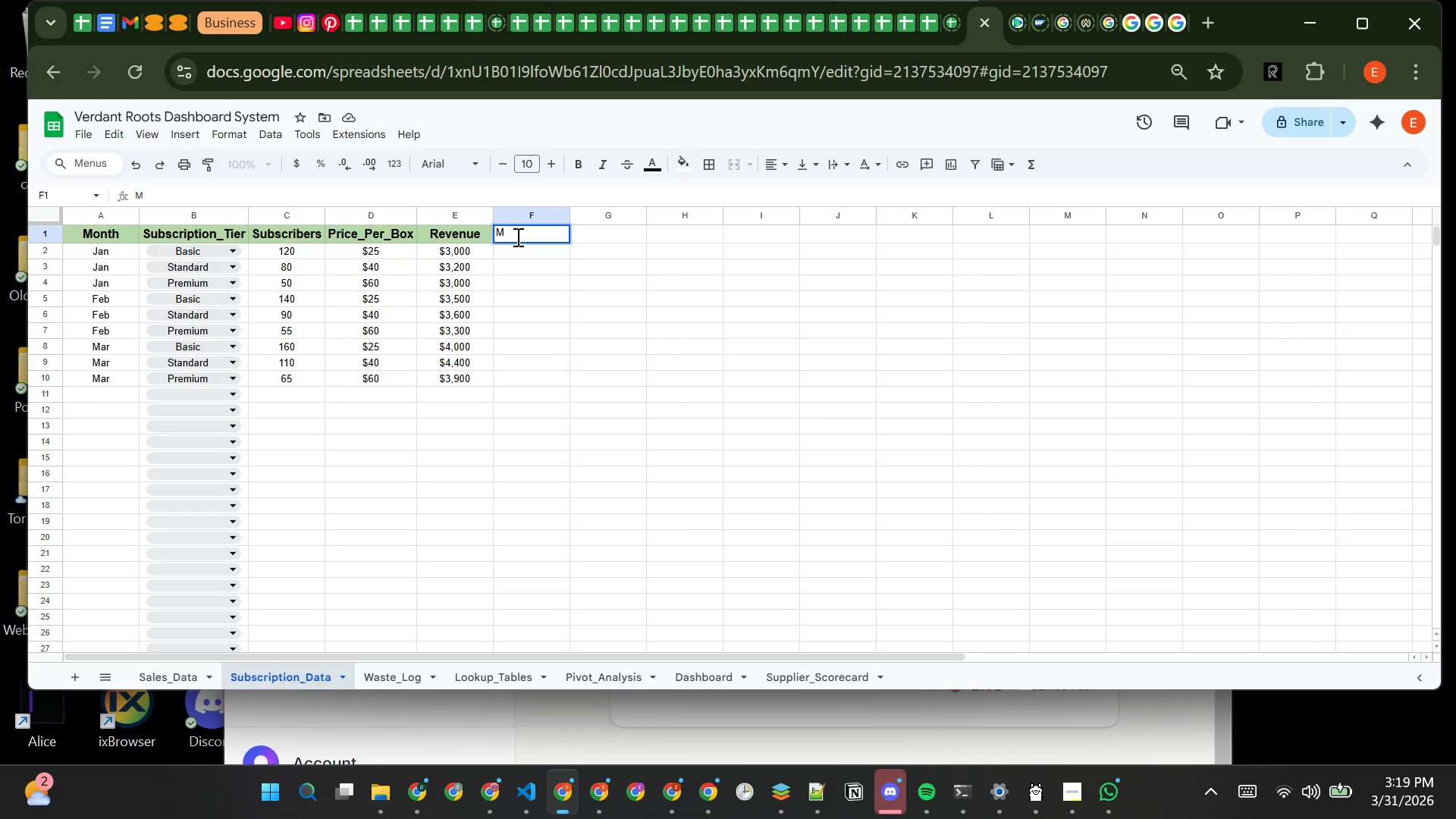 
key(O)
 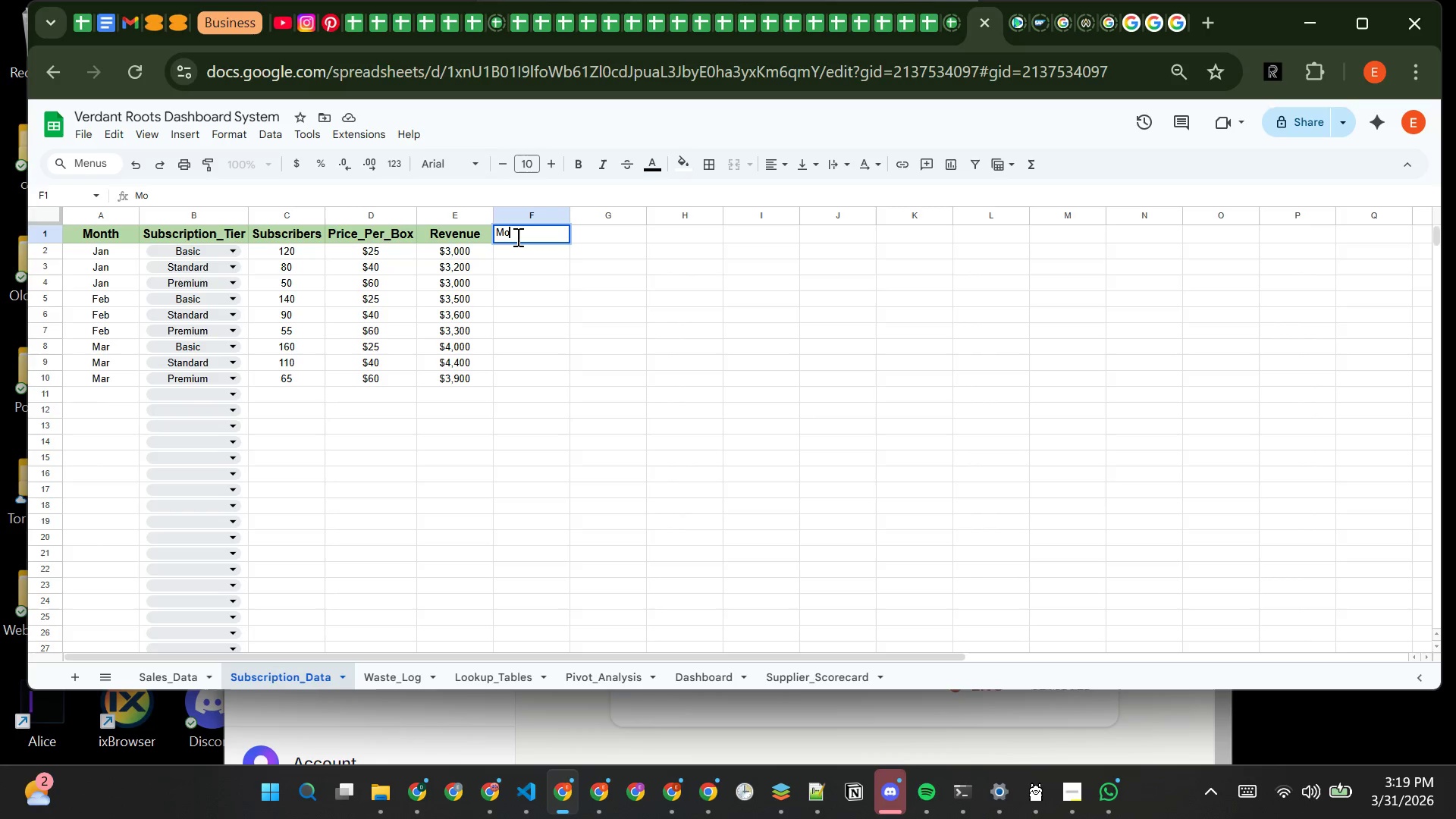 
key(CapsLock)
 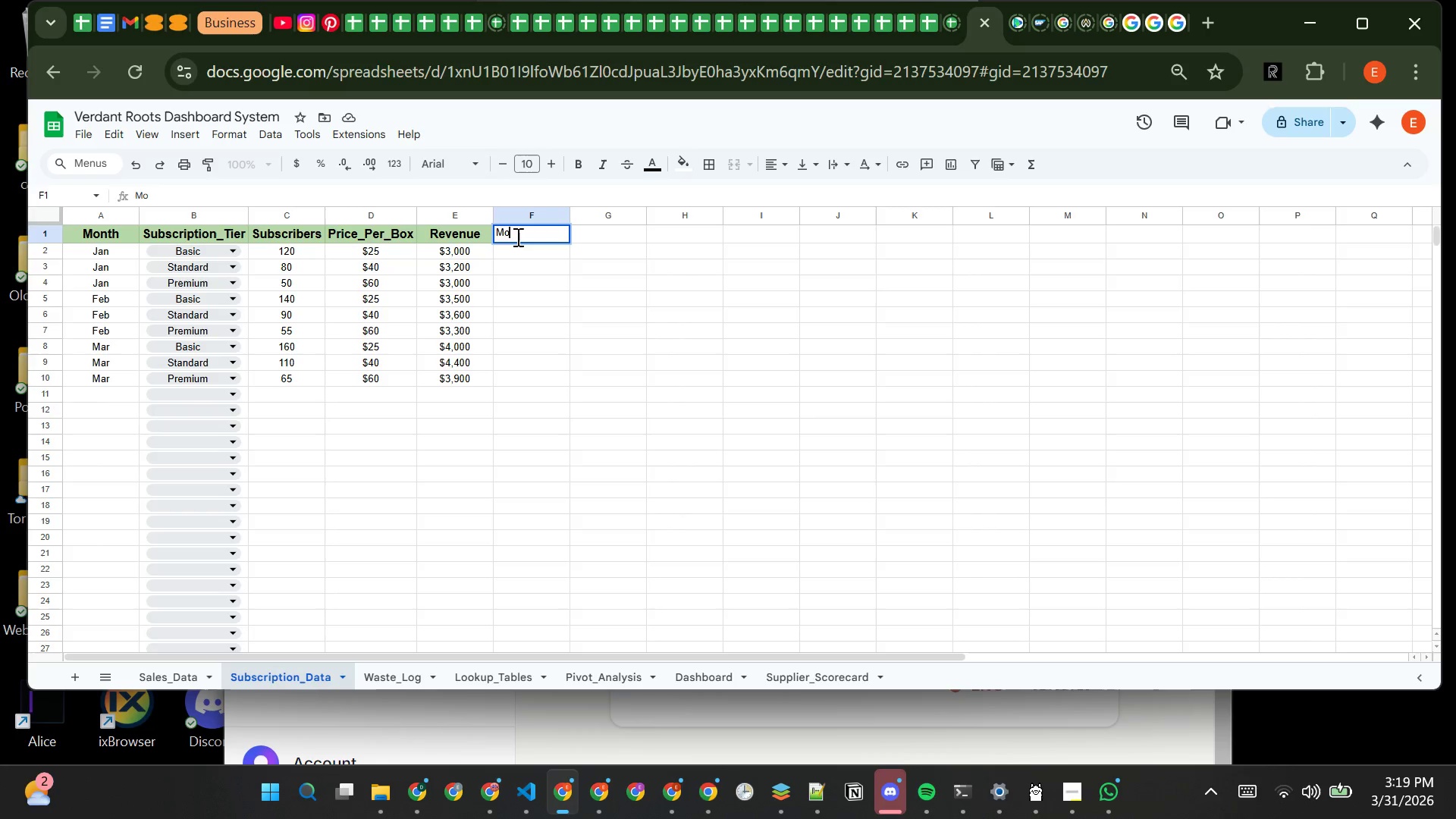 
key(M)
 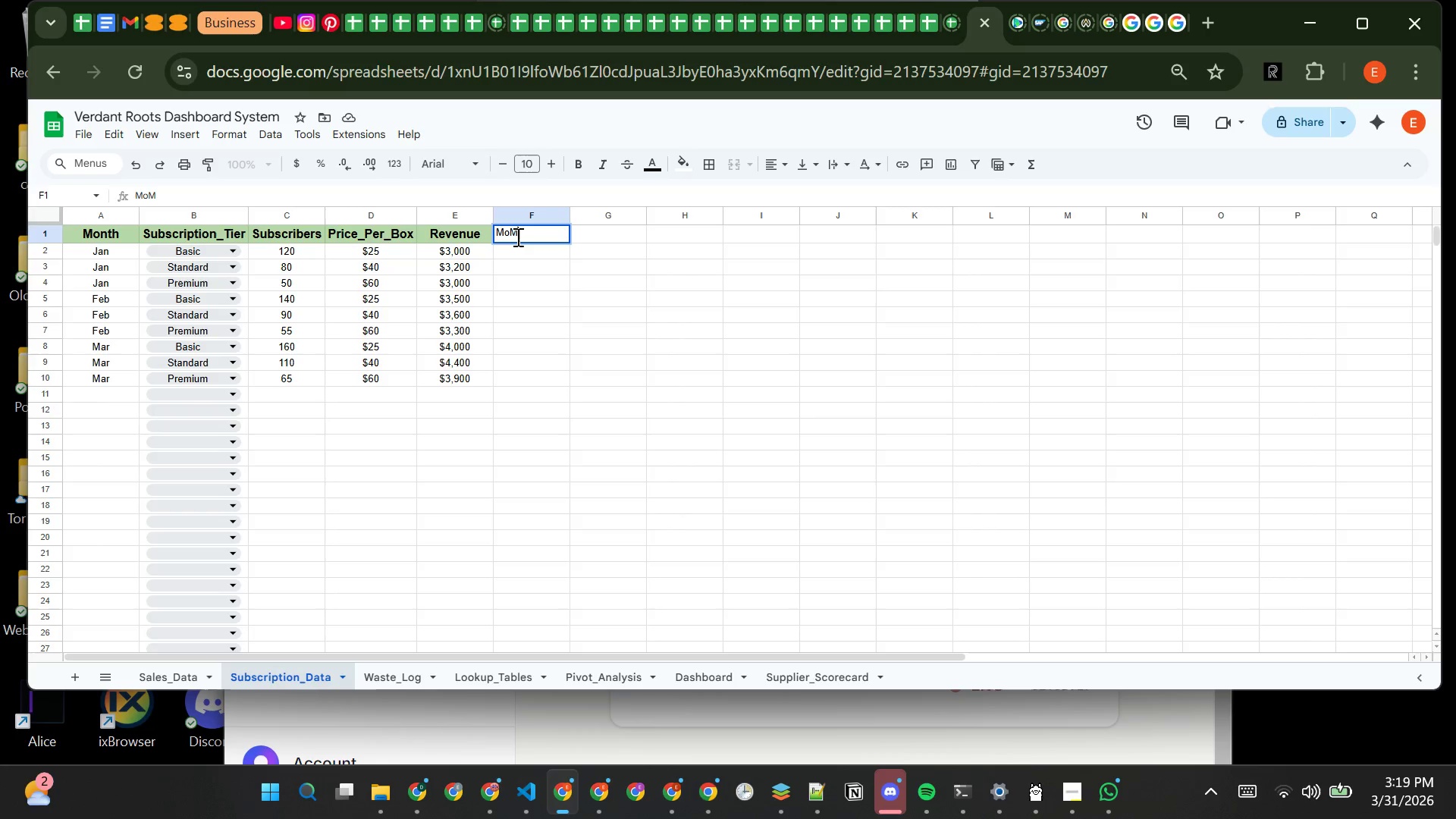 
key(Space)
 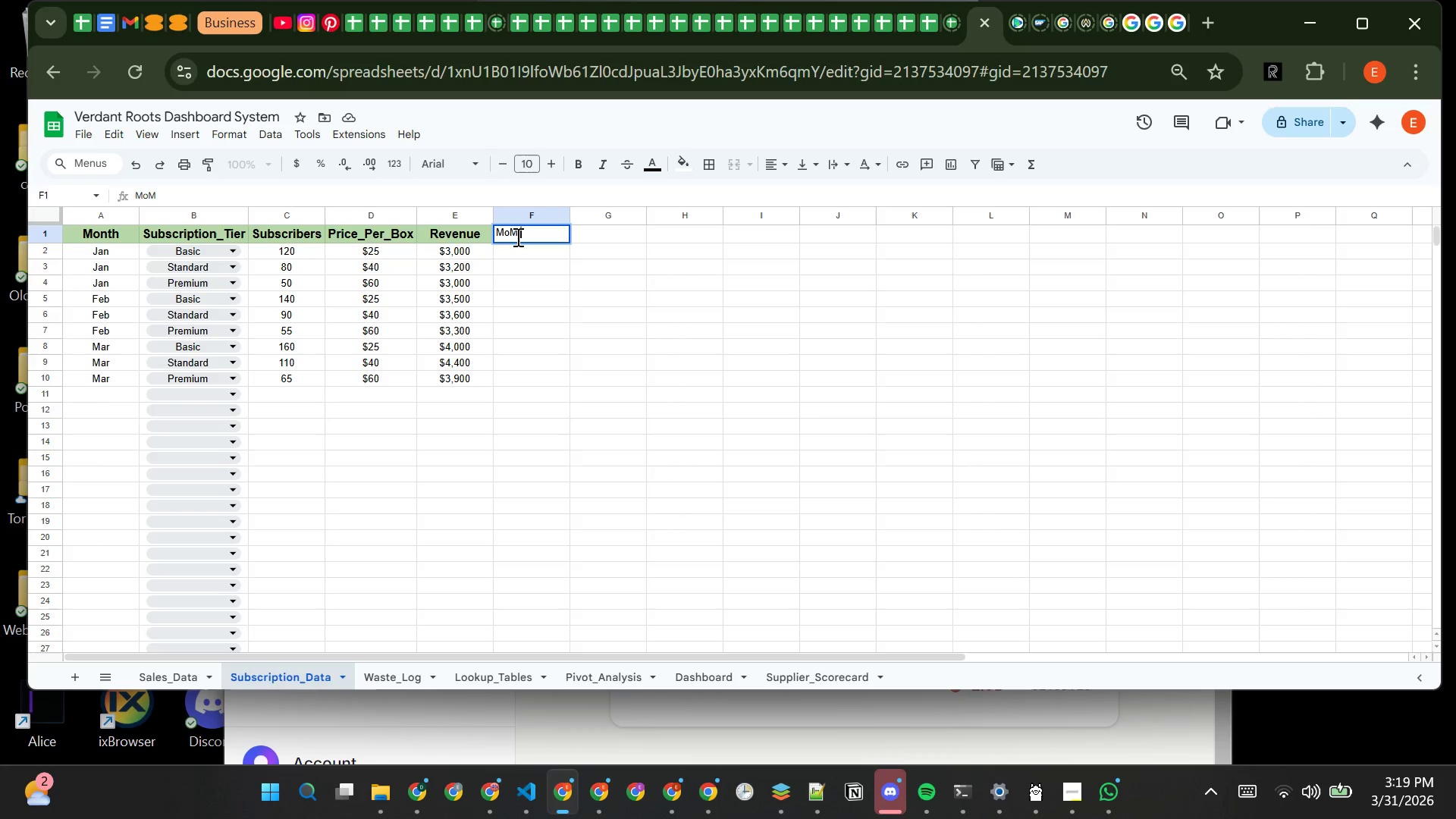 
key(Backspace)
 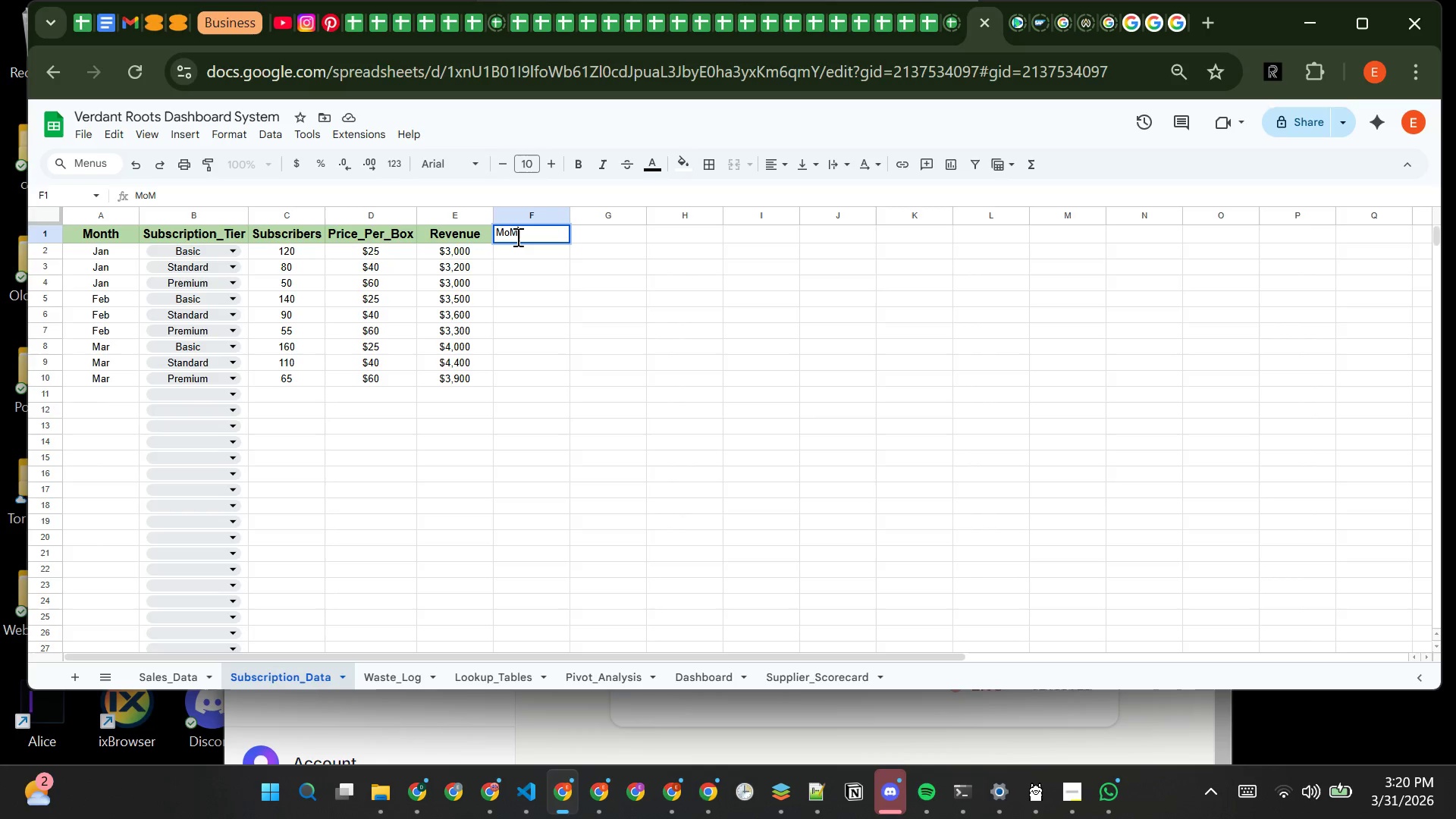 
key(Shift+Minus)
 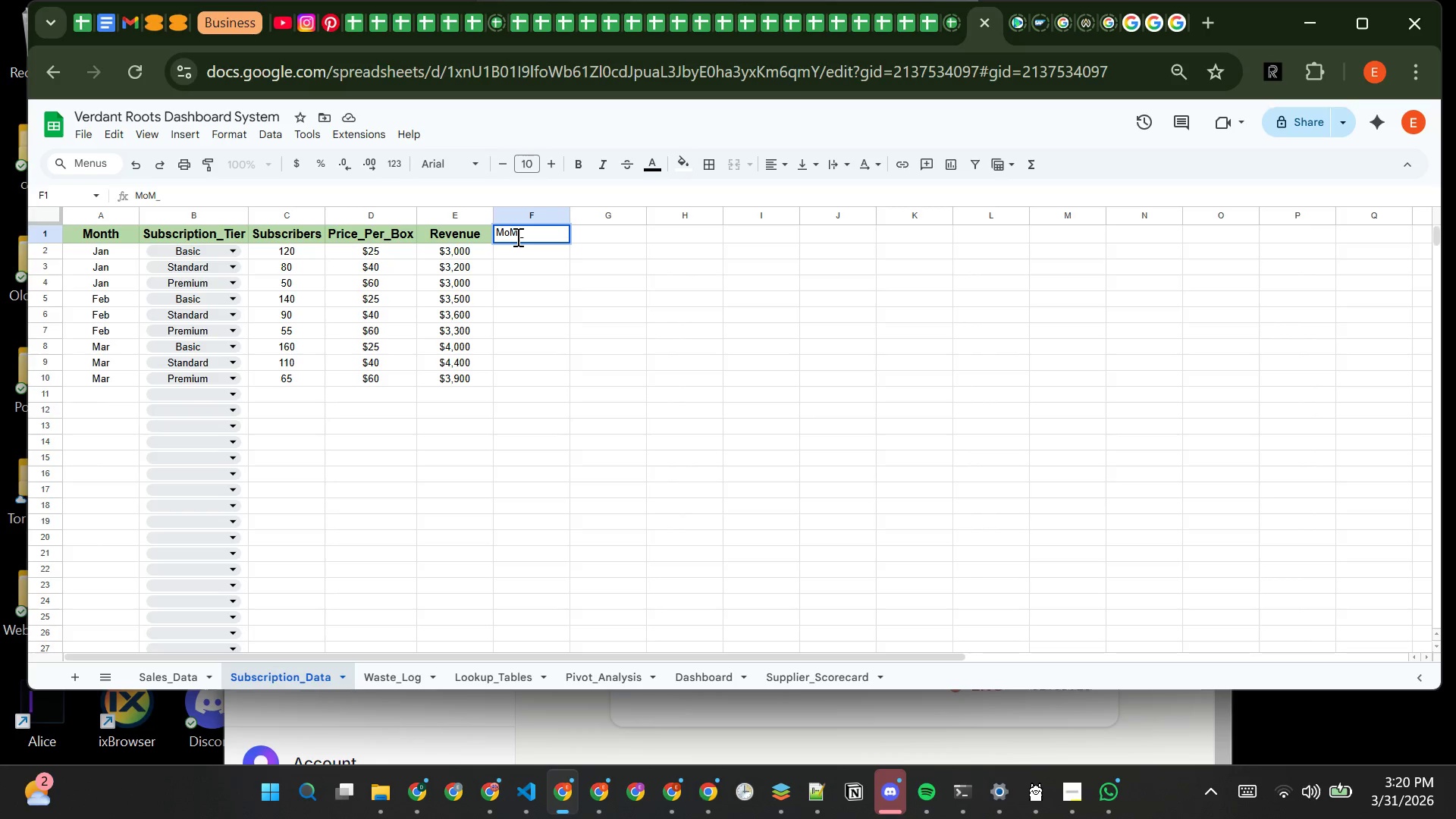 
key(G)
 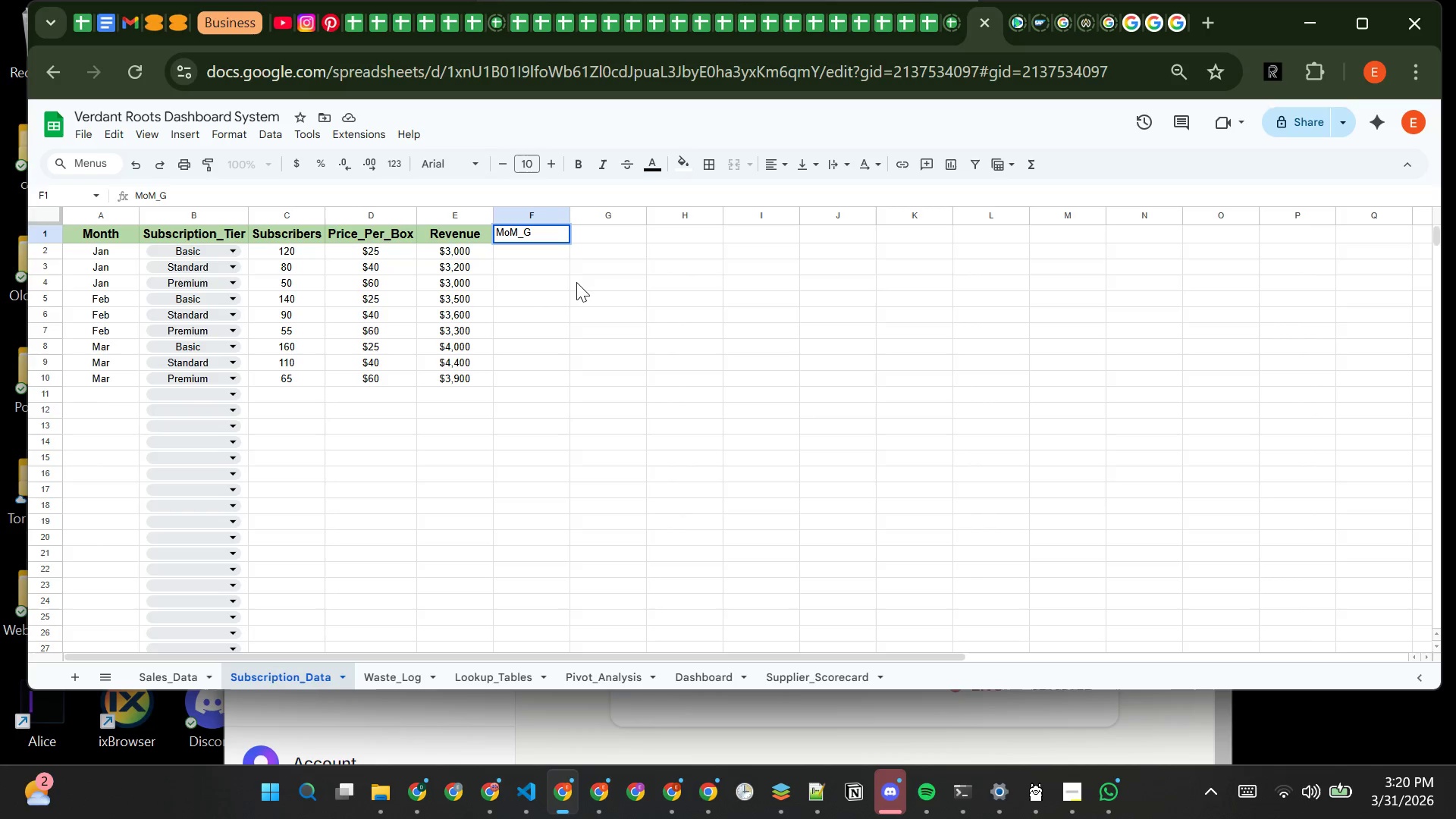 
type(rowth)
 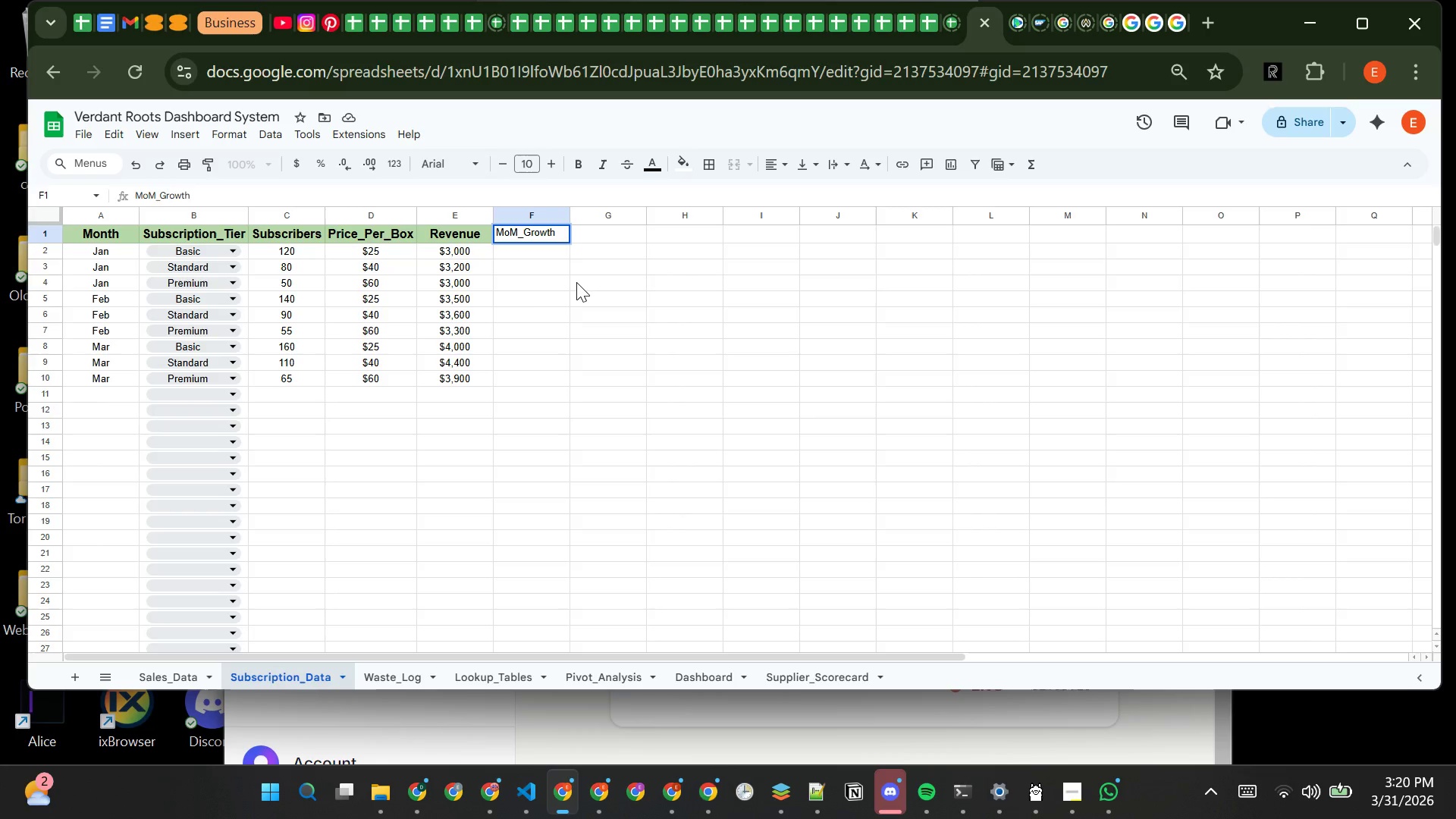 
key(Enter)
 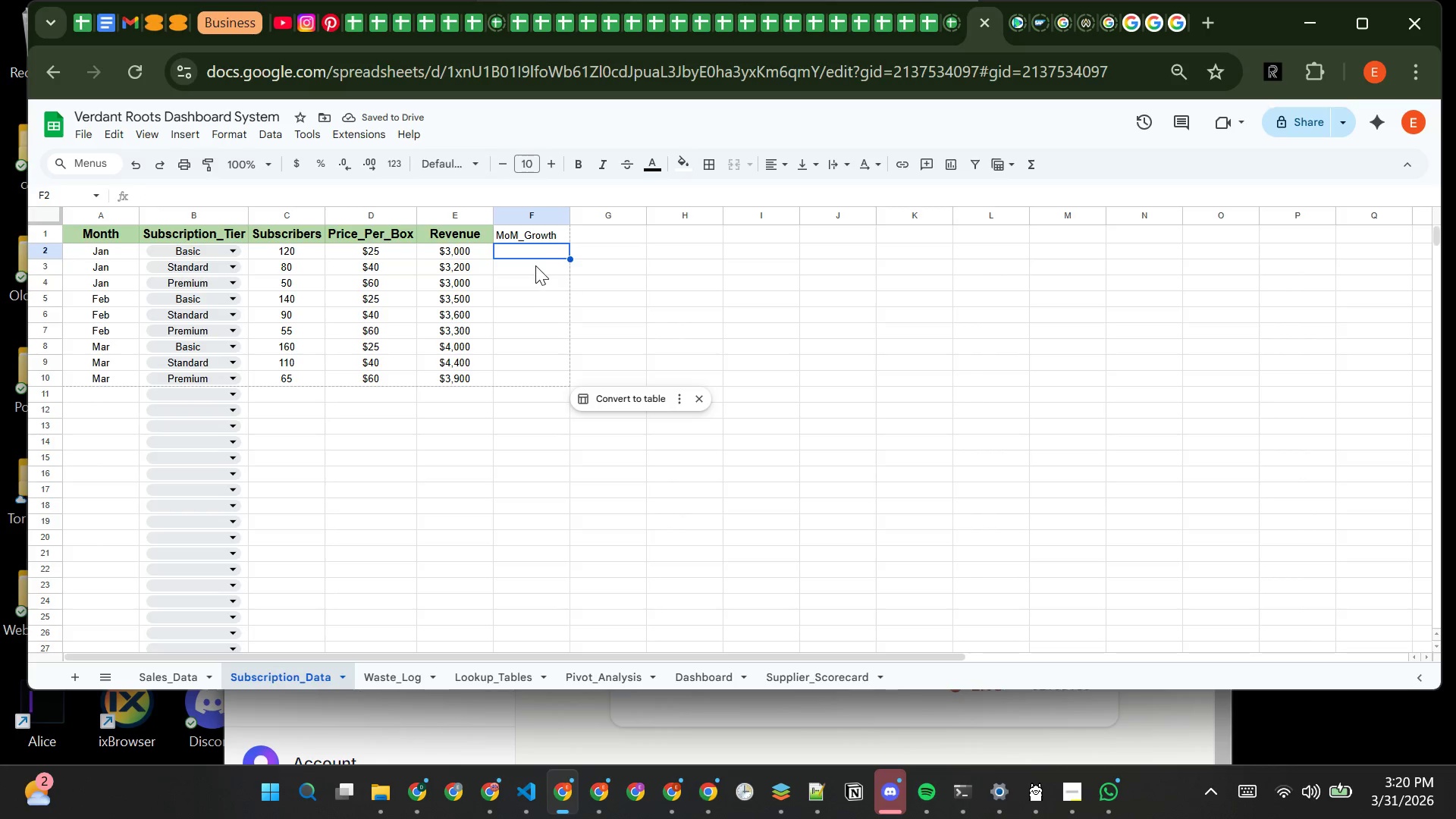 
left_click([531, 268])
 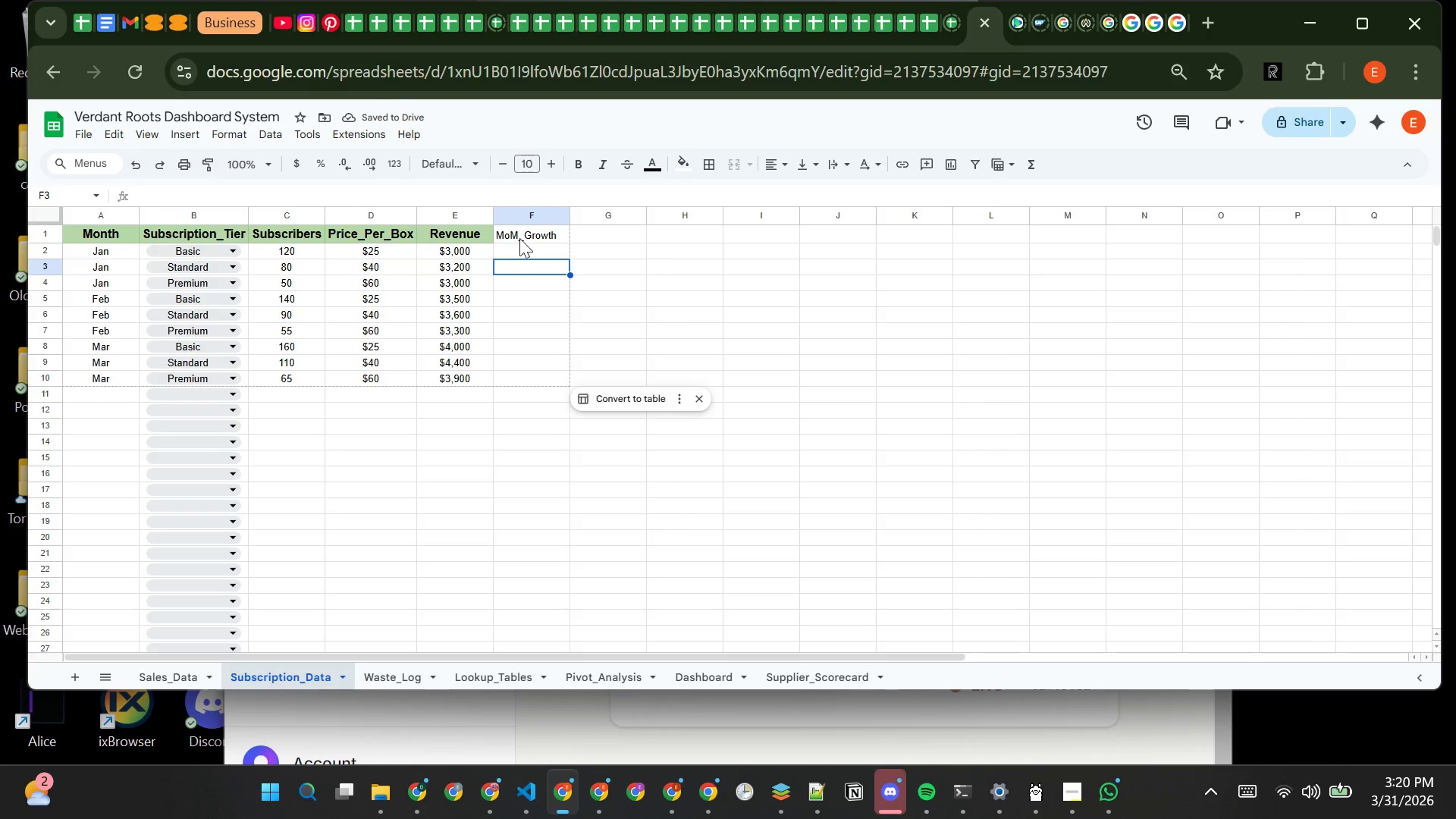 
left_click([520, 234])
 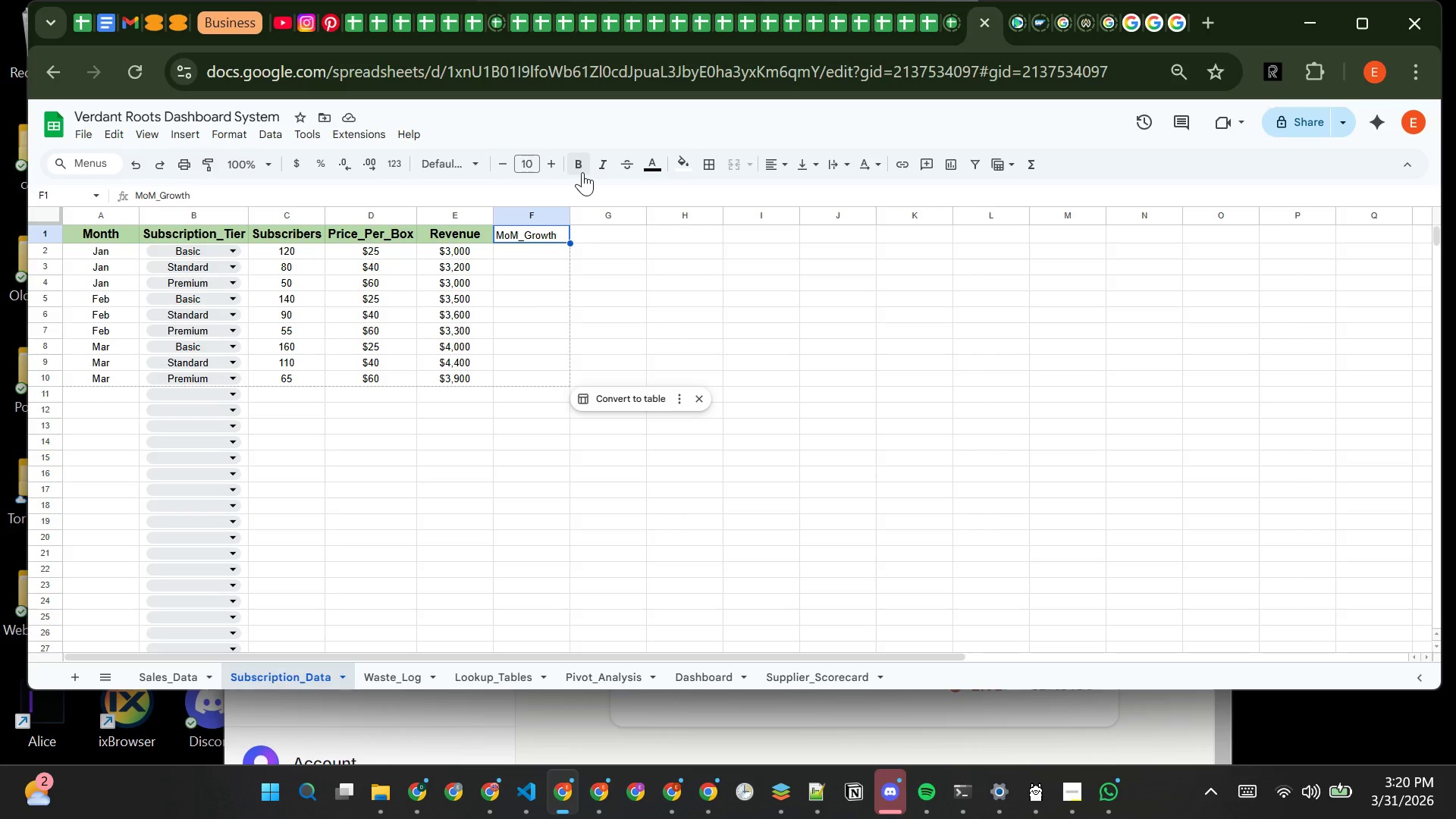 
left_click([580, 168])
 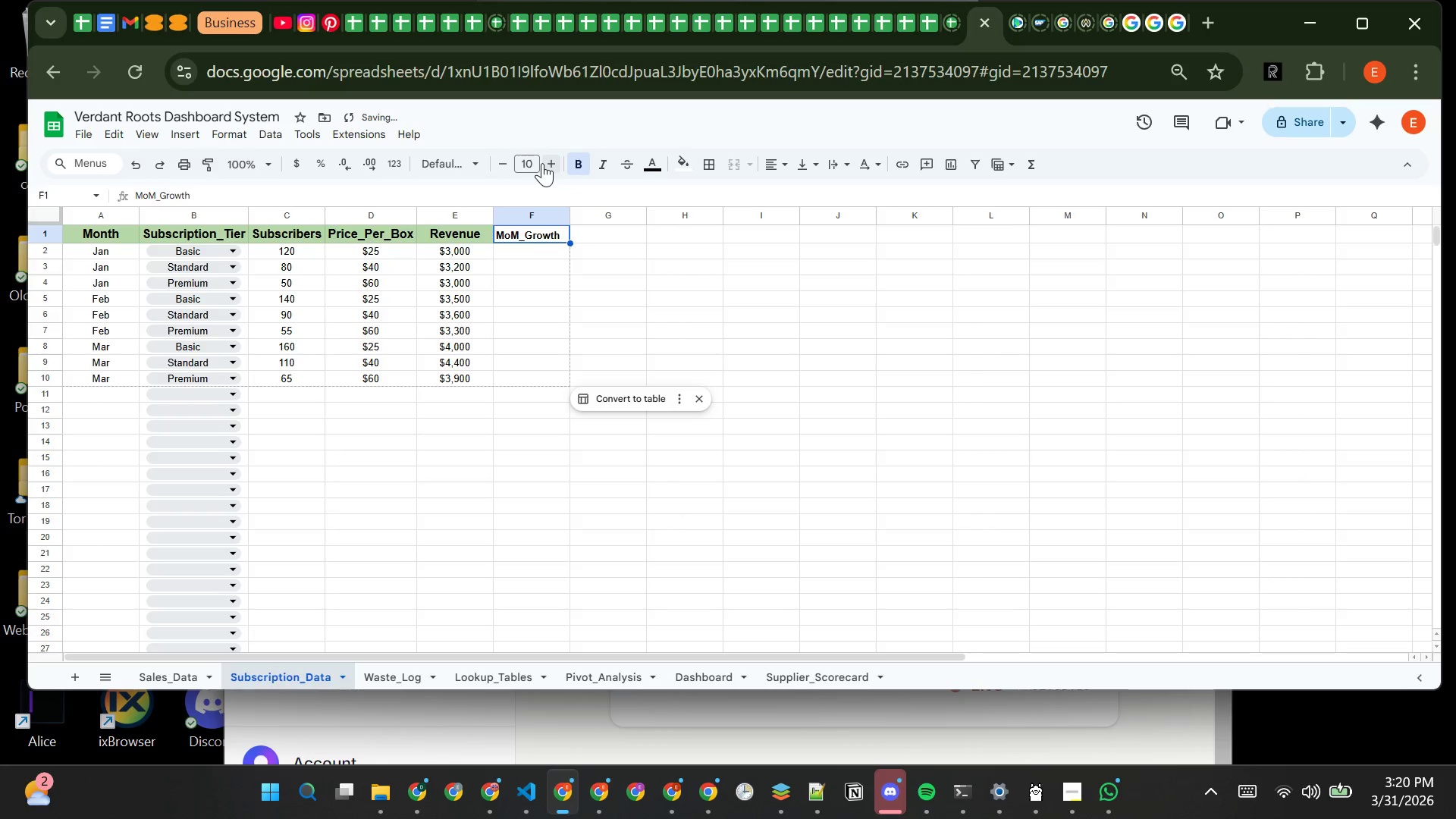 
double_click([542, 163])
 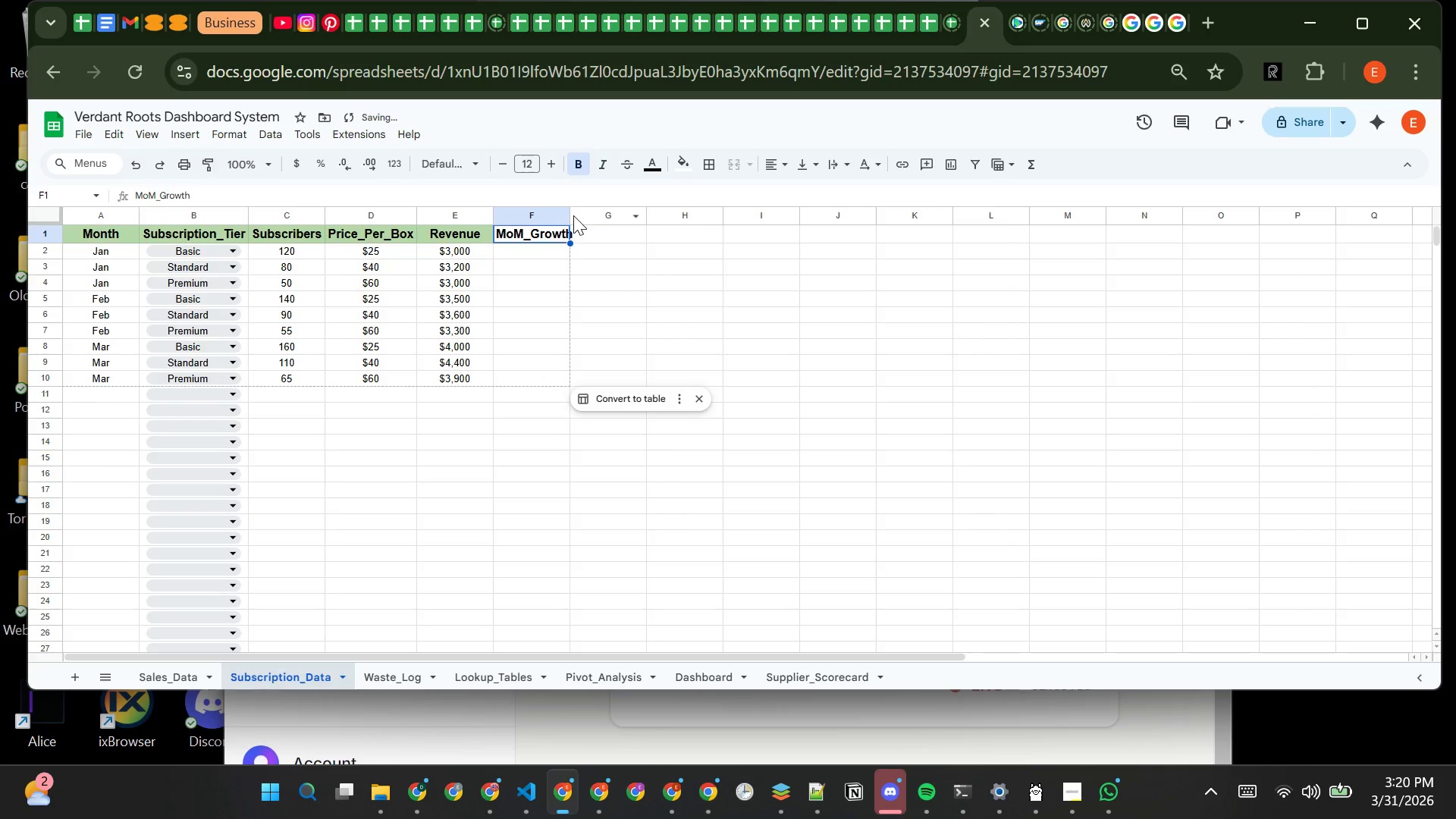 
double_click([572, 215])
 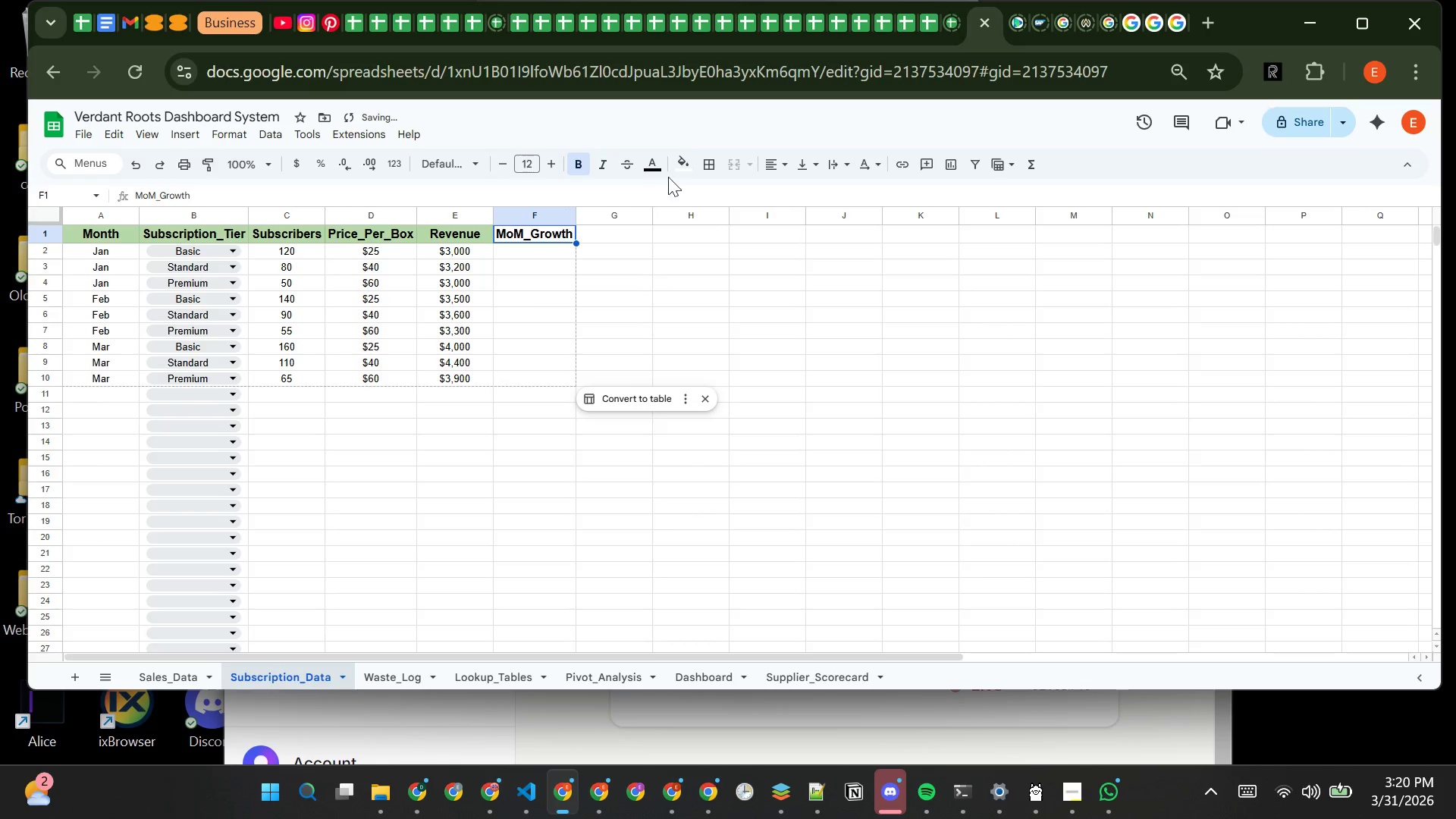 
left_click([686, 173])
 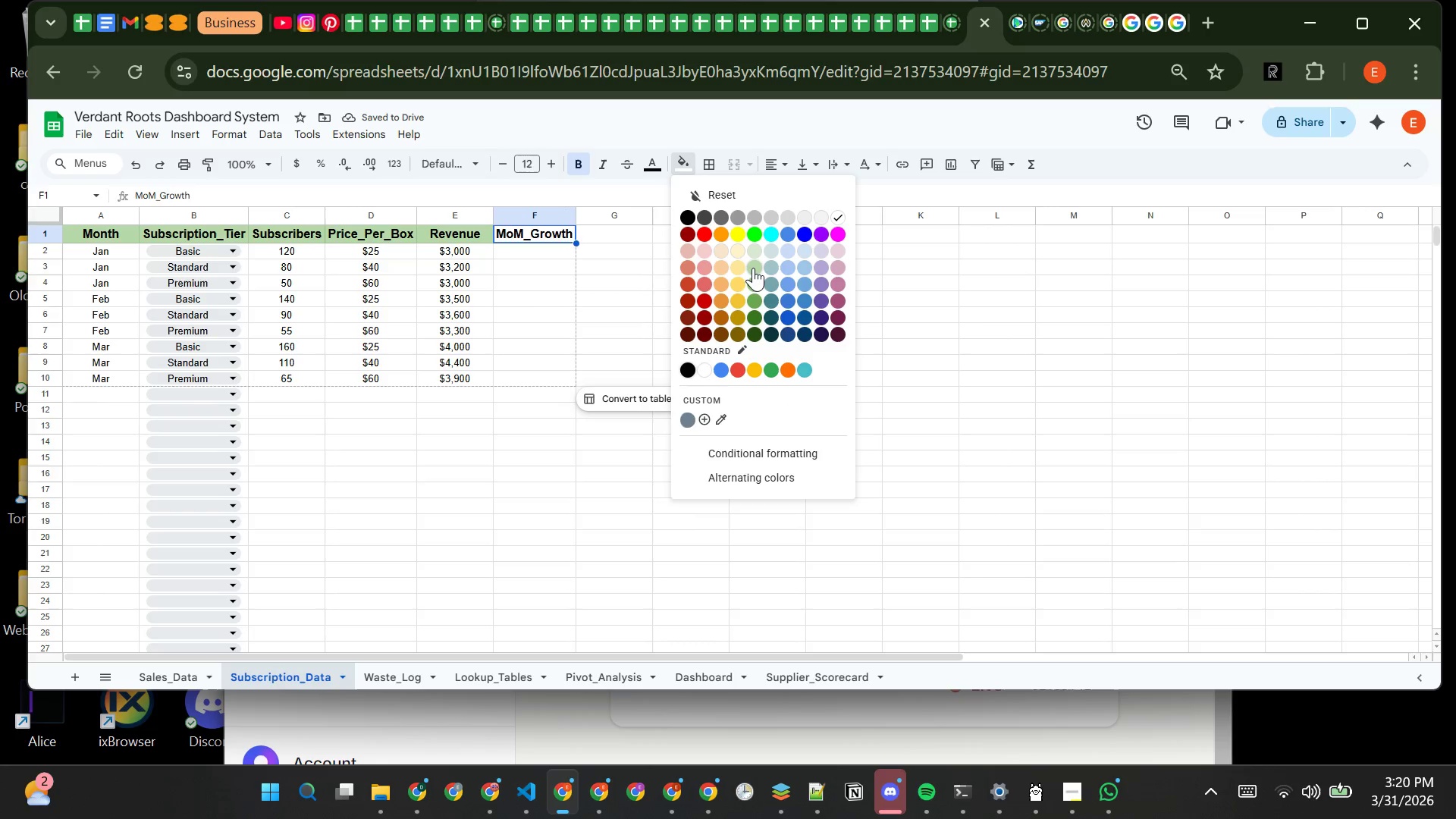 
left_click([756, 268])
 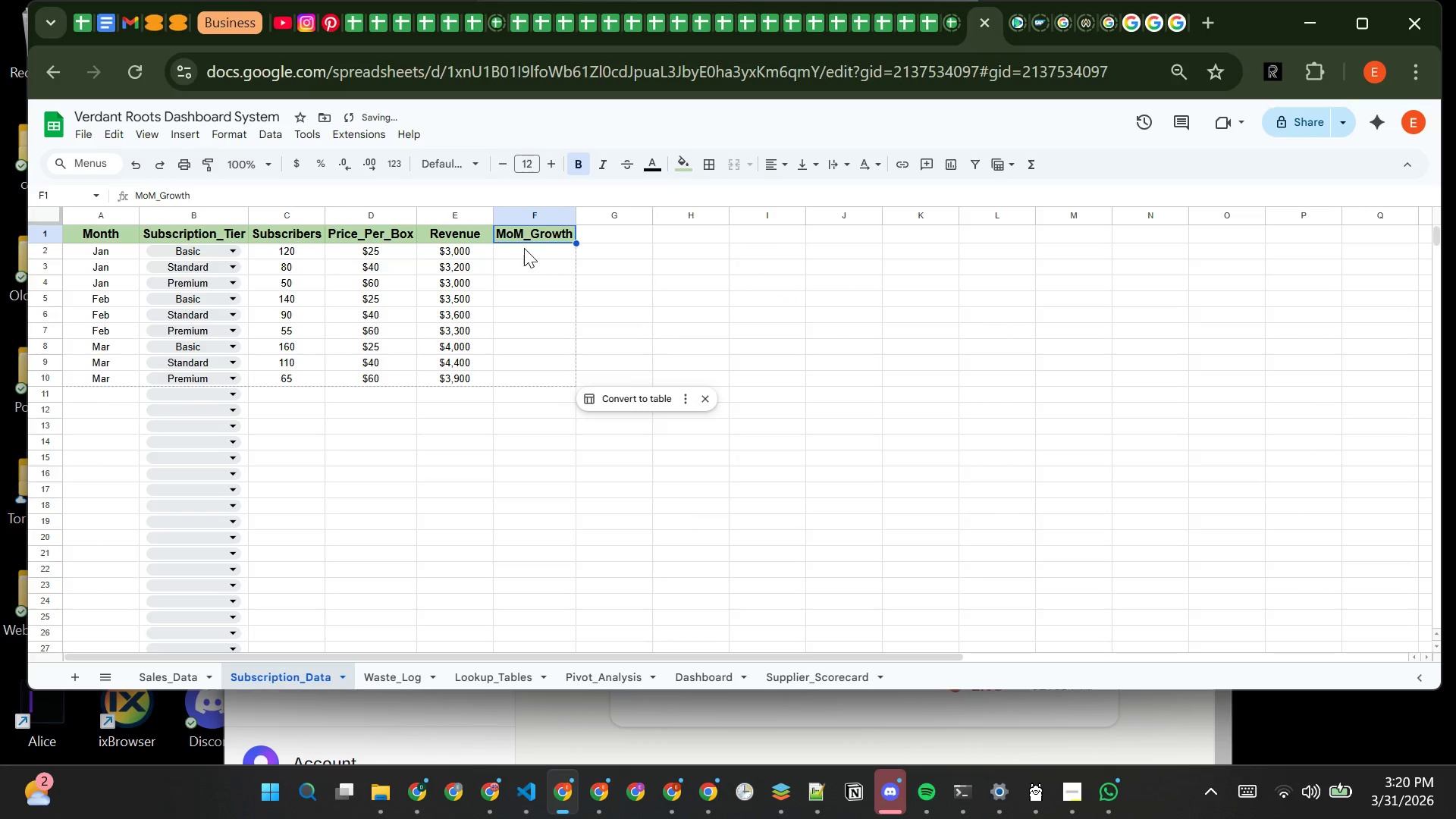 
left_click([524, 249])
 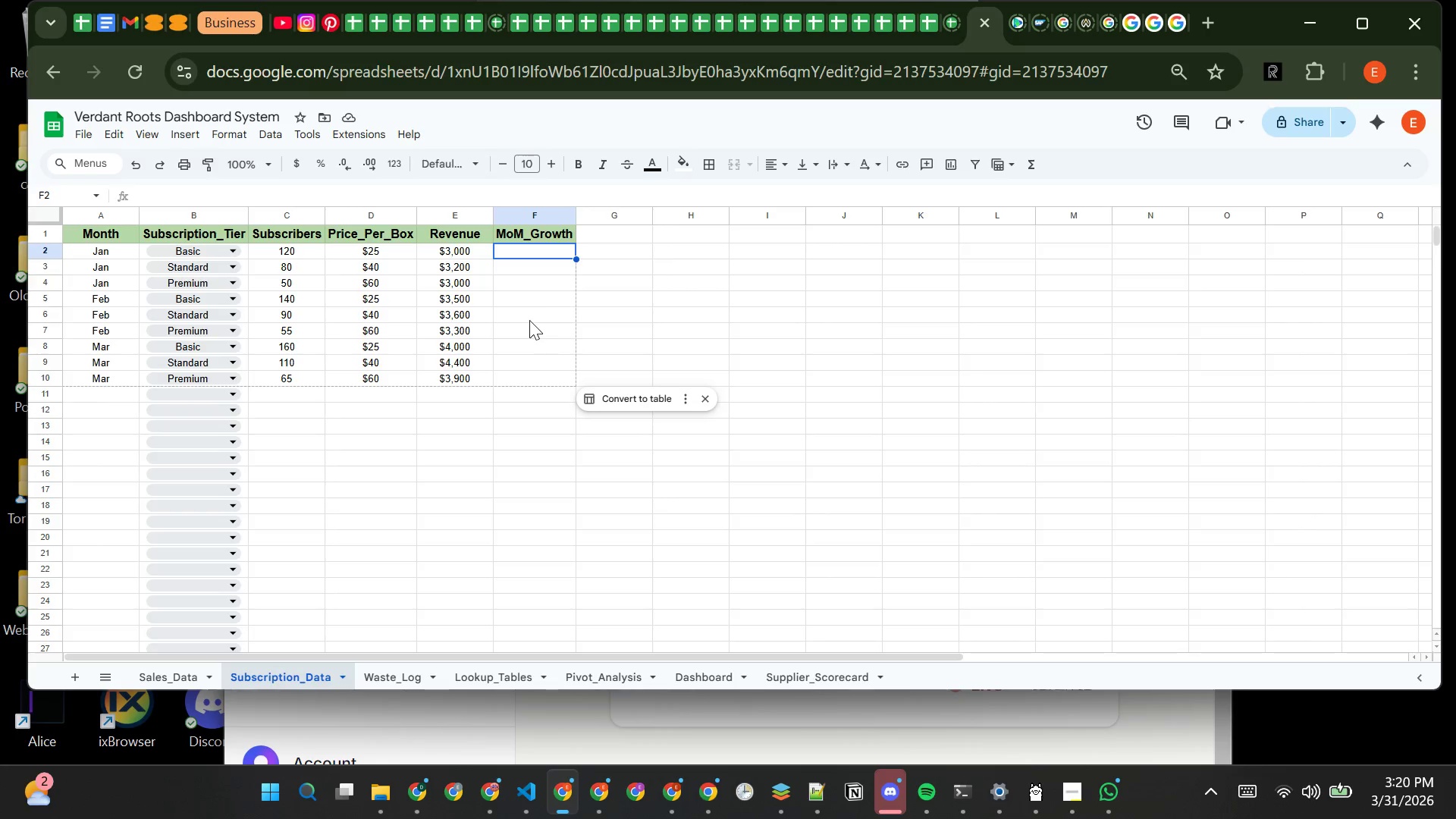 
wait(23.11)
 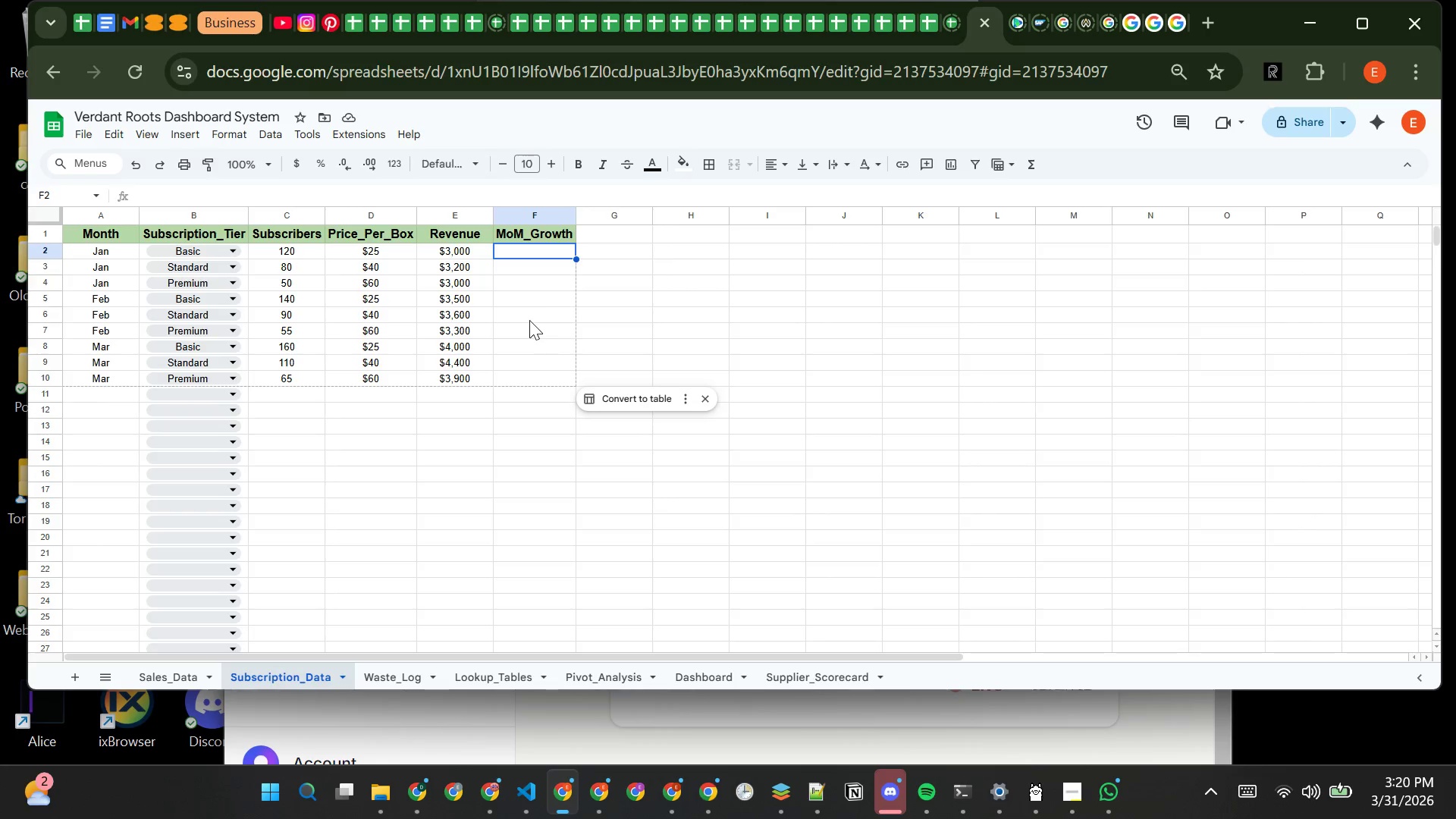 
left_click([523, 271])
 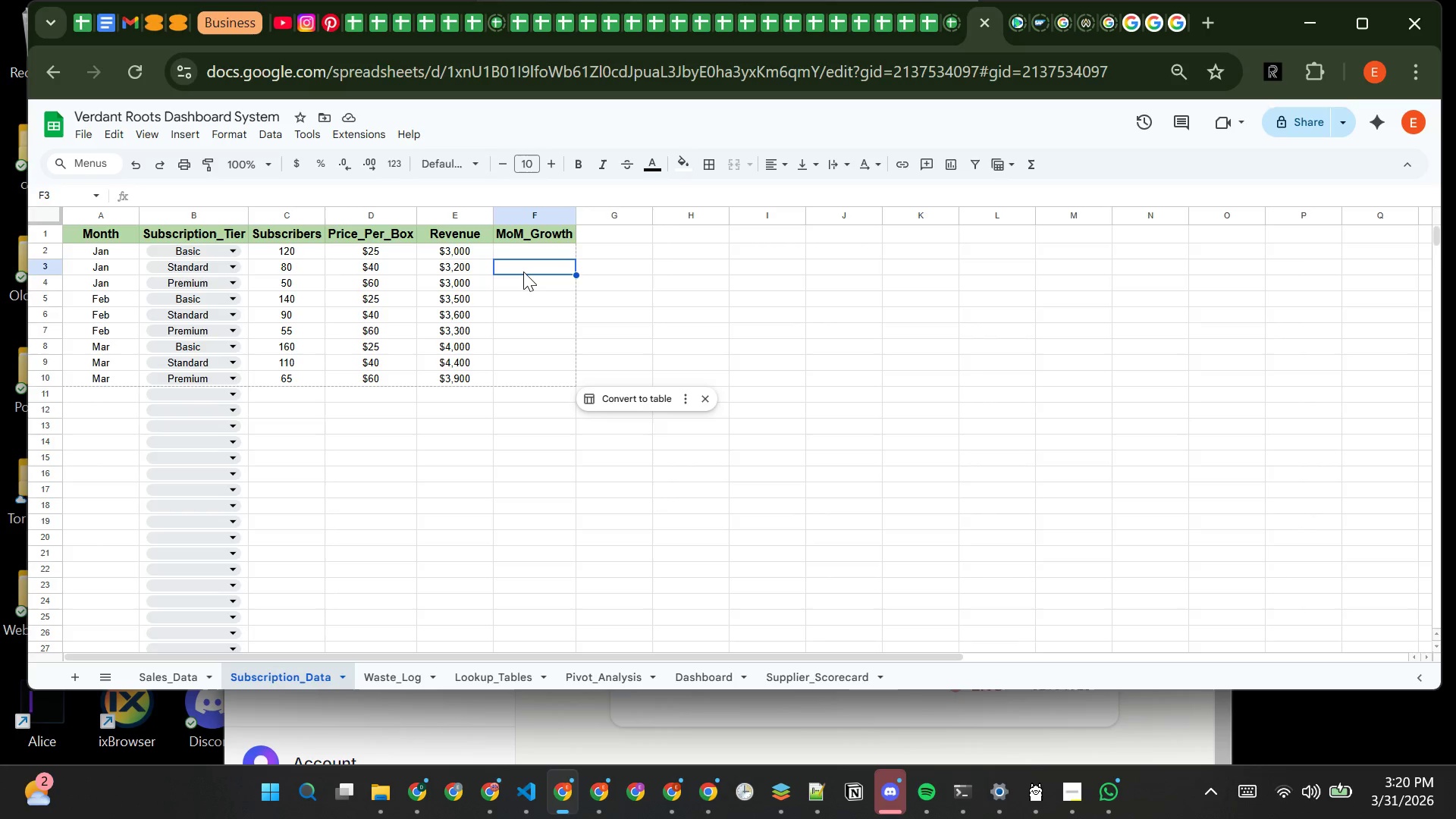 
type(=(c3)
 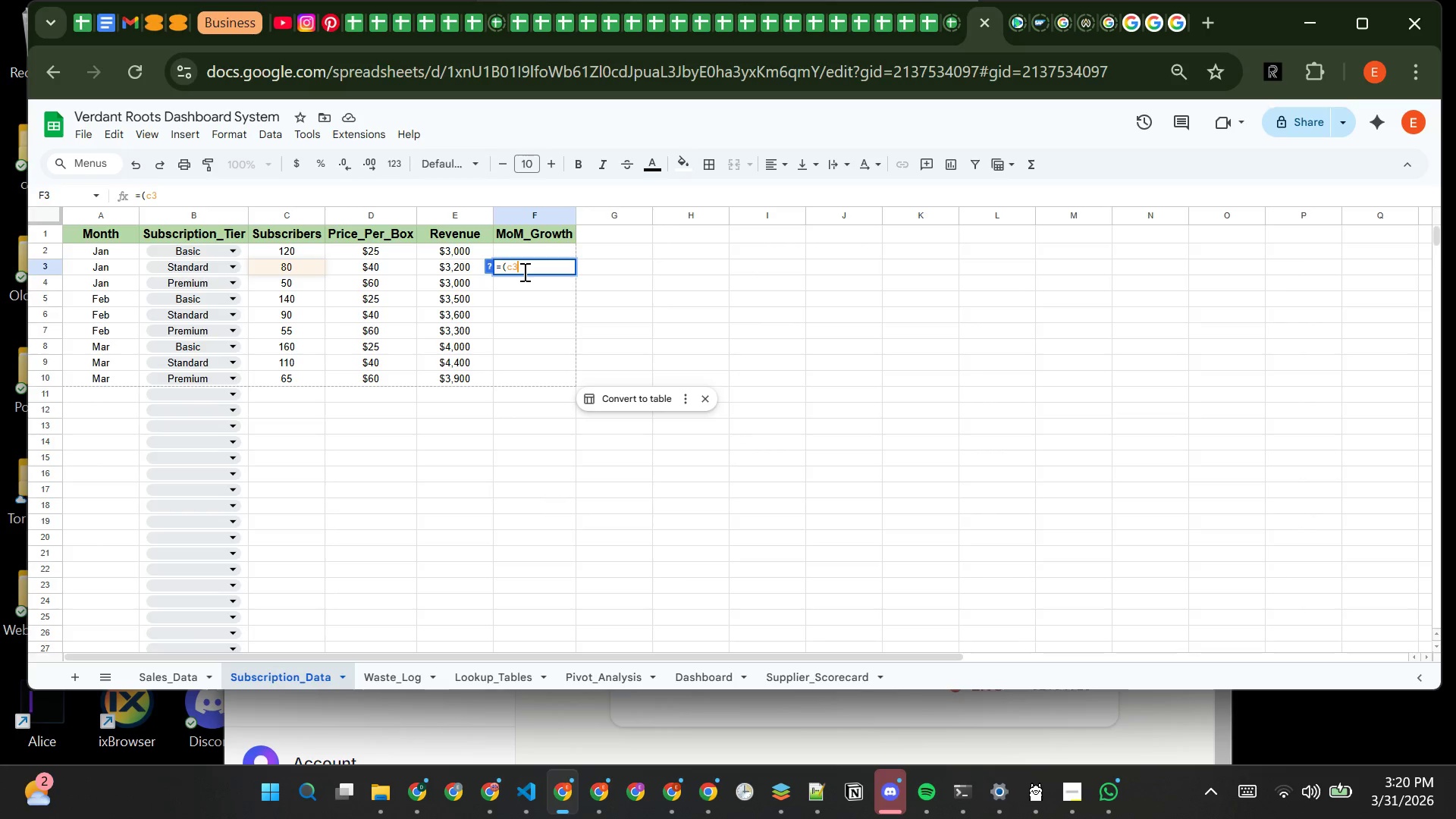 
type(-c2)/c2)
 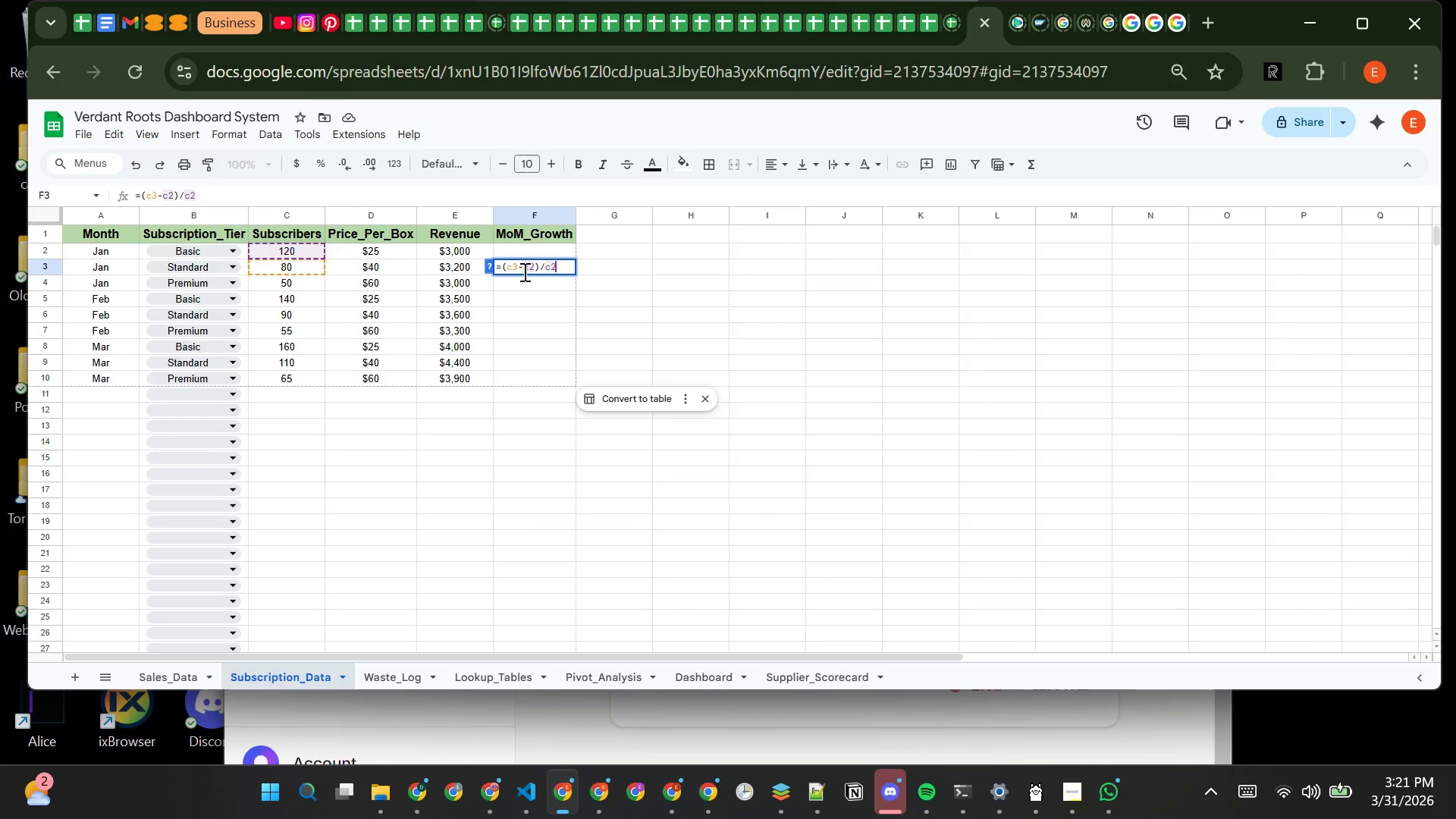 
key(Enter)
 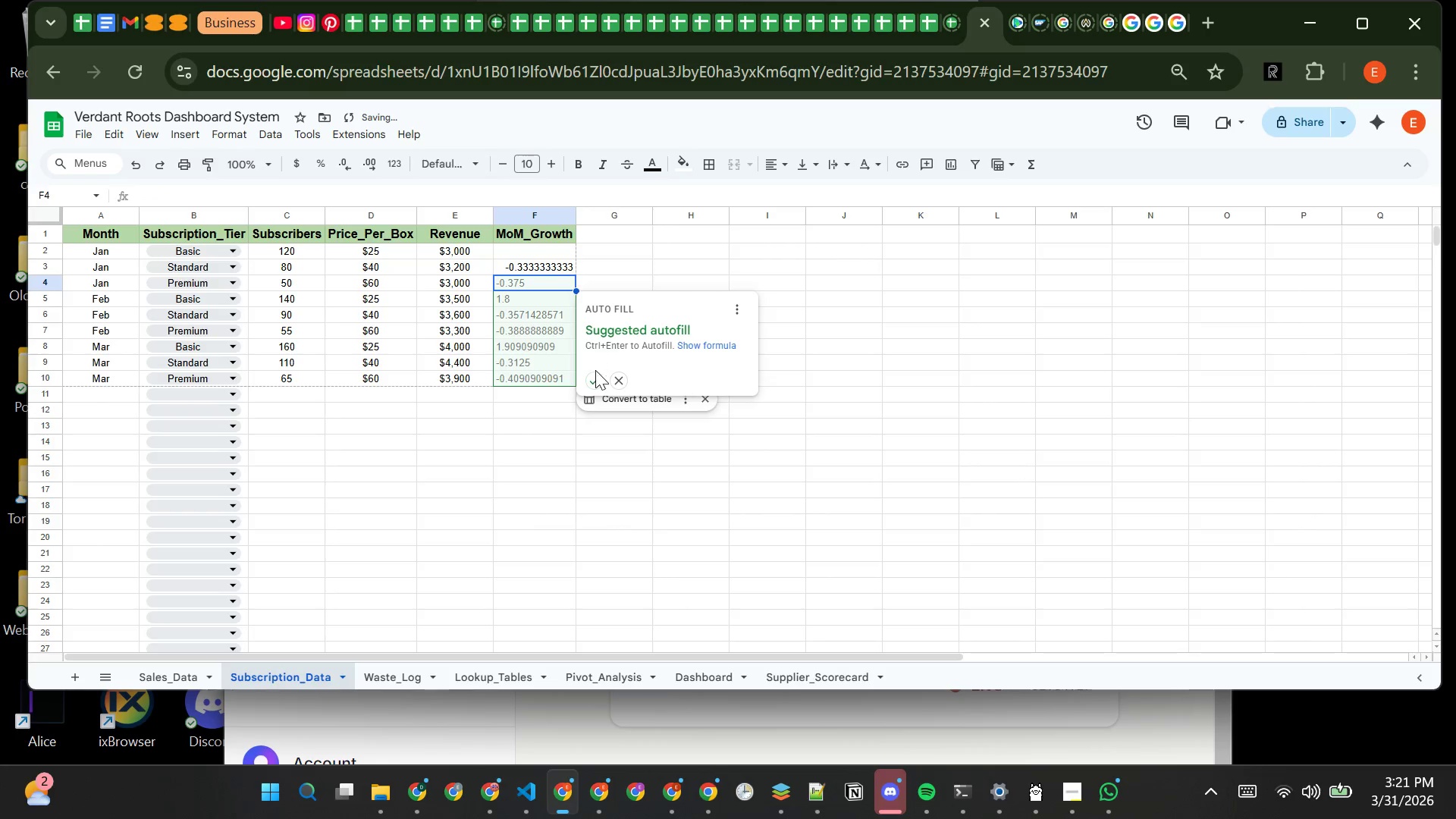 
left_click([595, 377])
 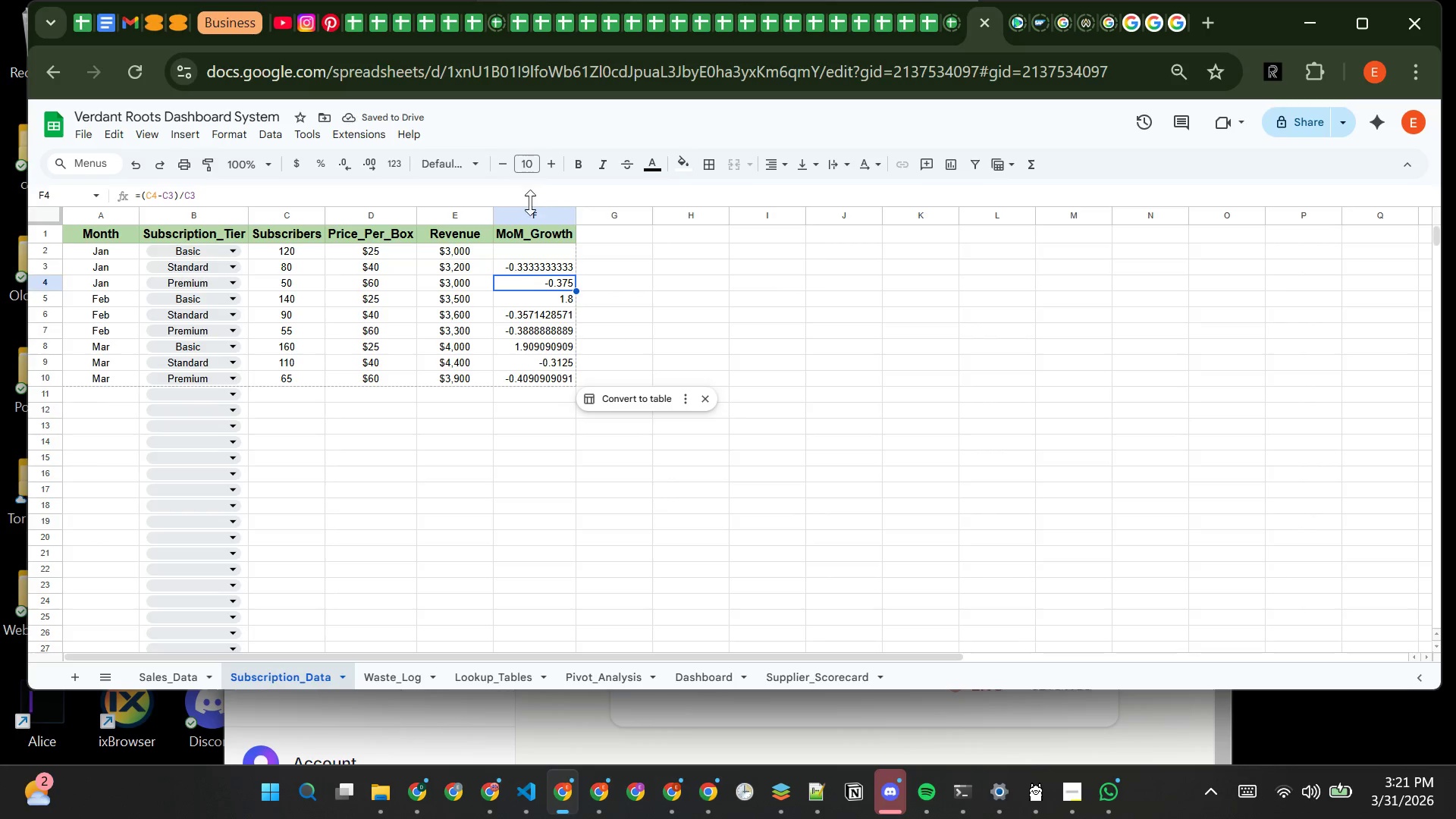 
left_click([532, 214])
 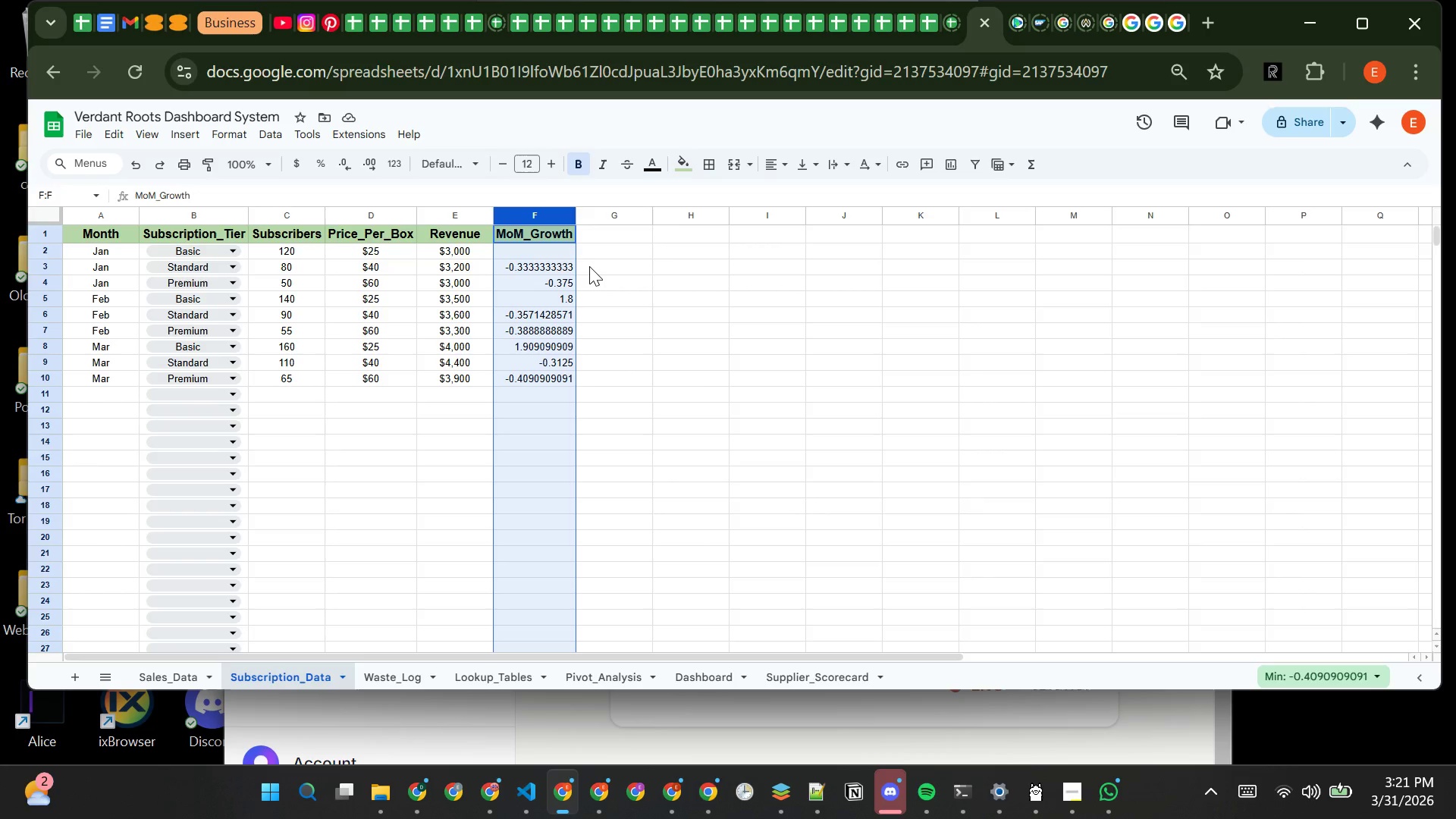 
wait(10.78)
 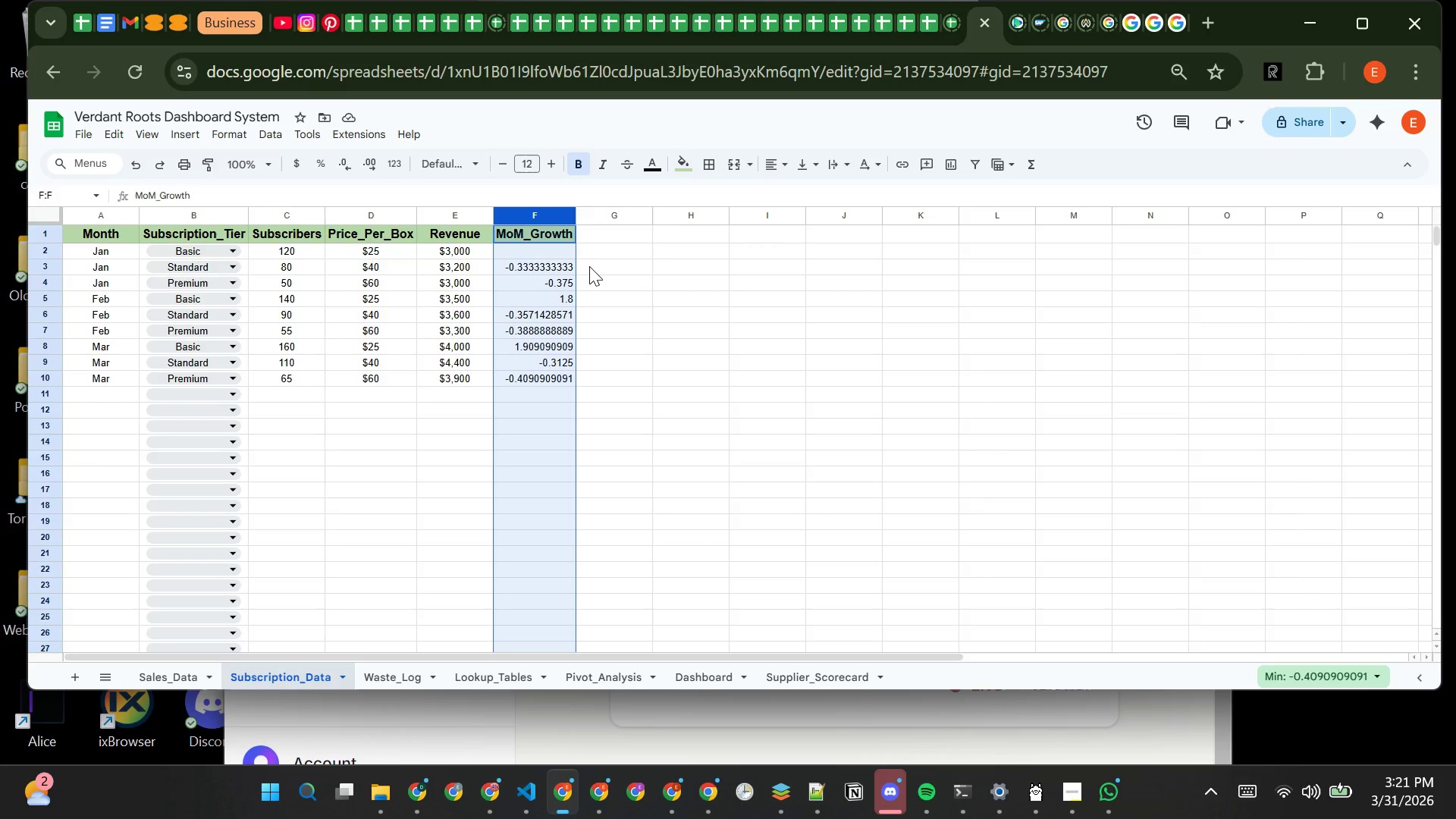 
left_click([253, 136])
 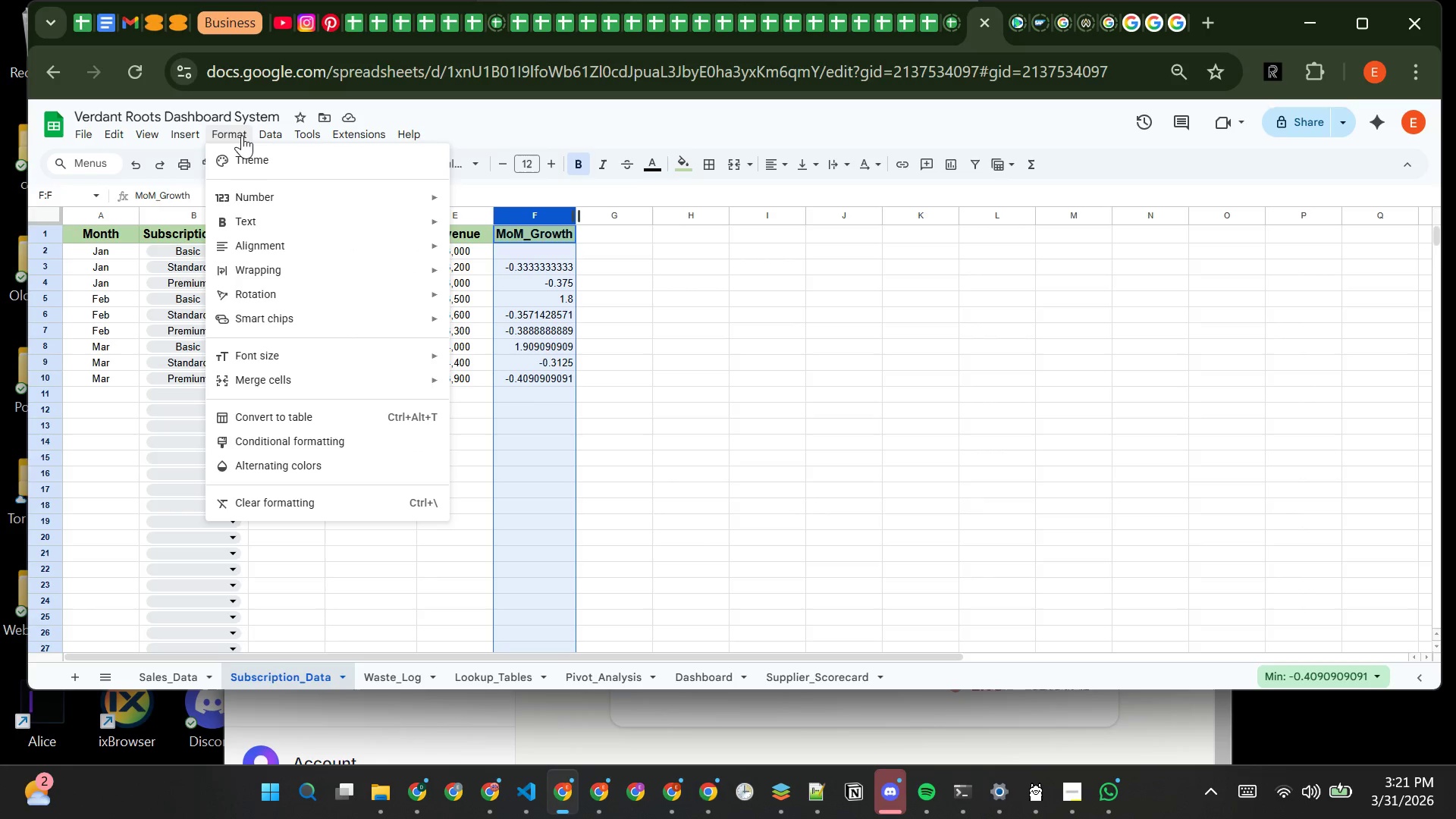 
left_click([242, 135])
 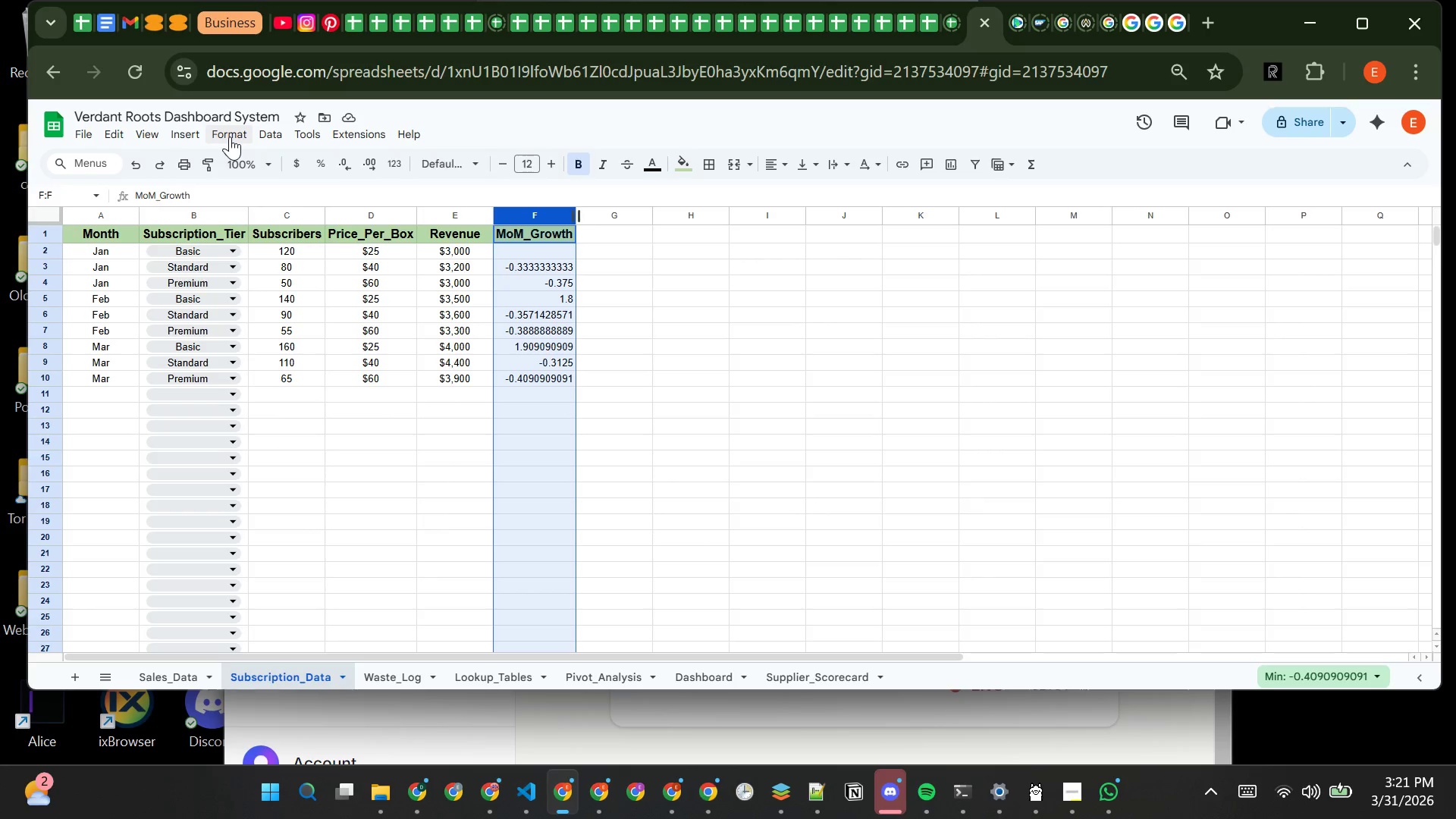 
wait(5.92)
 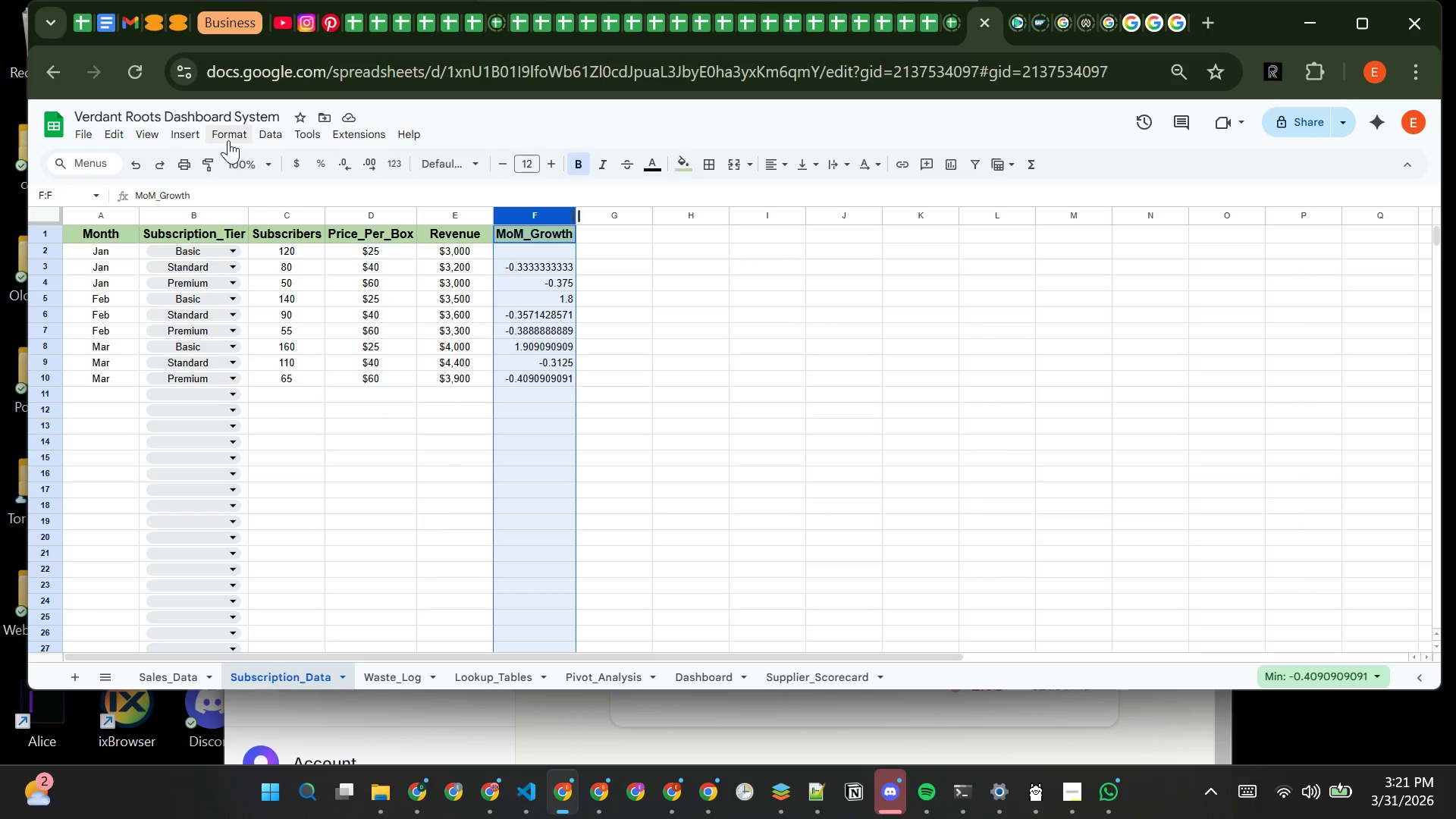 
left_click([235, 140])
 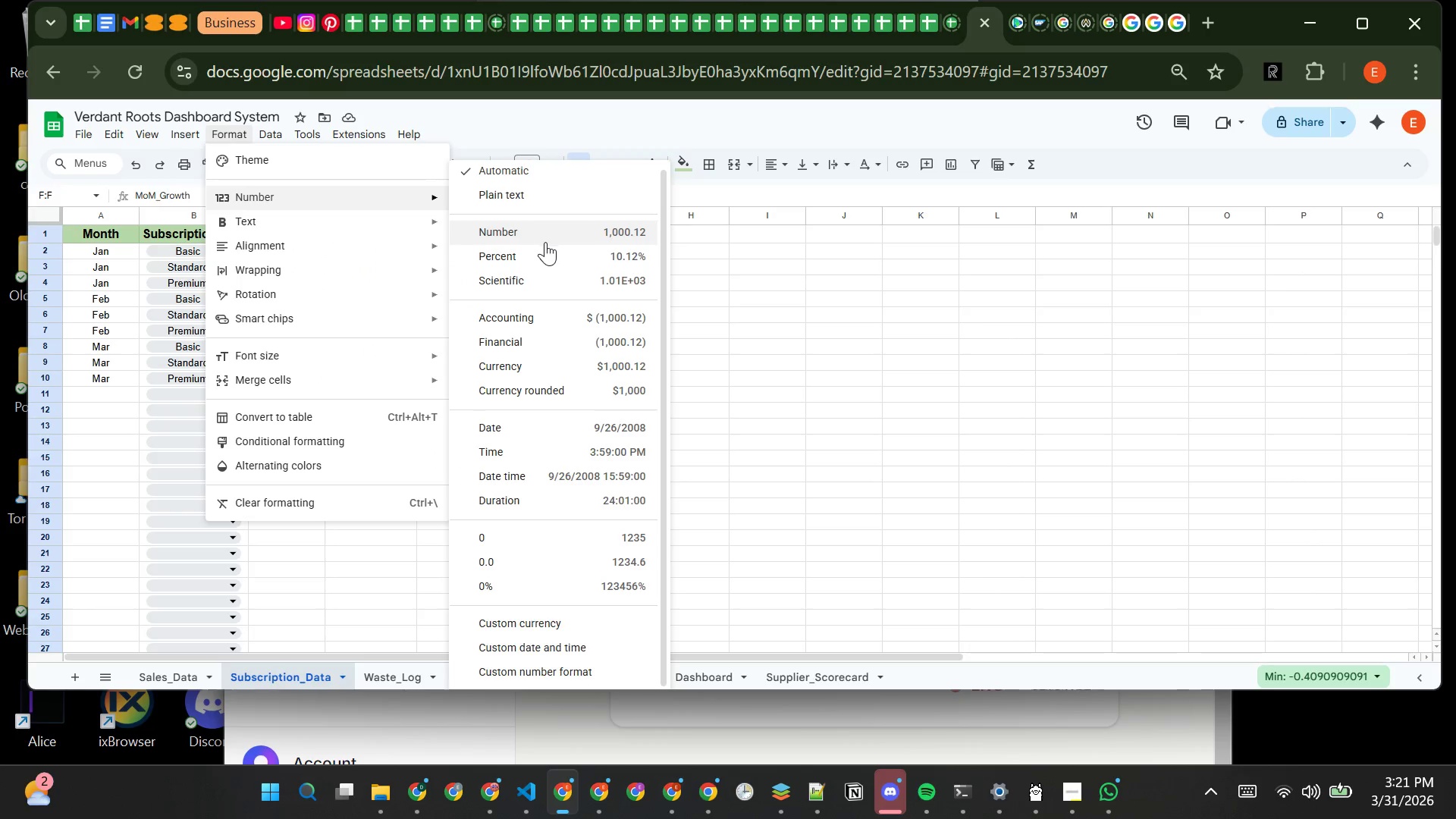 
left_click([545, 253])
 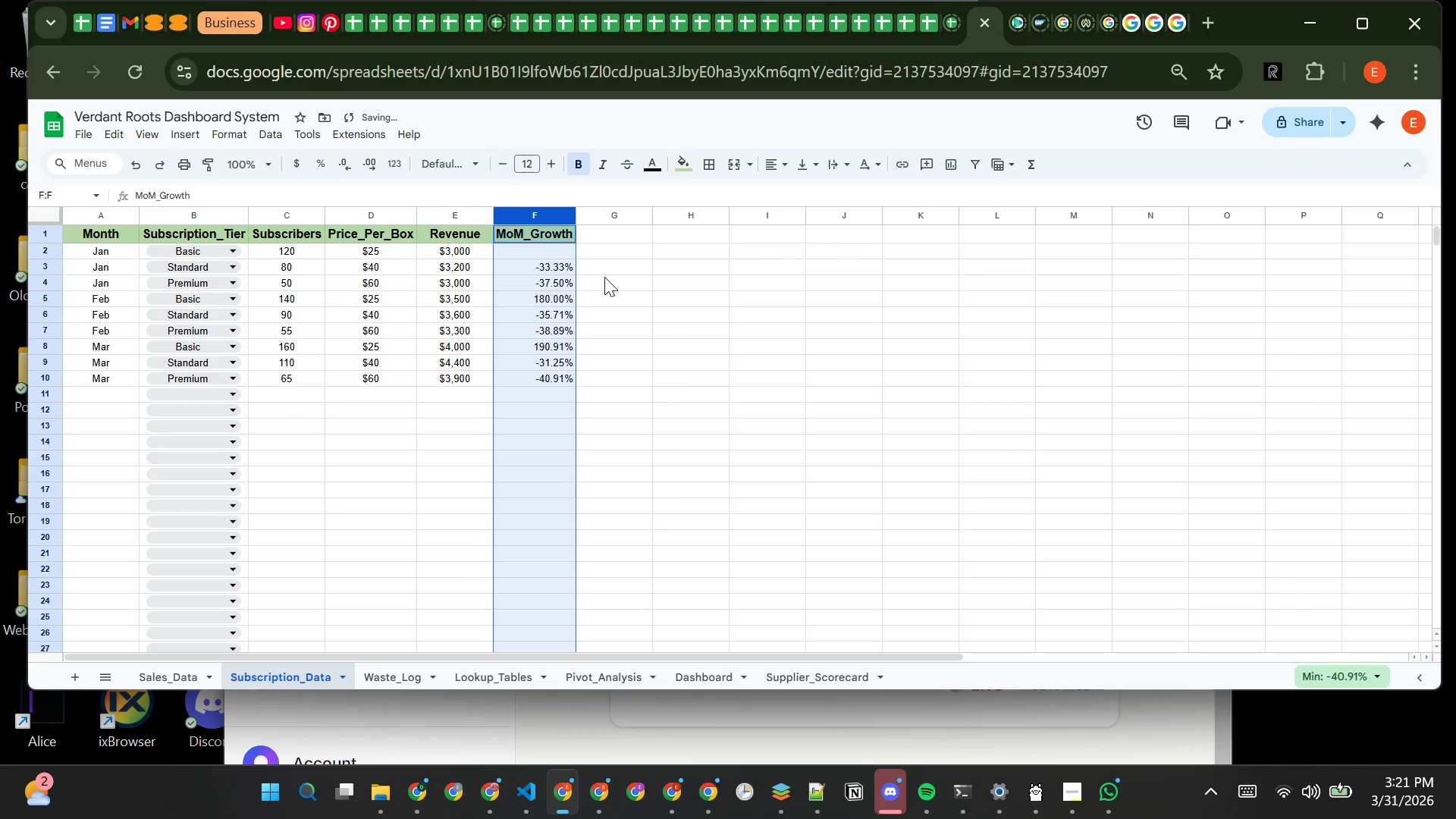 
left_click([604, 277])
 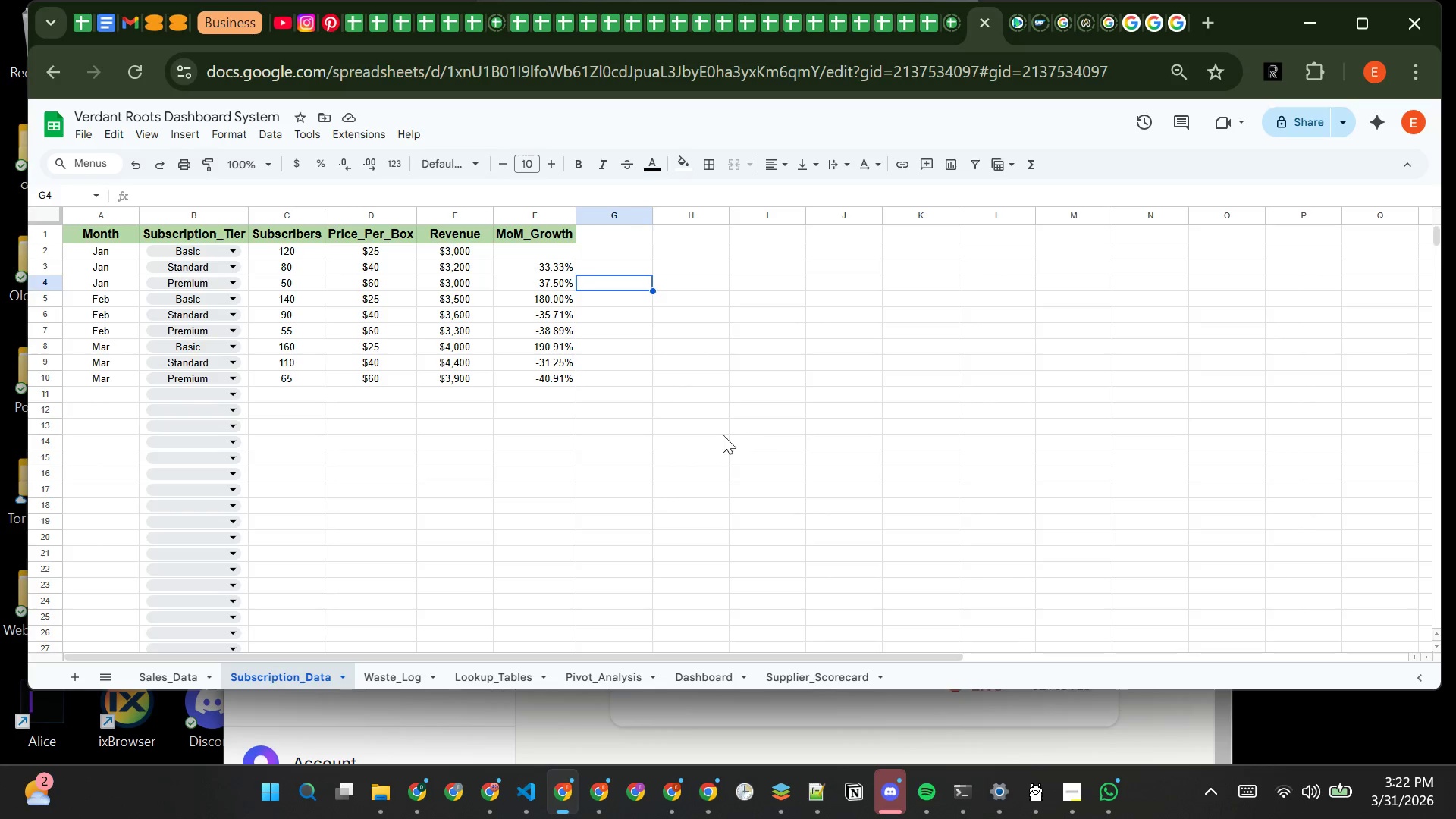 
wait(35.36)
 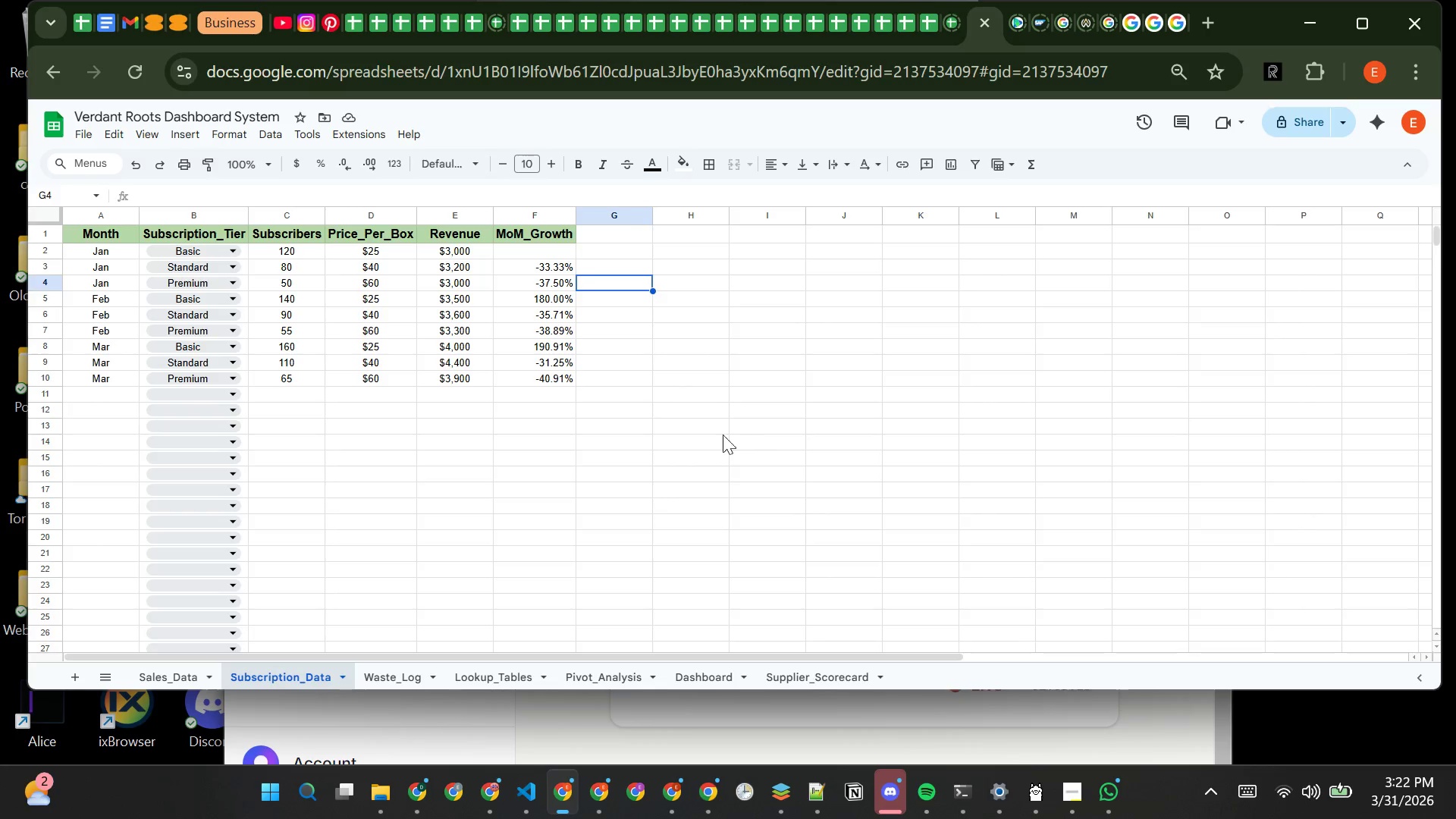 
left_click([396, 659])
 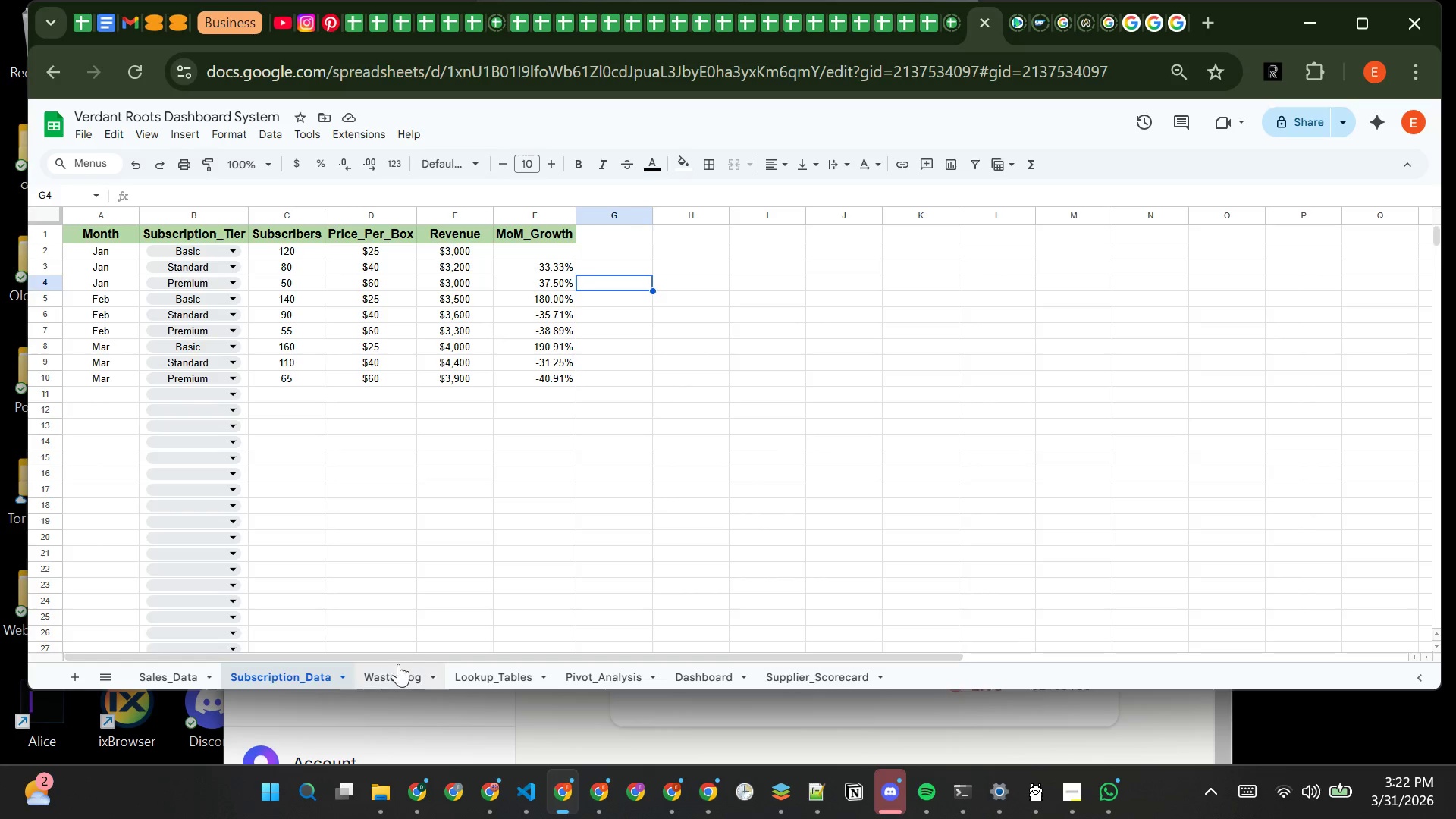 
left_click([406, 677])
 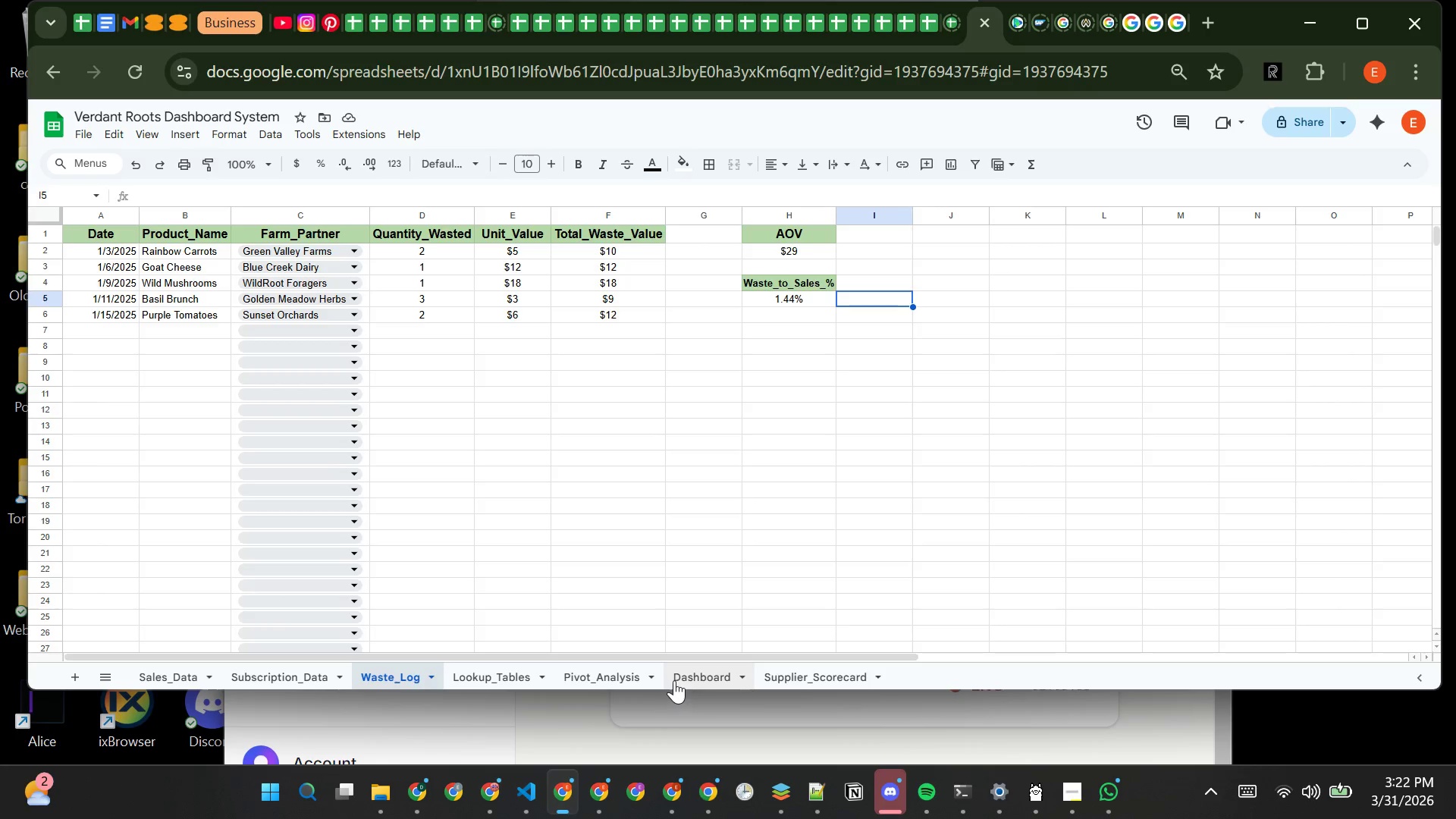 
left_click([616, 681])
 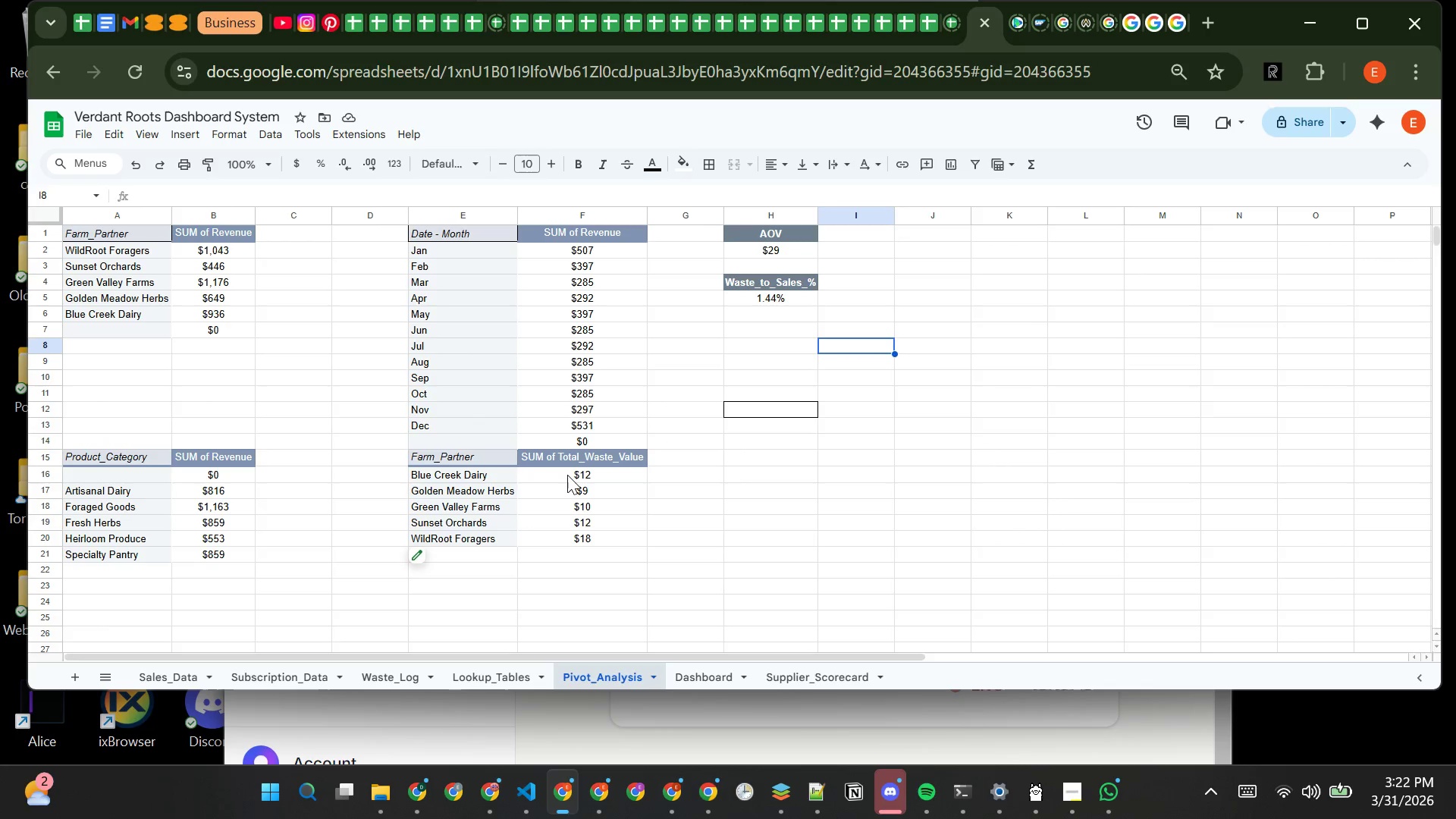 
wait(11.67)
 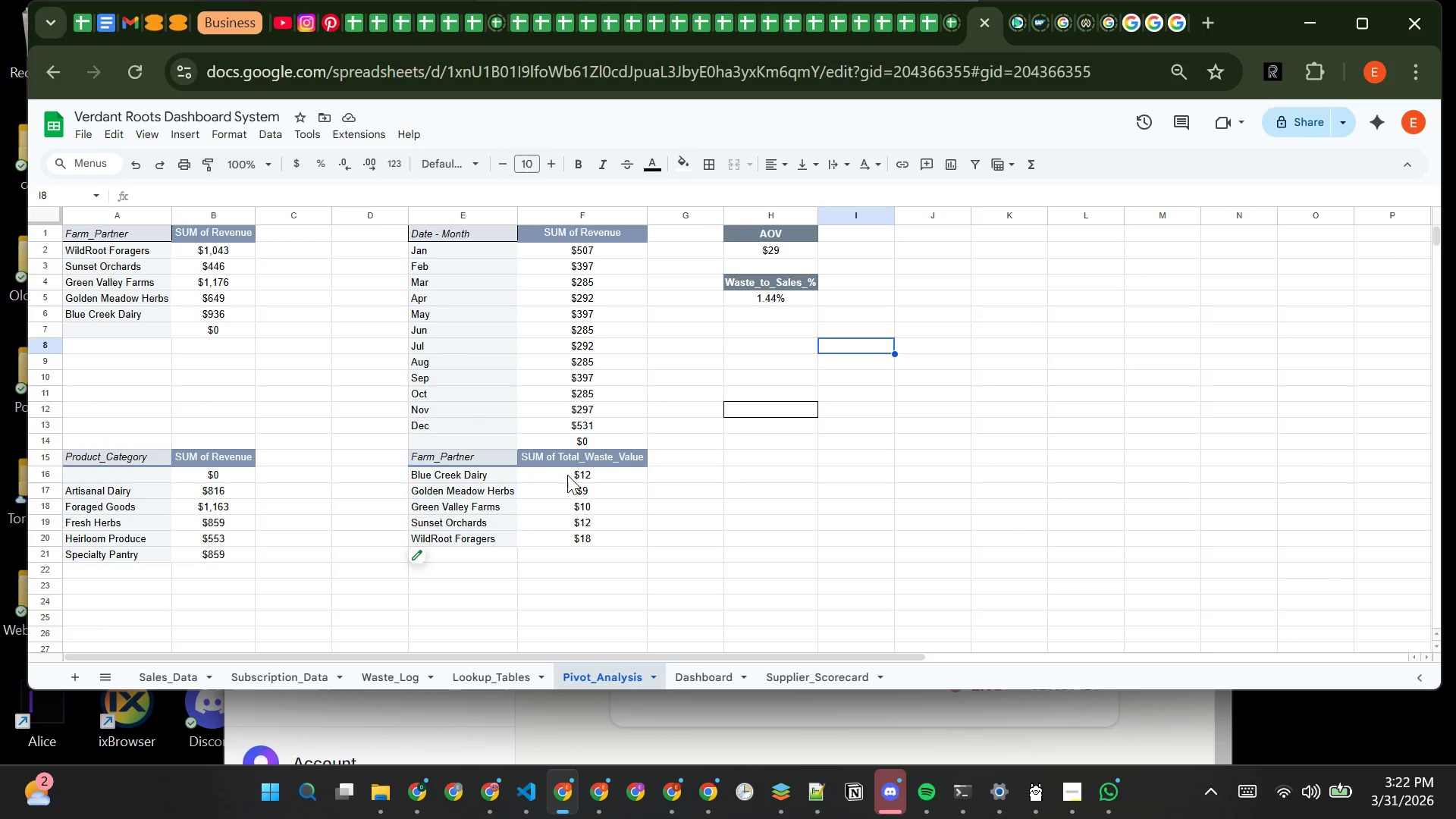 
left_click([552, 307])
 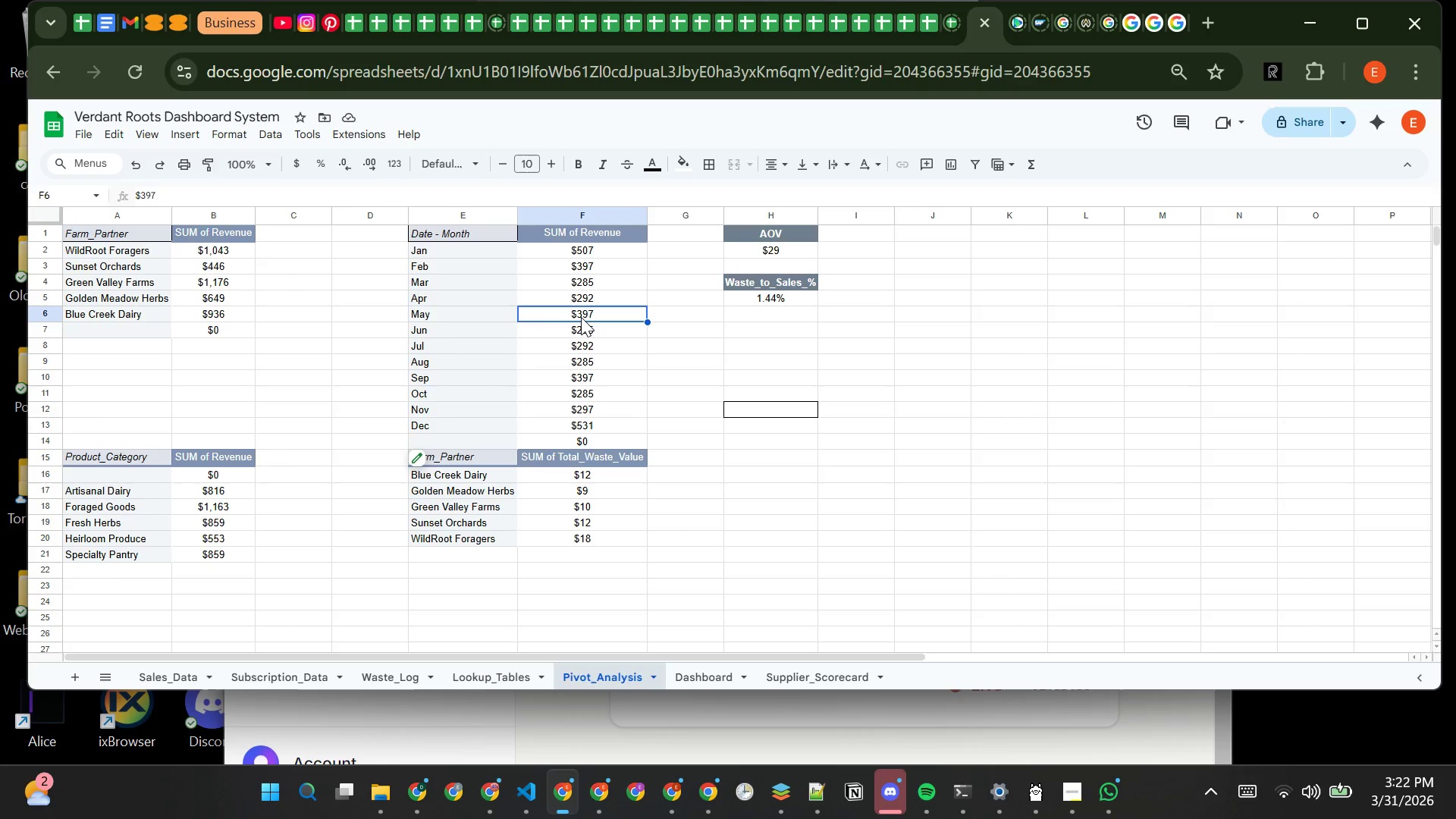 
wait(12.62)
 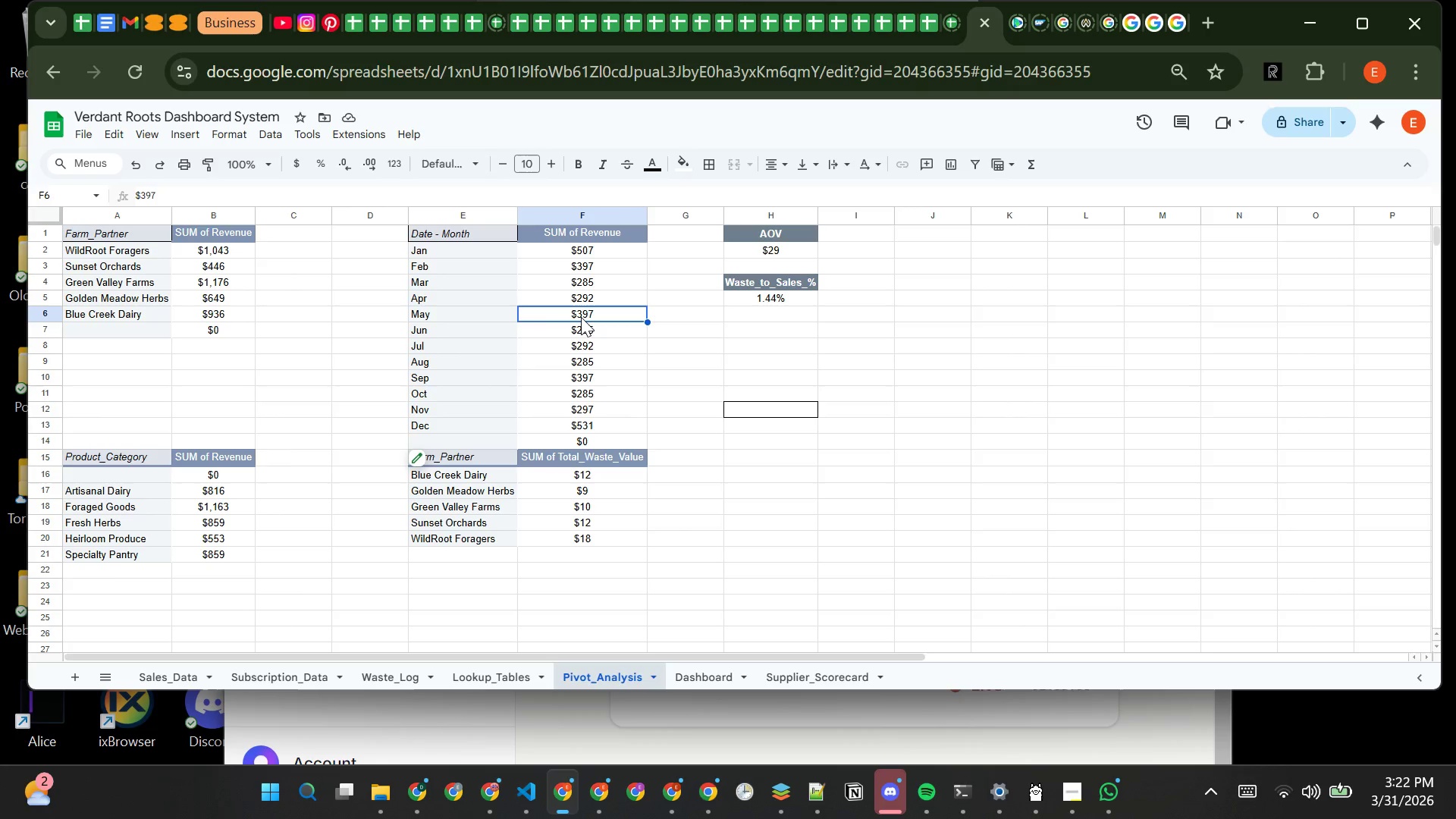 
left_click([701, 679])
 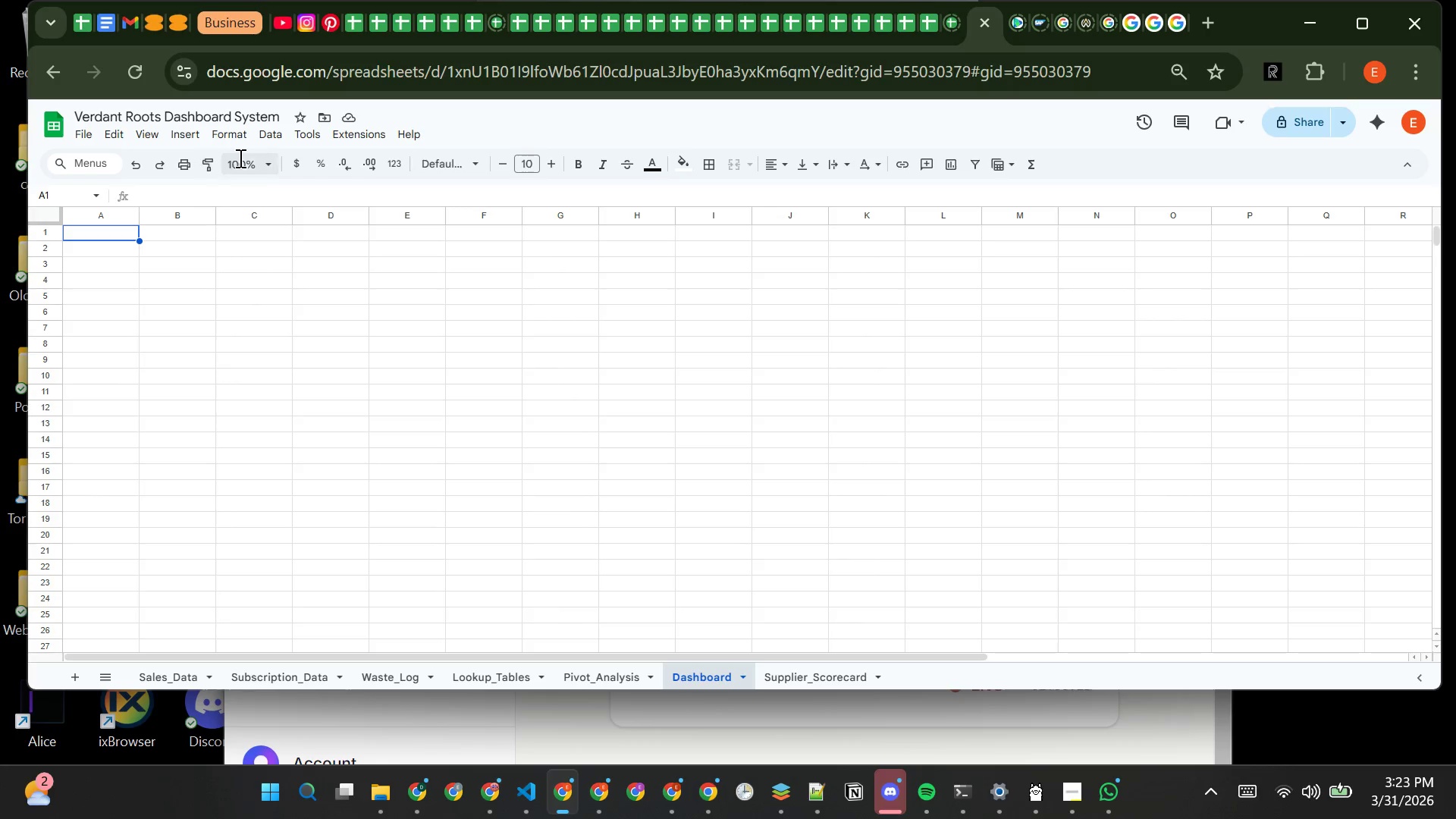 
wait(29.94)
 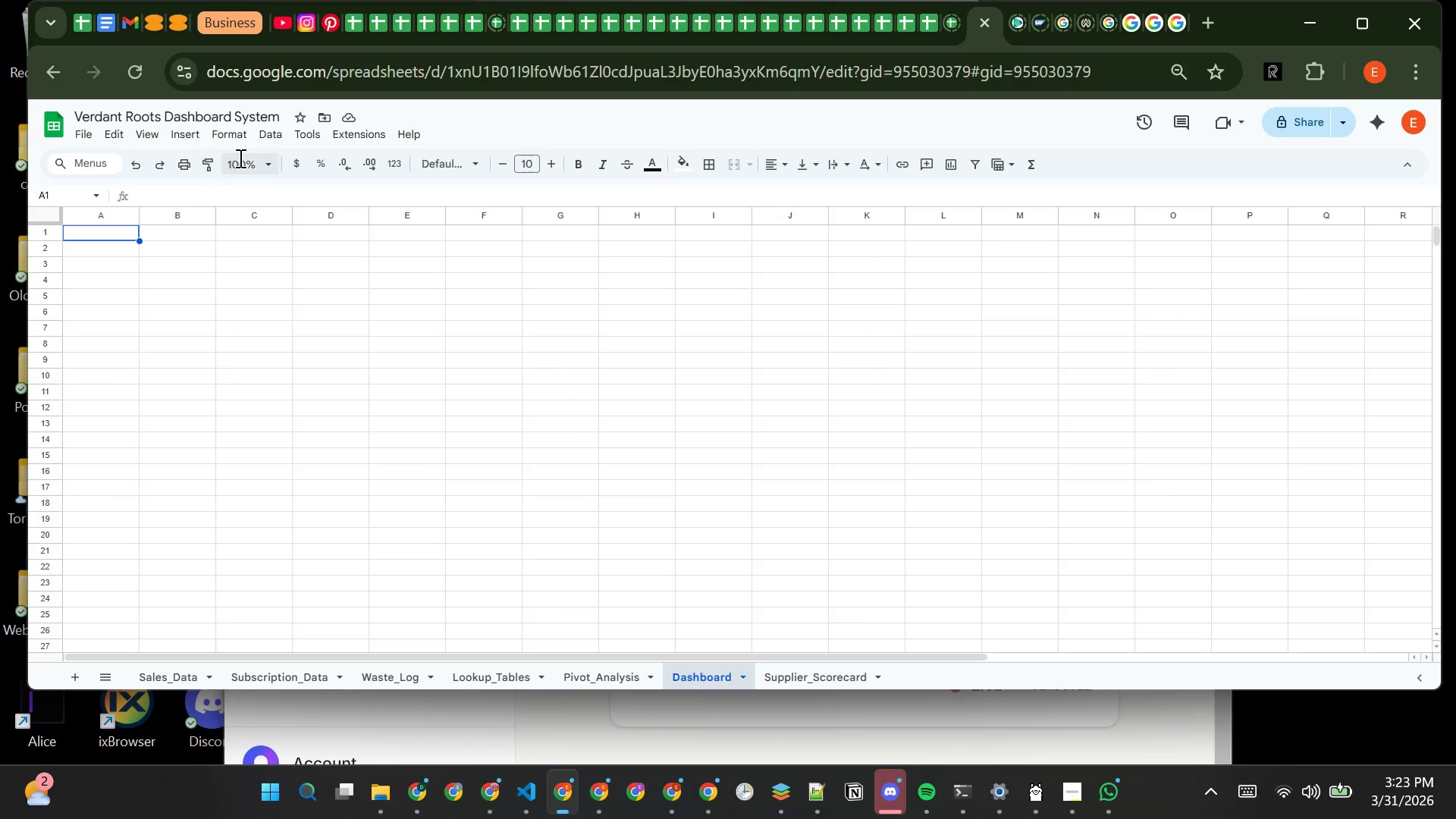 
left_click([468, 169])
 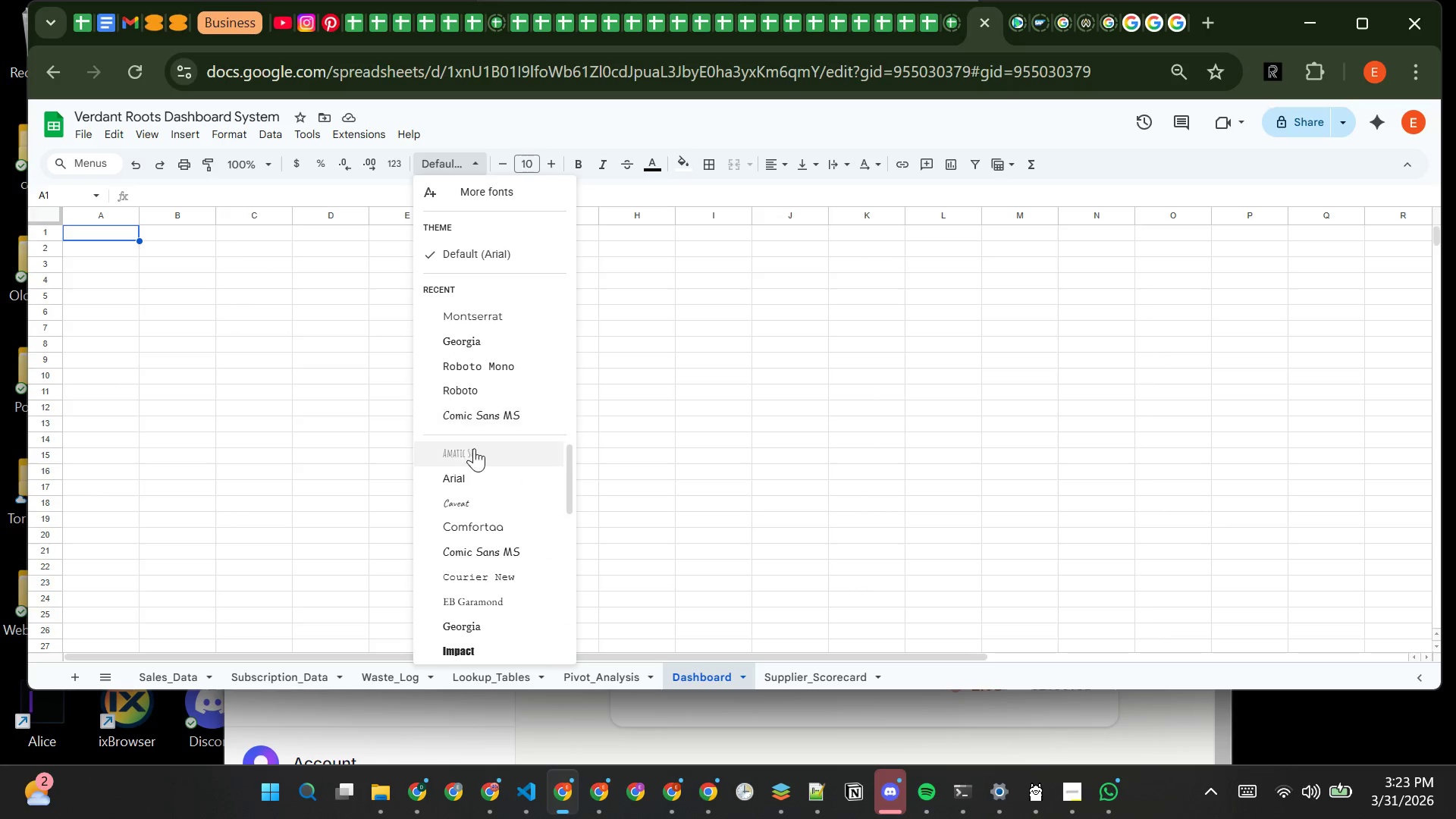 
left_click([486, 485])
 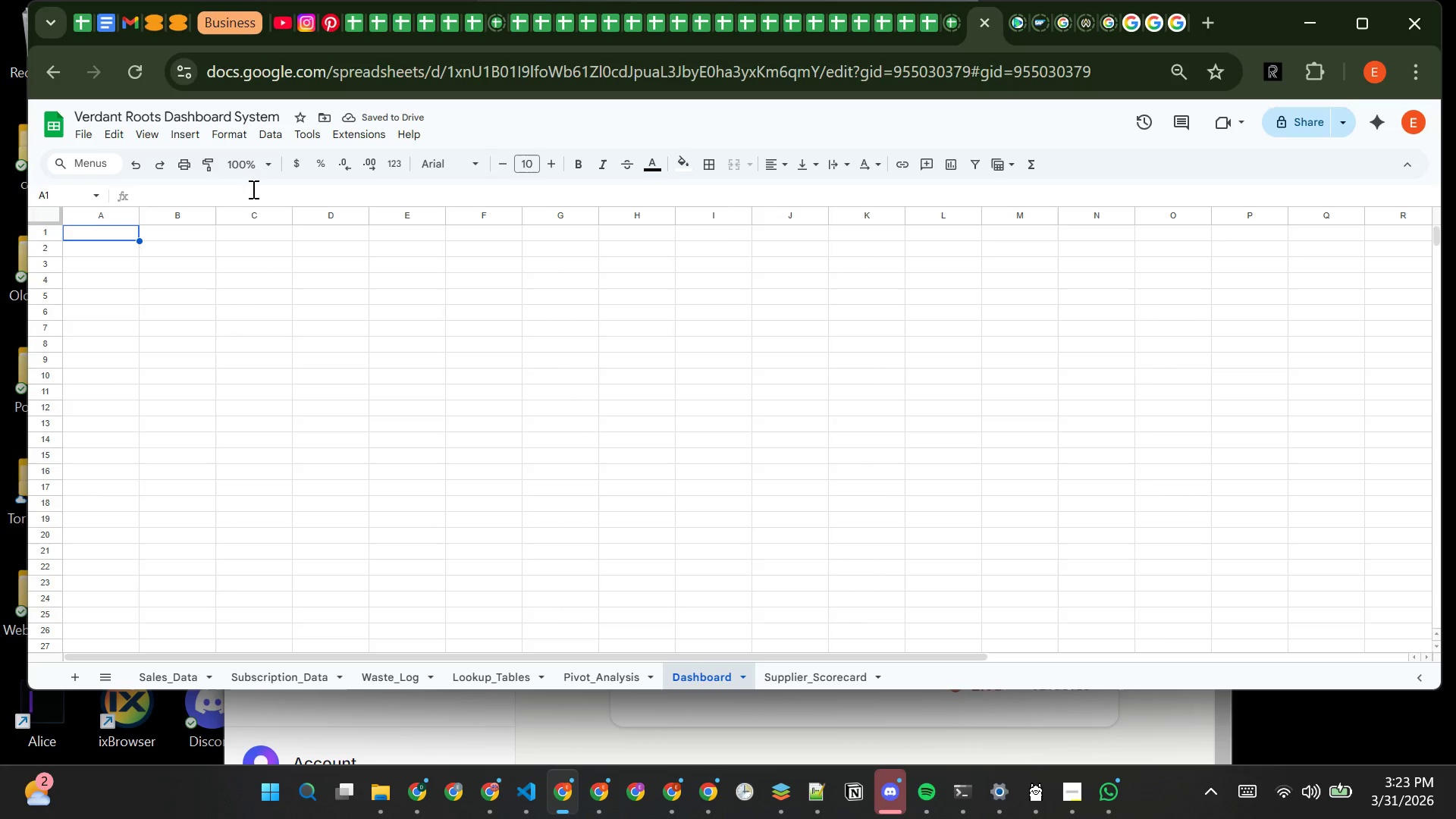 
wait(9.28)
 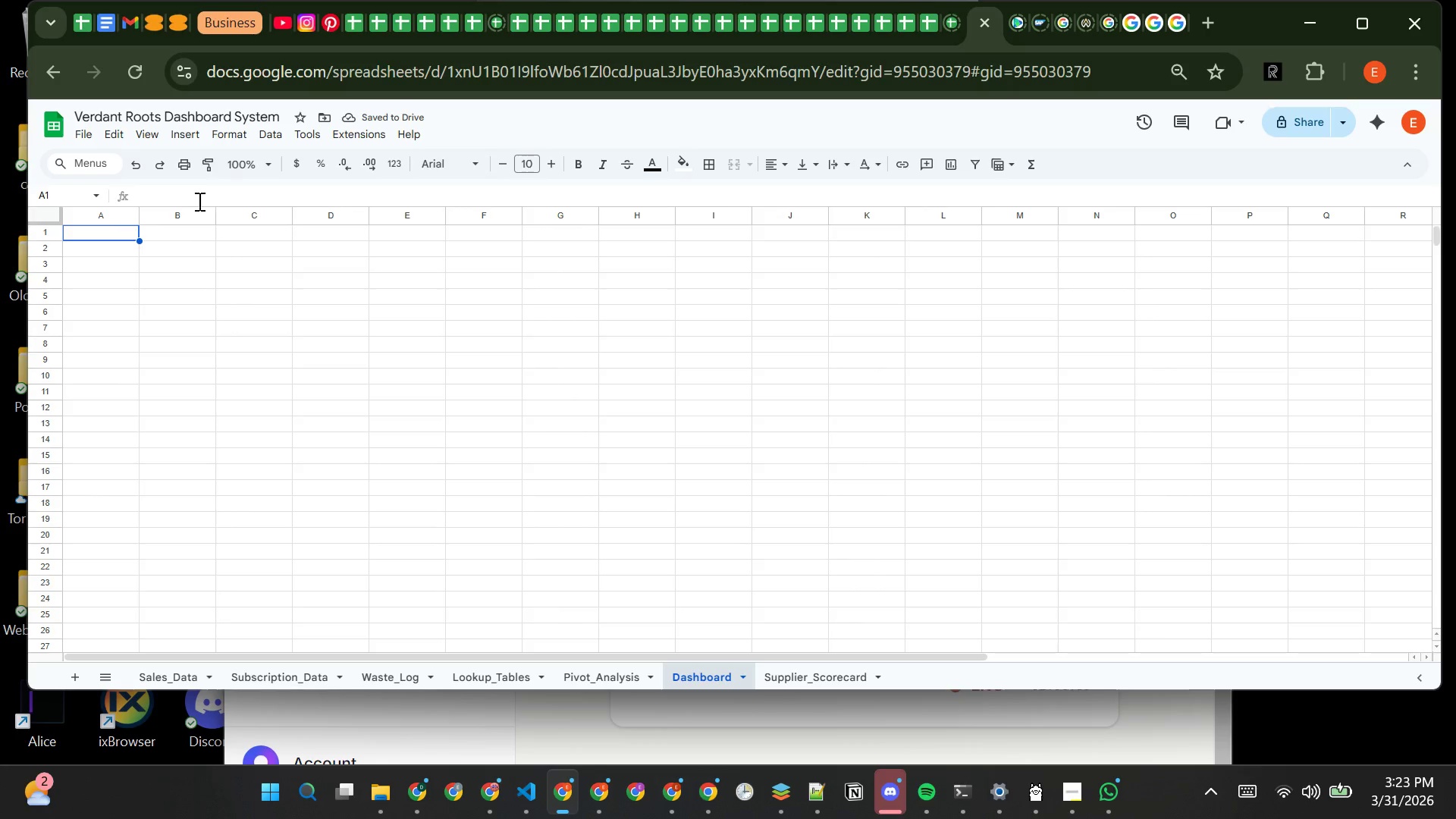 
key(Control+A)
 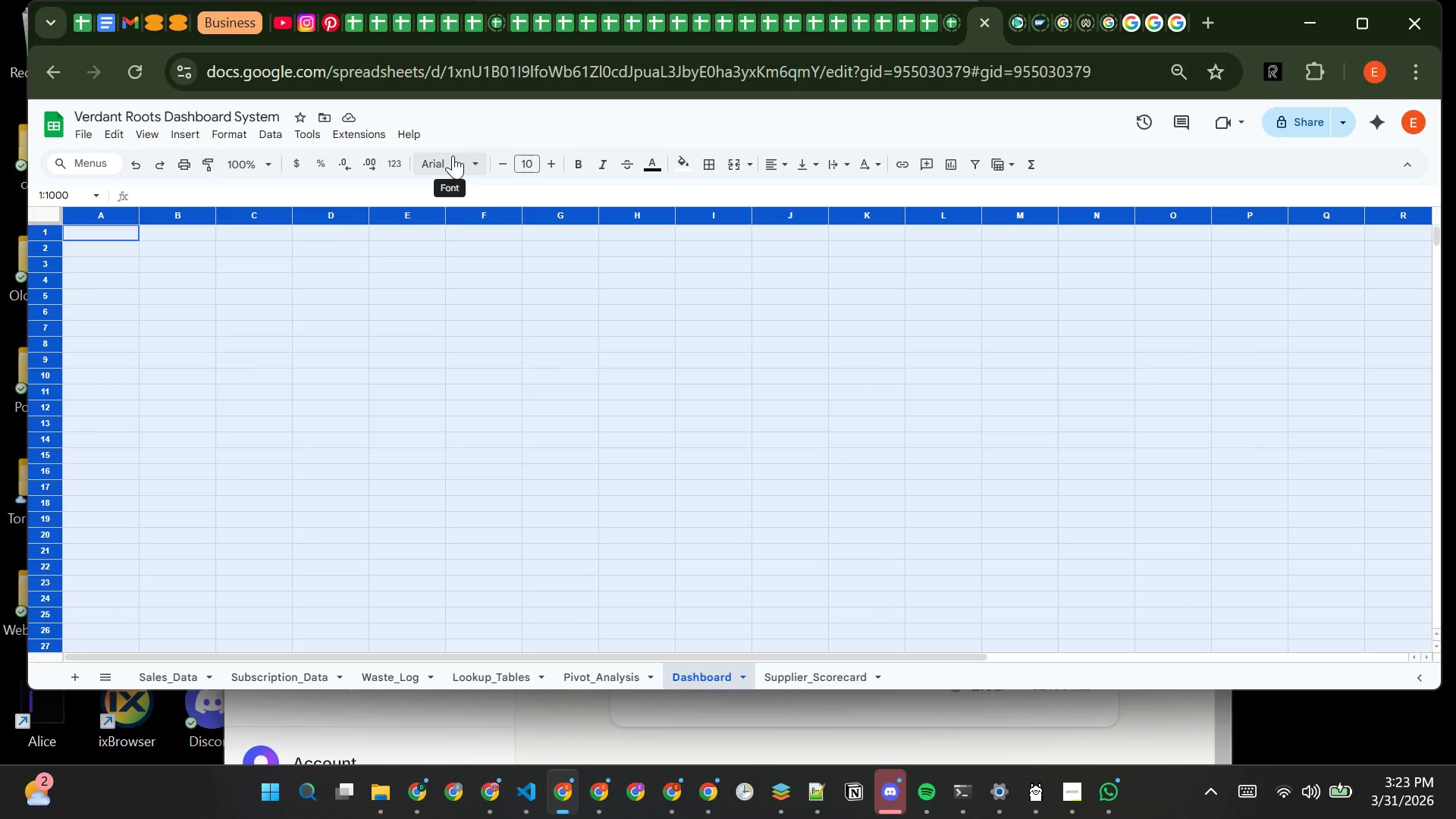 
left_click([454, 155])
 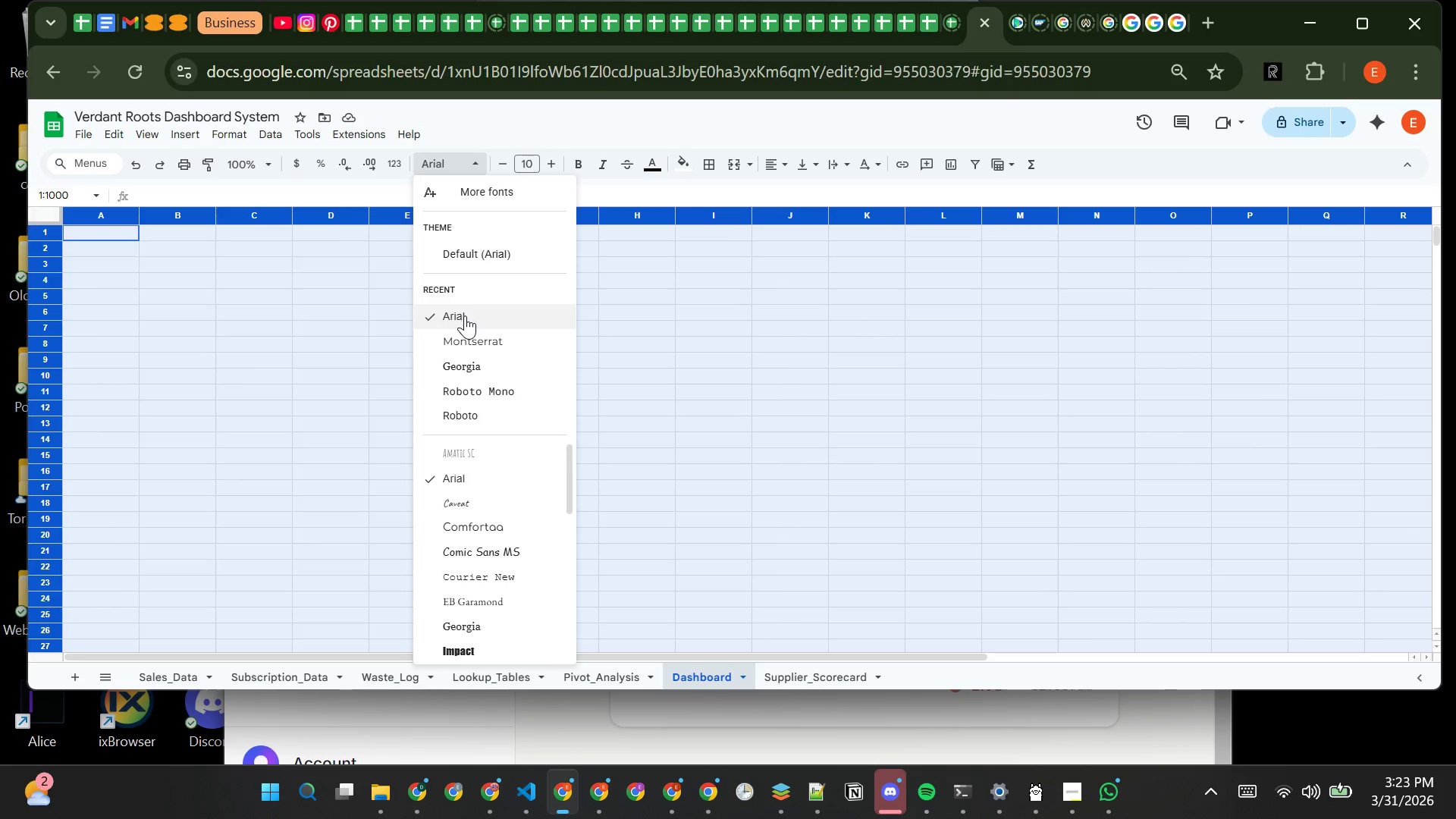 
left_click([465, 315])
 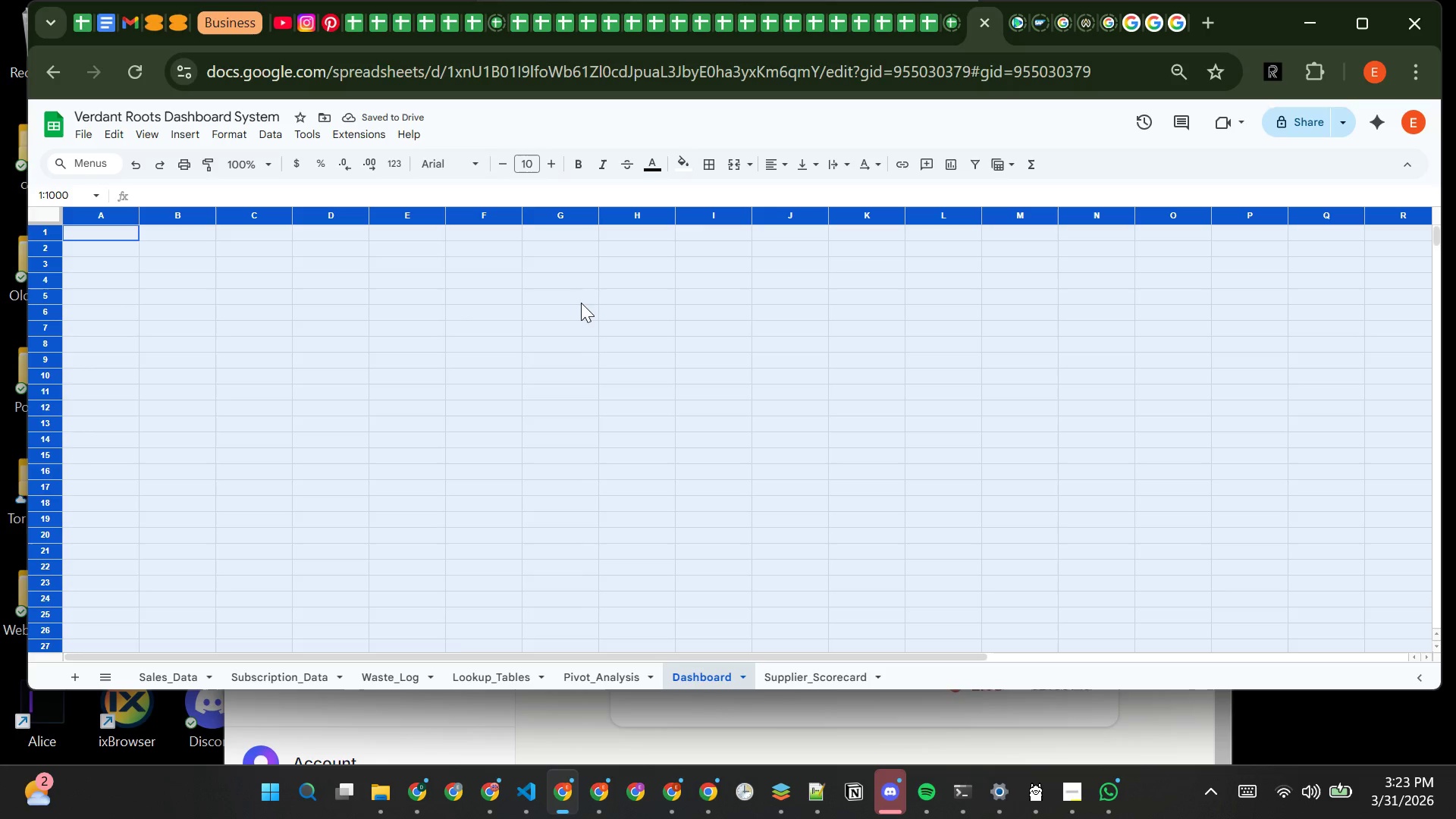 
wait(6.83)
 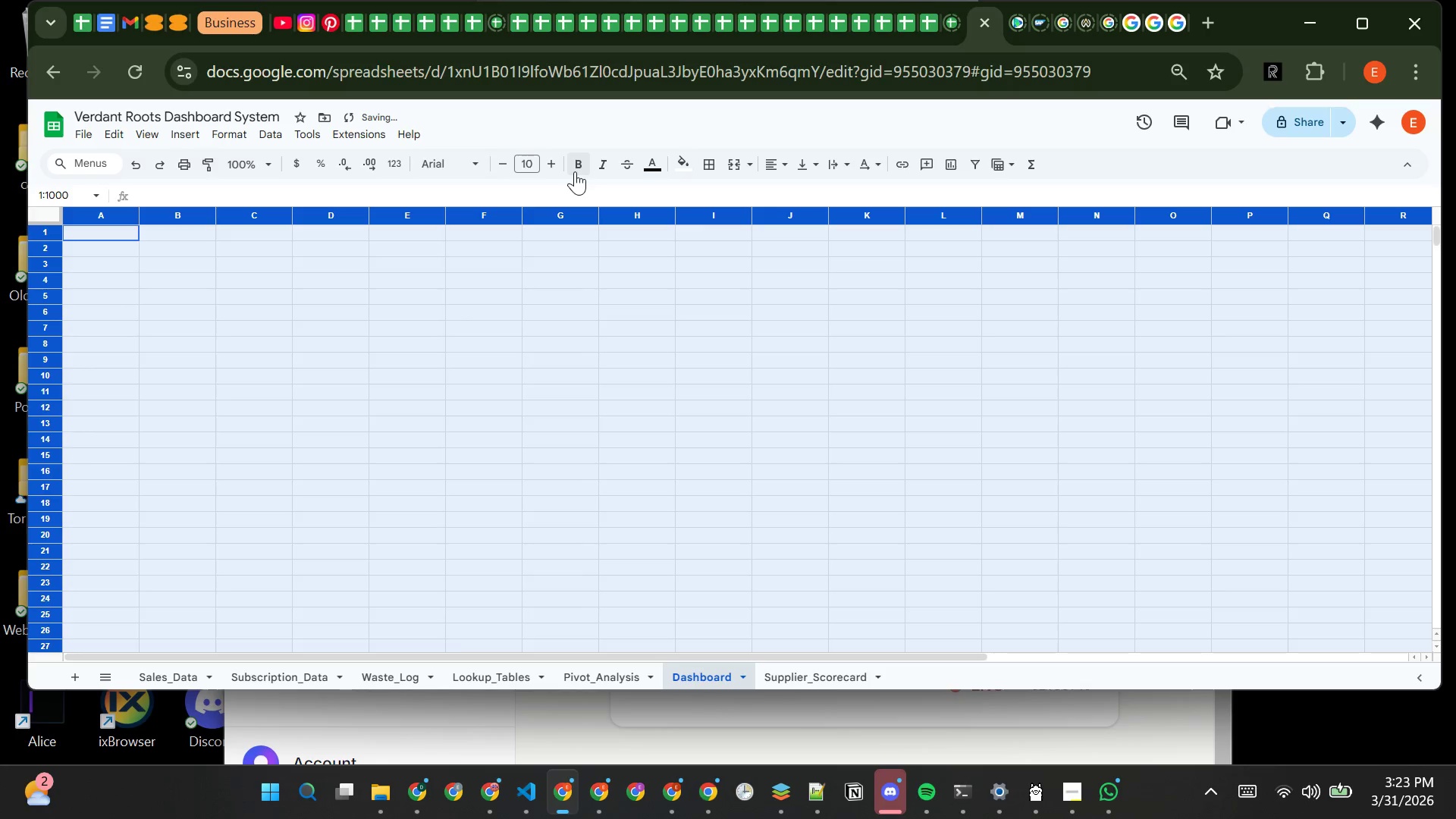 
left_click([96, 228])
 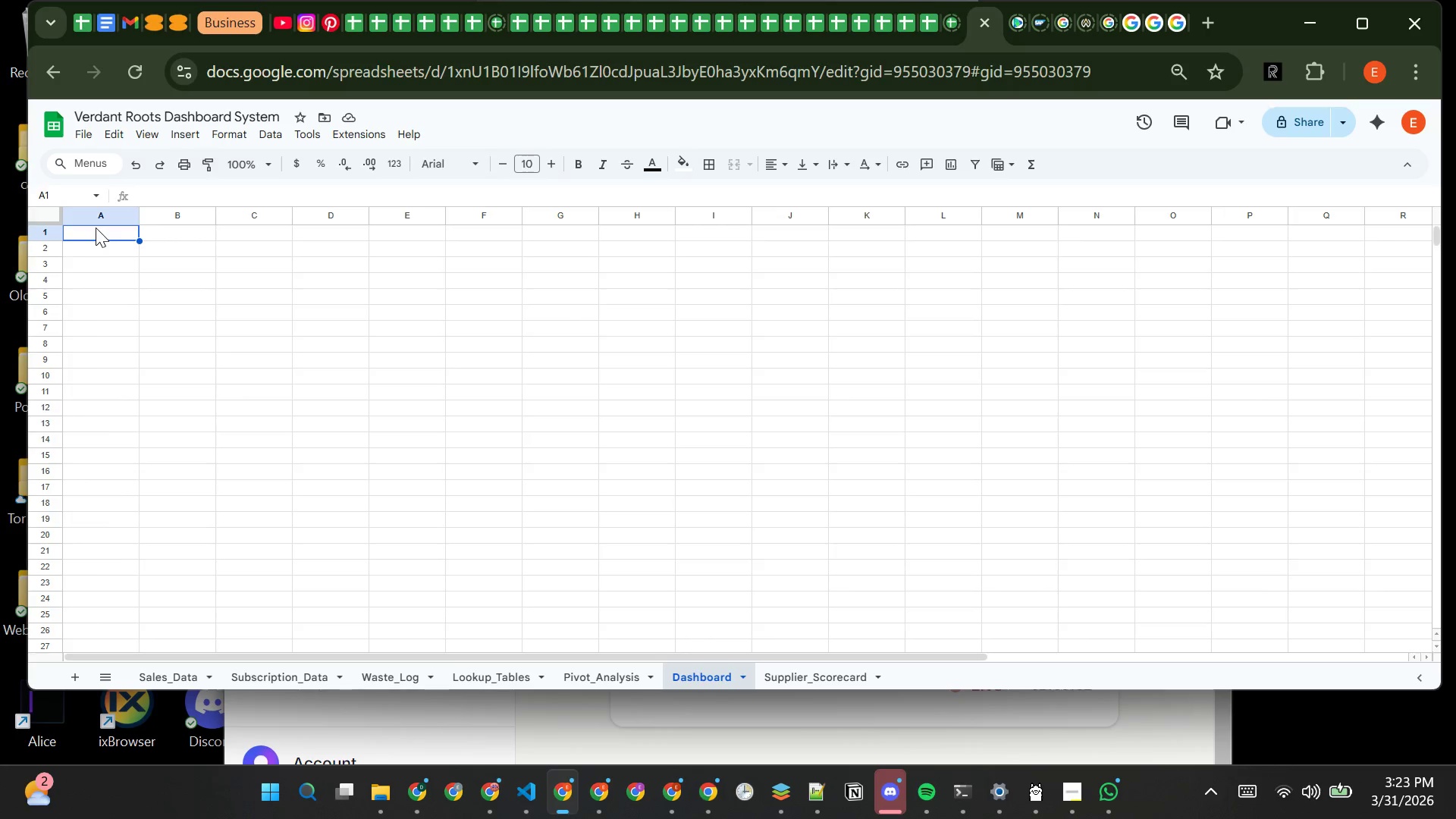 
type(V)
key(Backspace)
type(vERDANT Roots Performance Dashboard)
 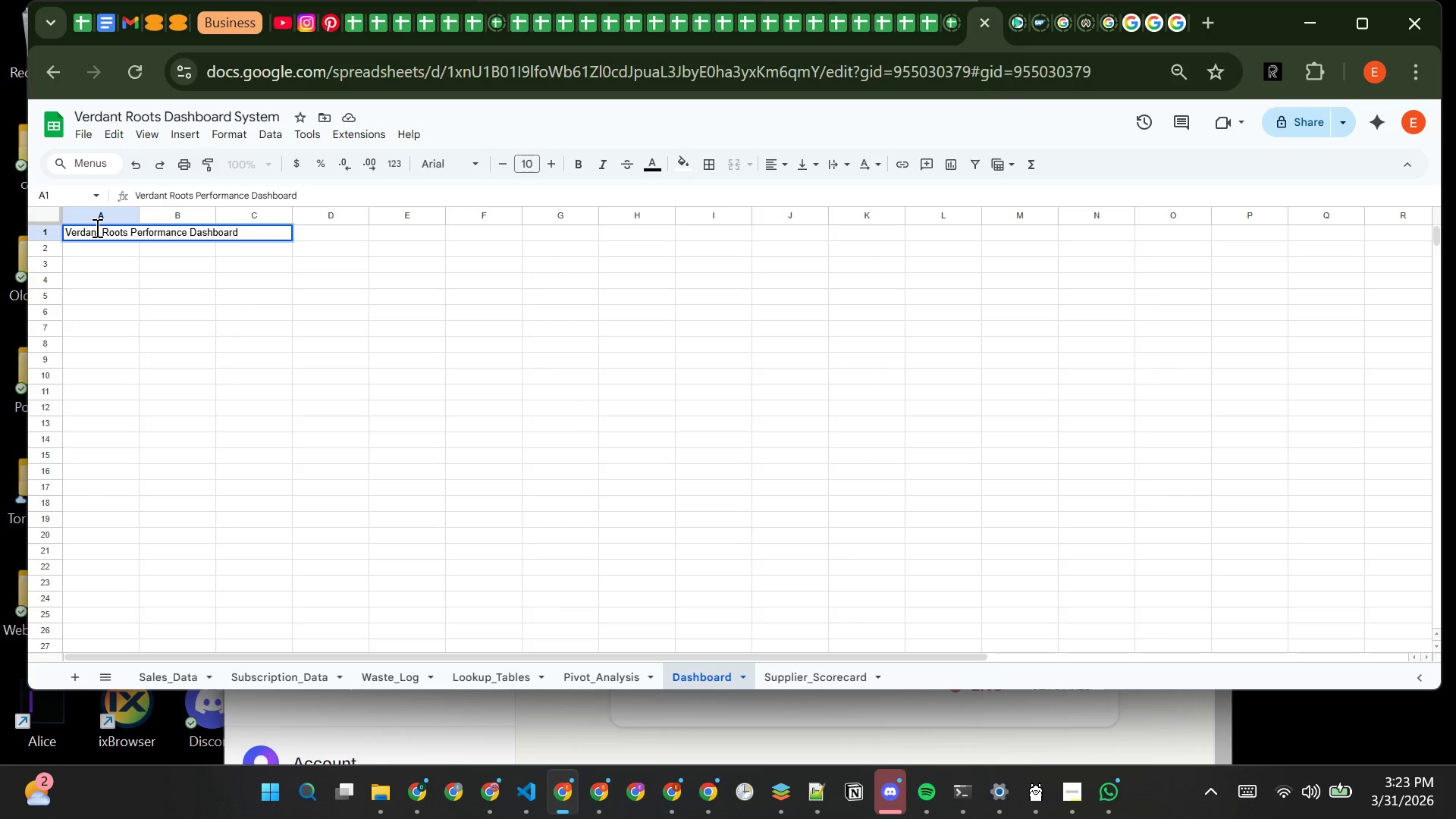 
hold_key(key=CapsLock, duration=0.38)
 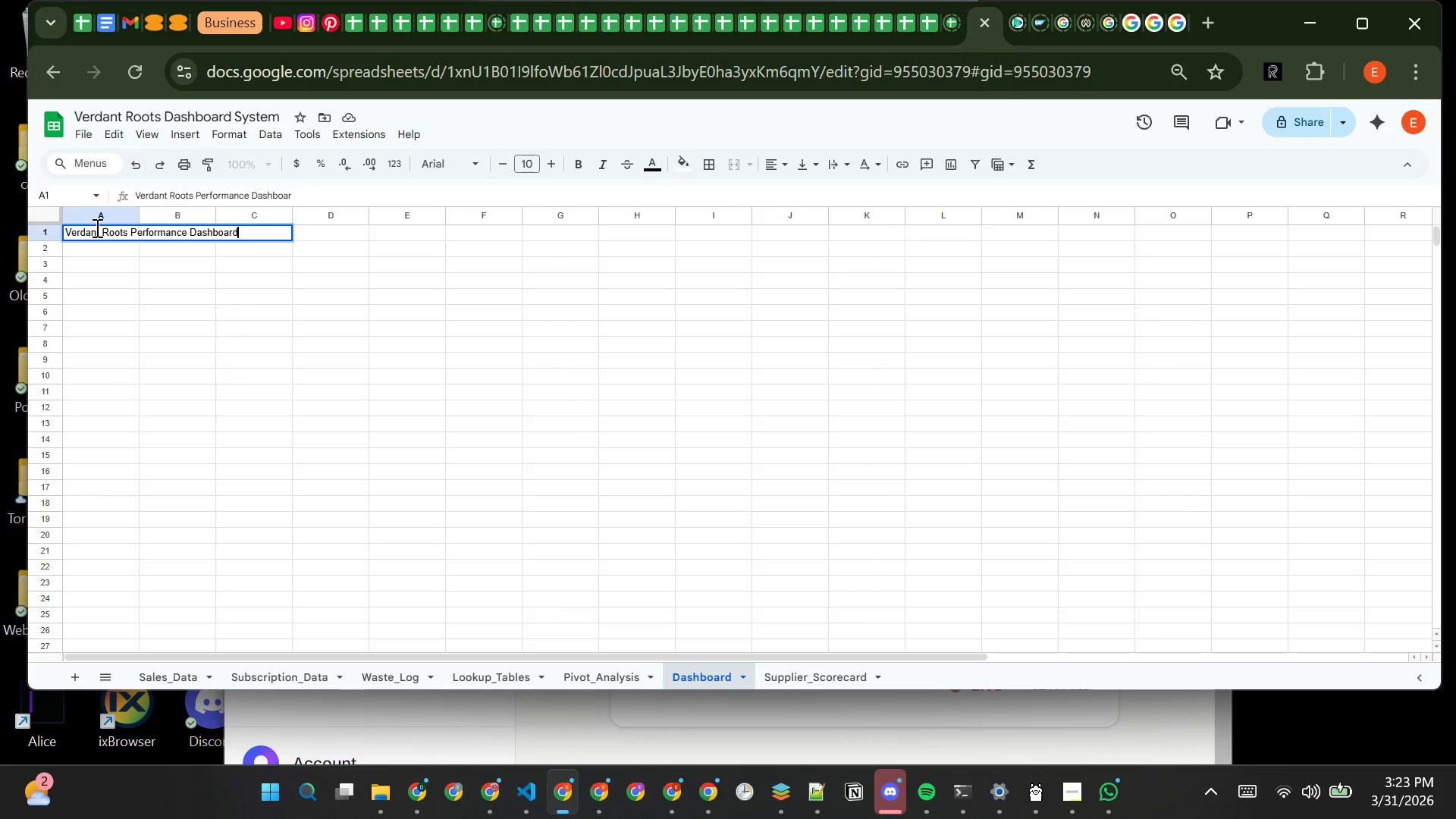 
wait(5.02)
 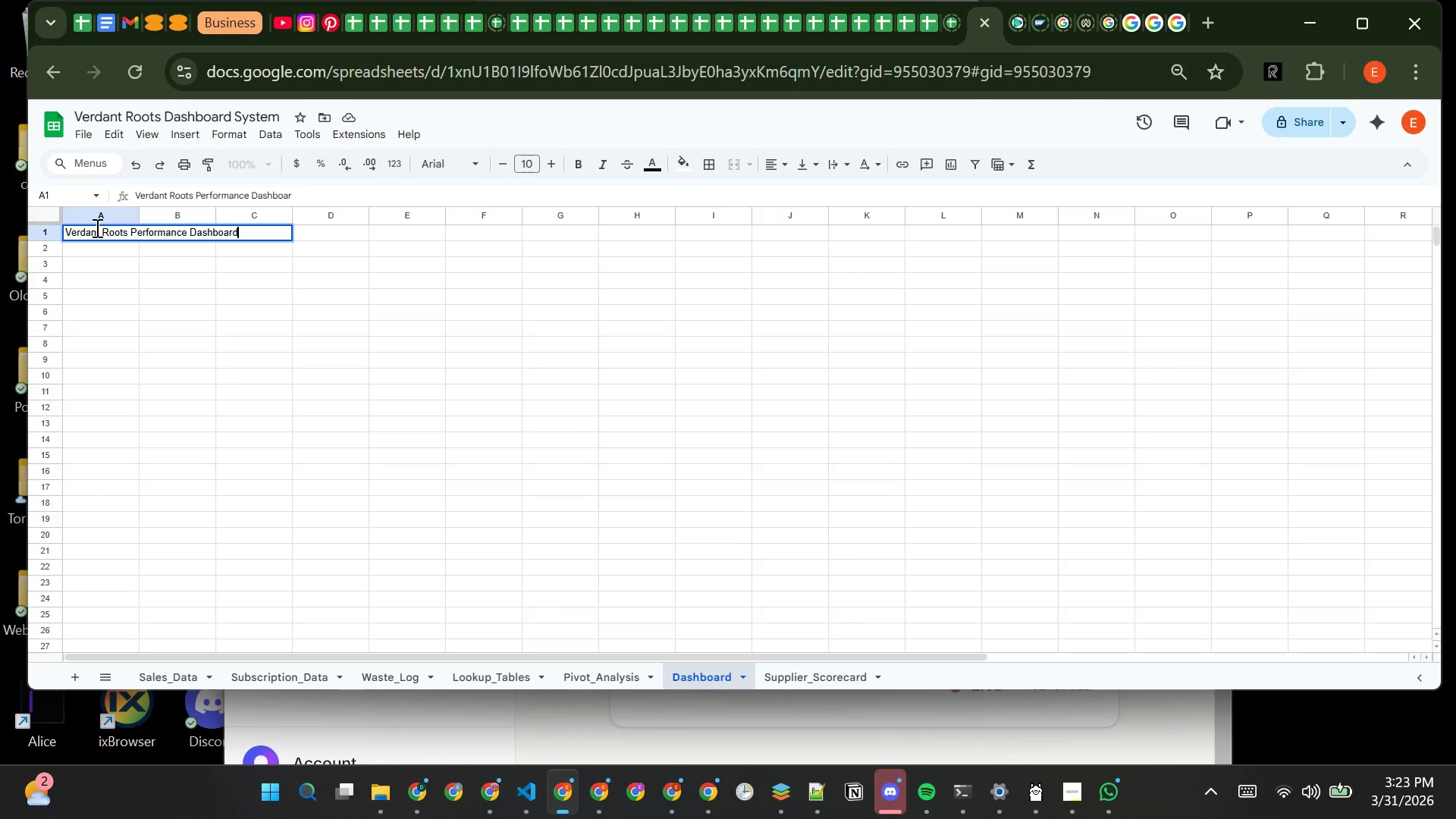 
key(Enter)
 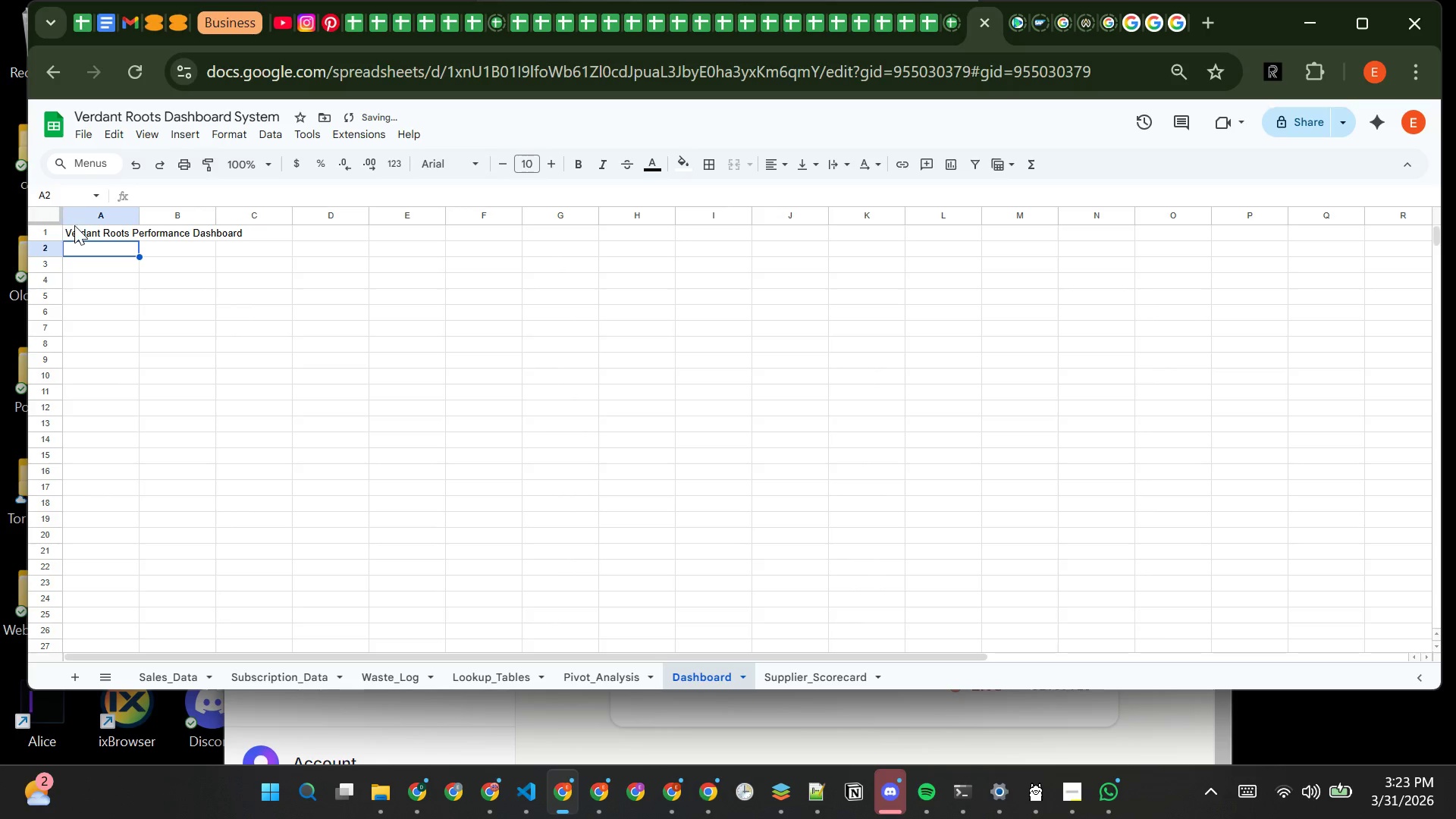 
left_click([83, 228])
 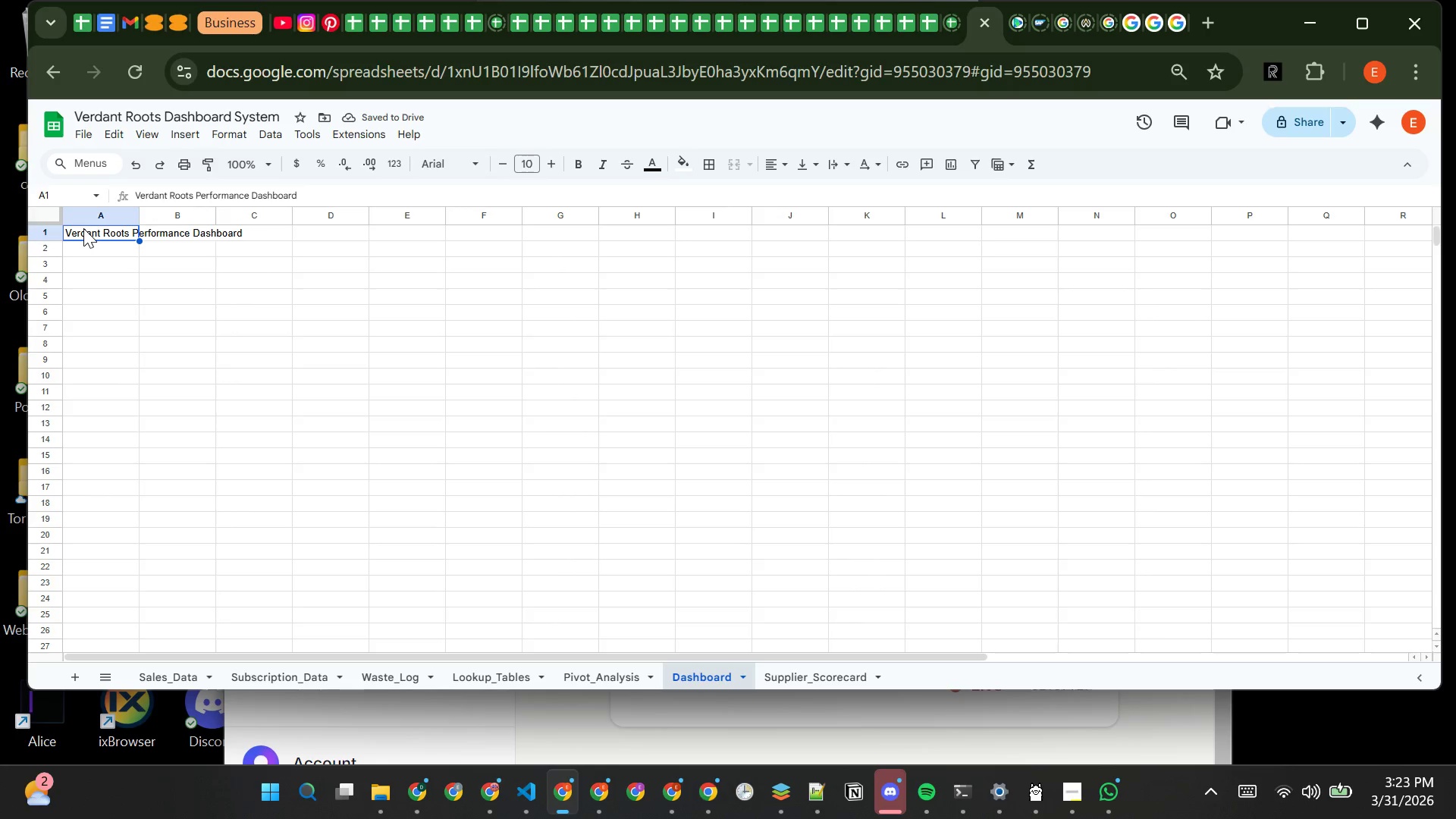 
left_click_drag(start_coordinate=[83, 228], to_coordinate=[467, 234])
 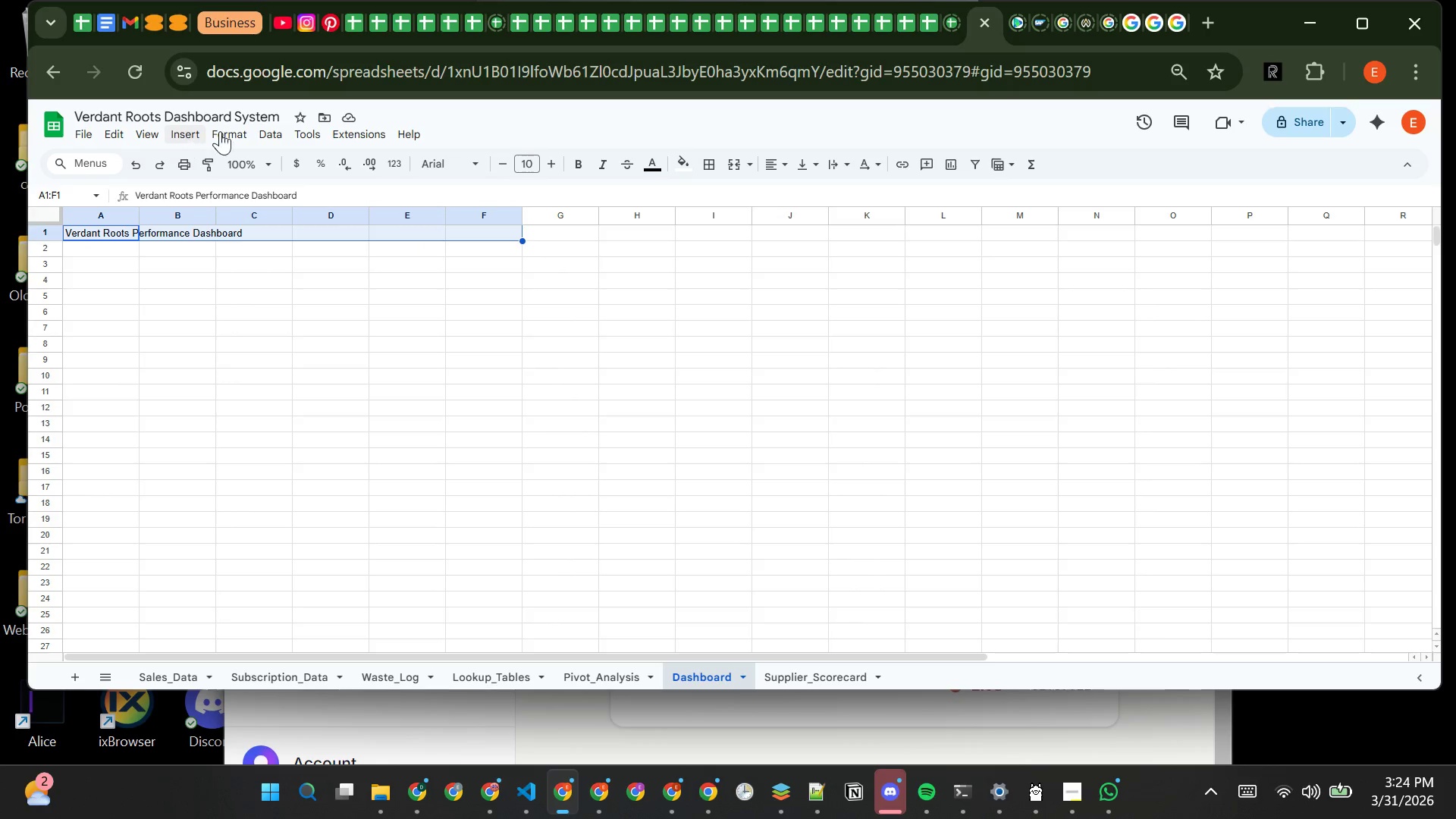 
left_click([241, 130])
 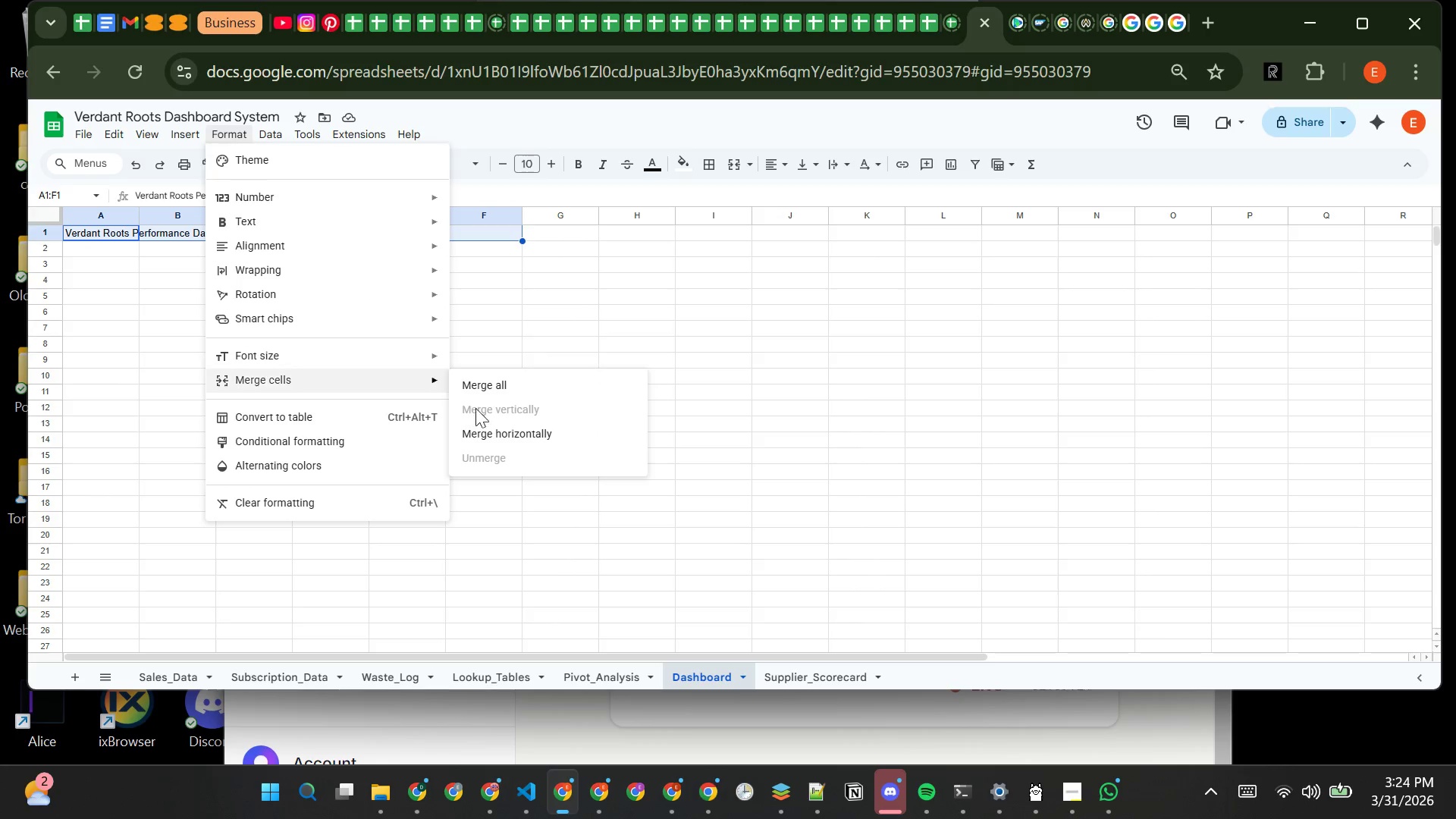 
left_click([499, 426])
 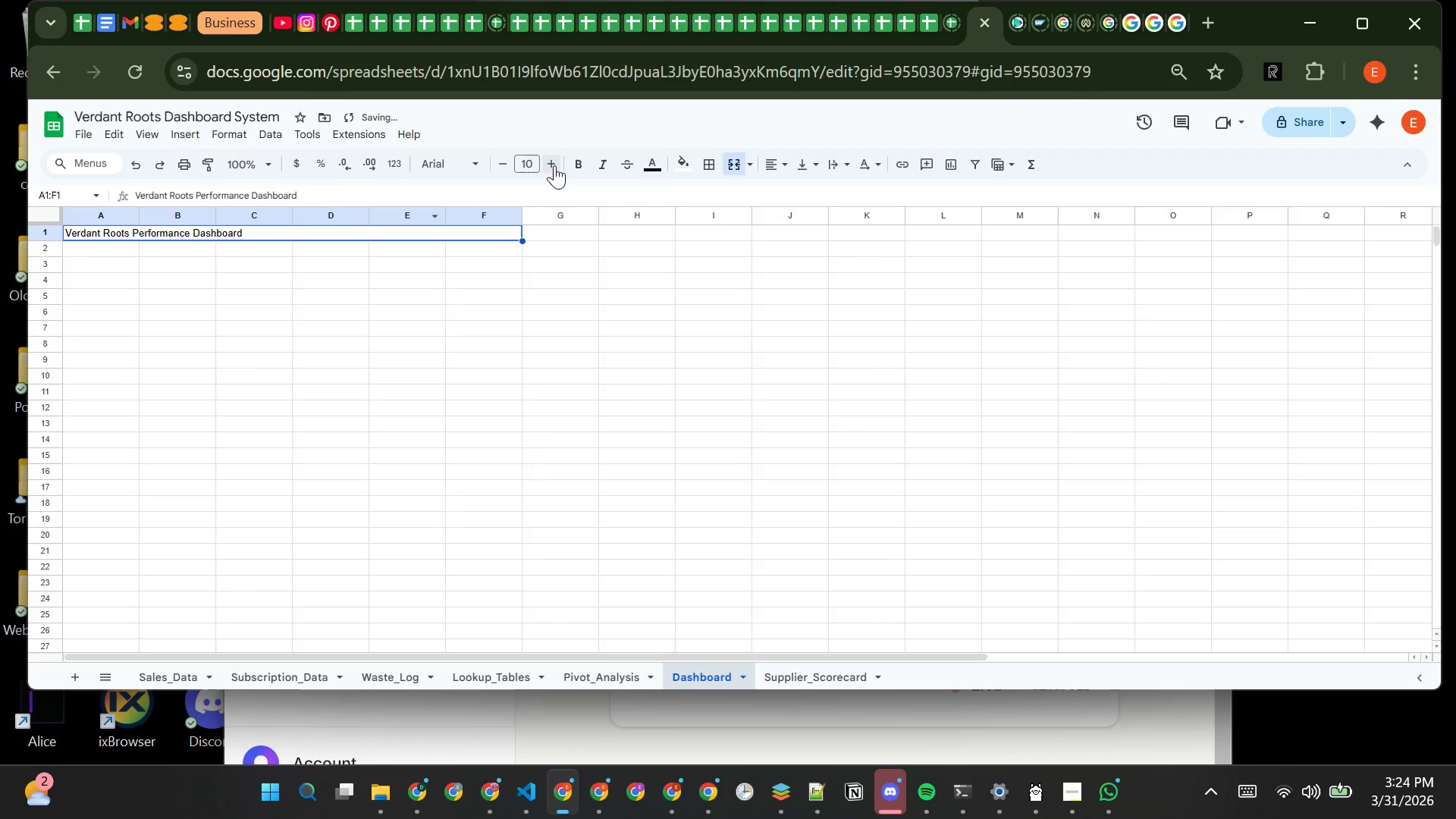 
double_click([554, 165])
 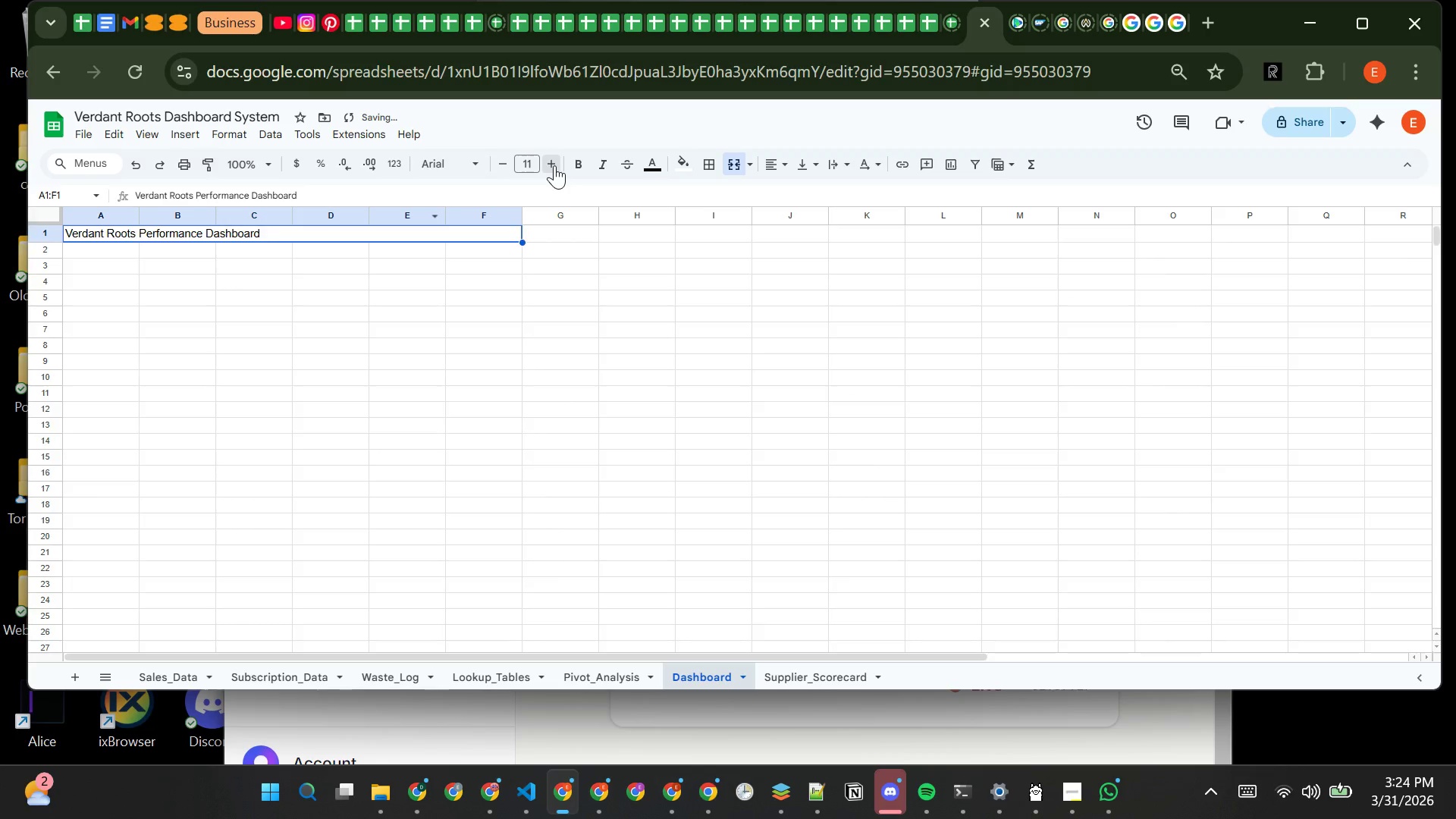 
triple_click([554, 165])
 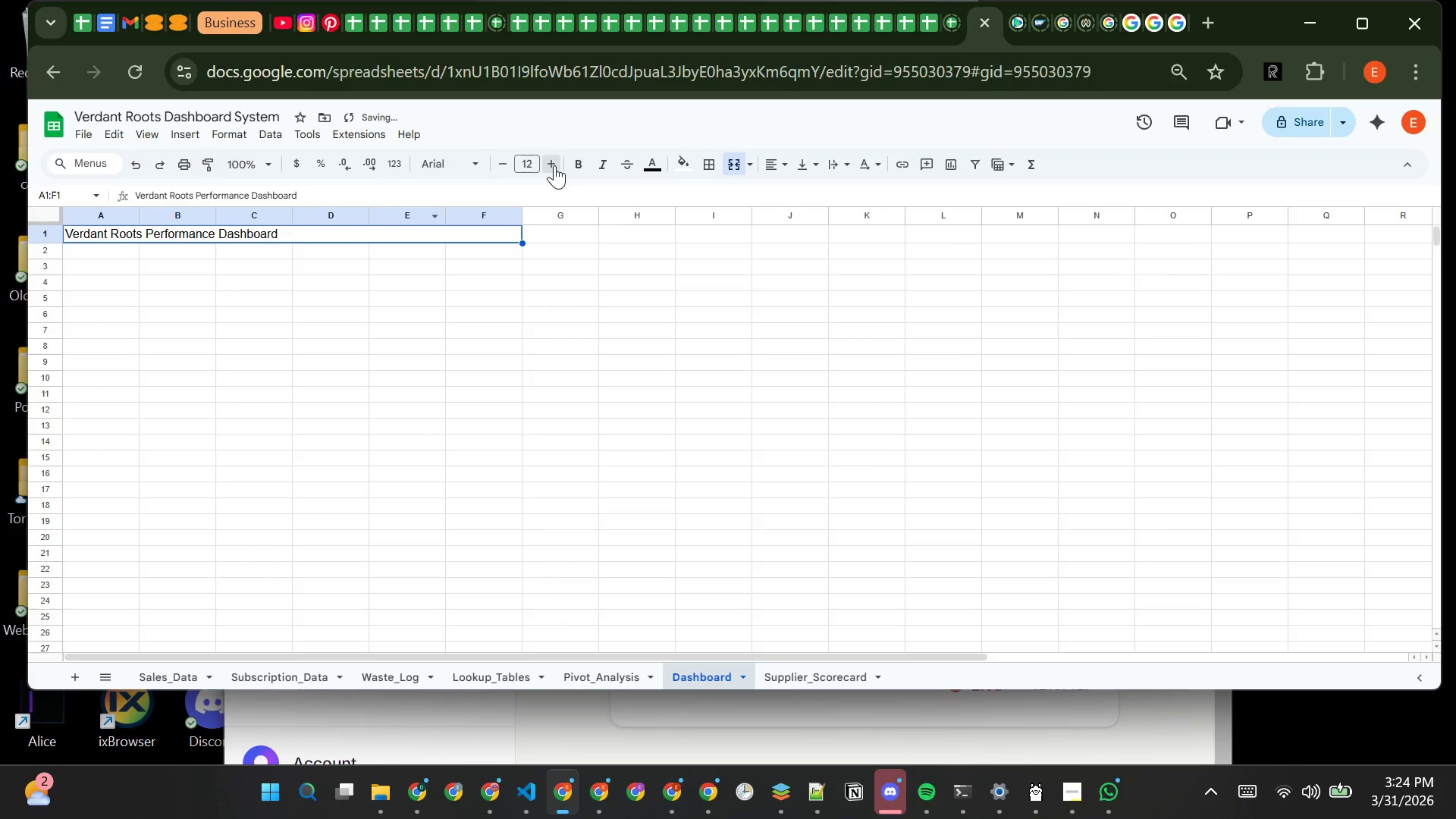 
triple_click([554, 165])
 